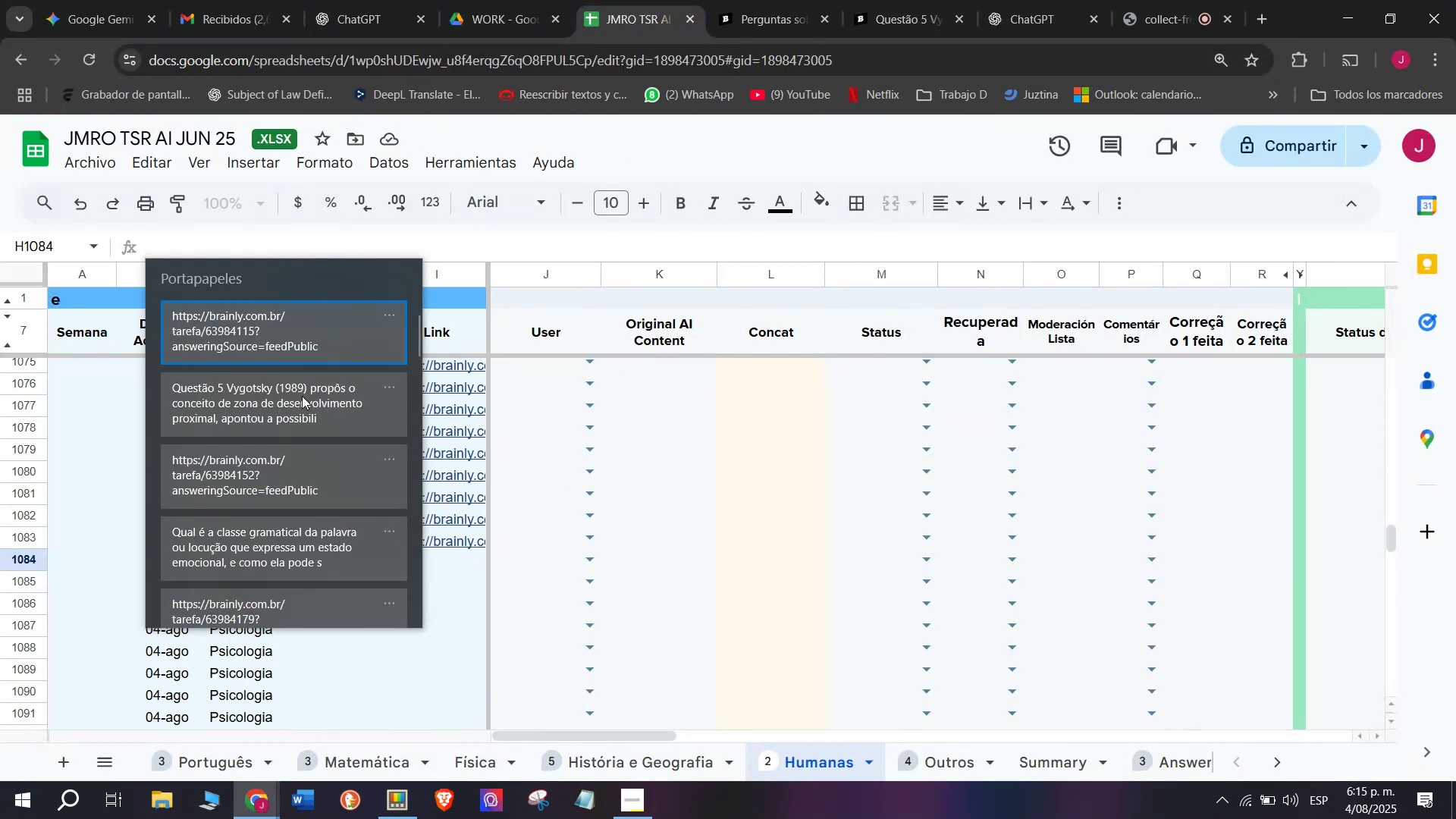 
key(Control+ControlLeft)
 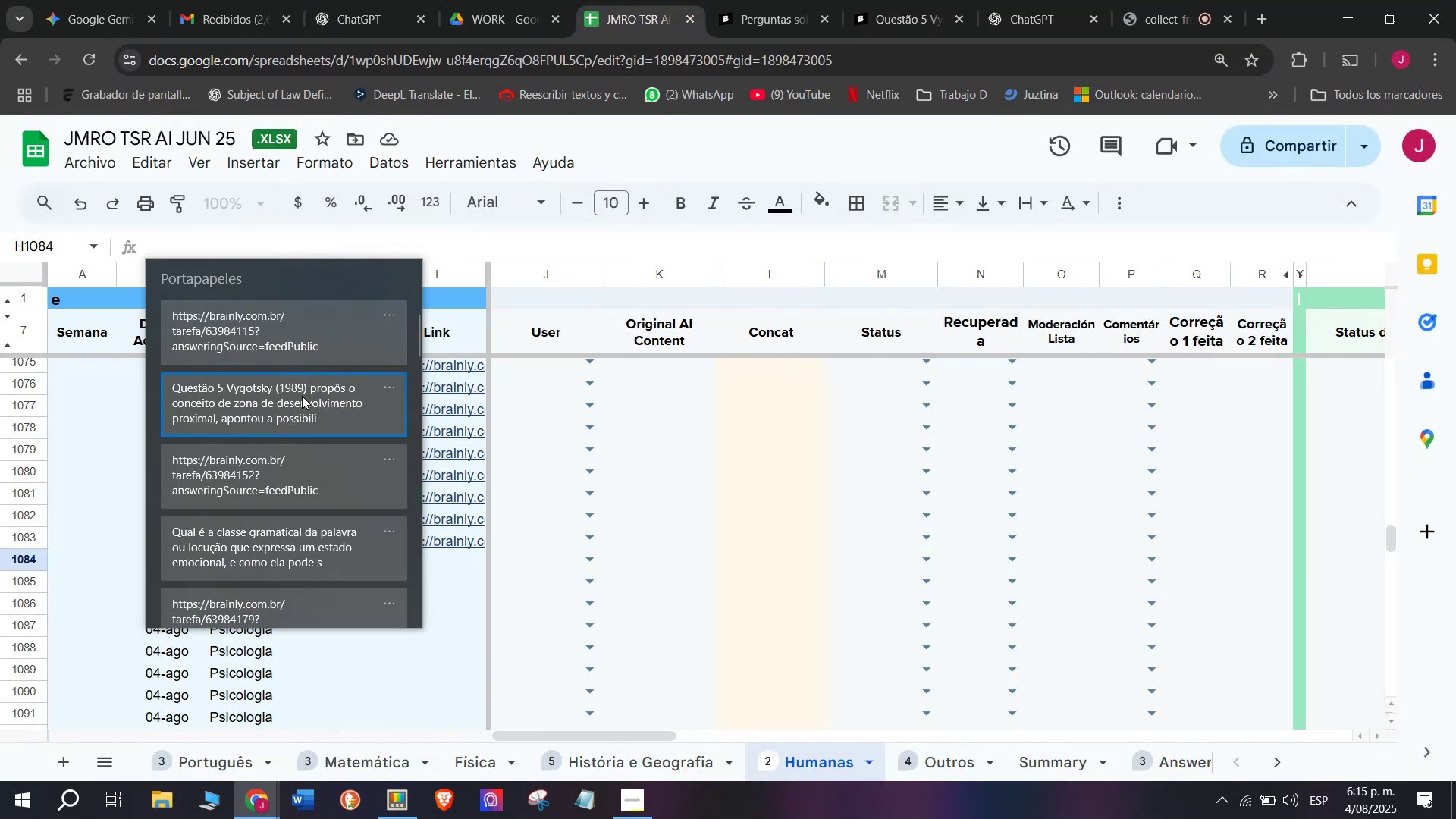 
key(Control+V)
 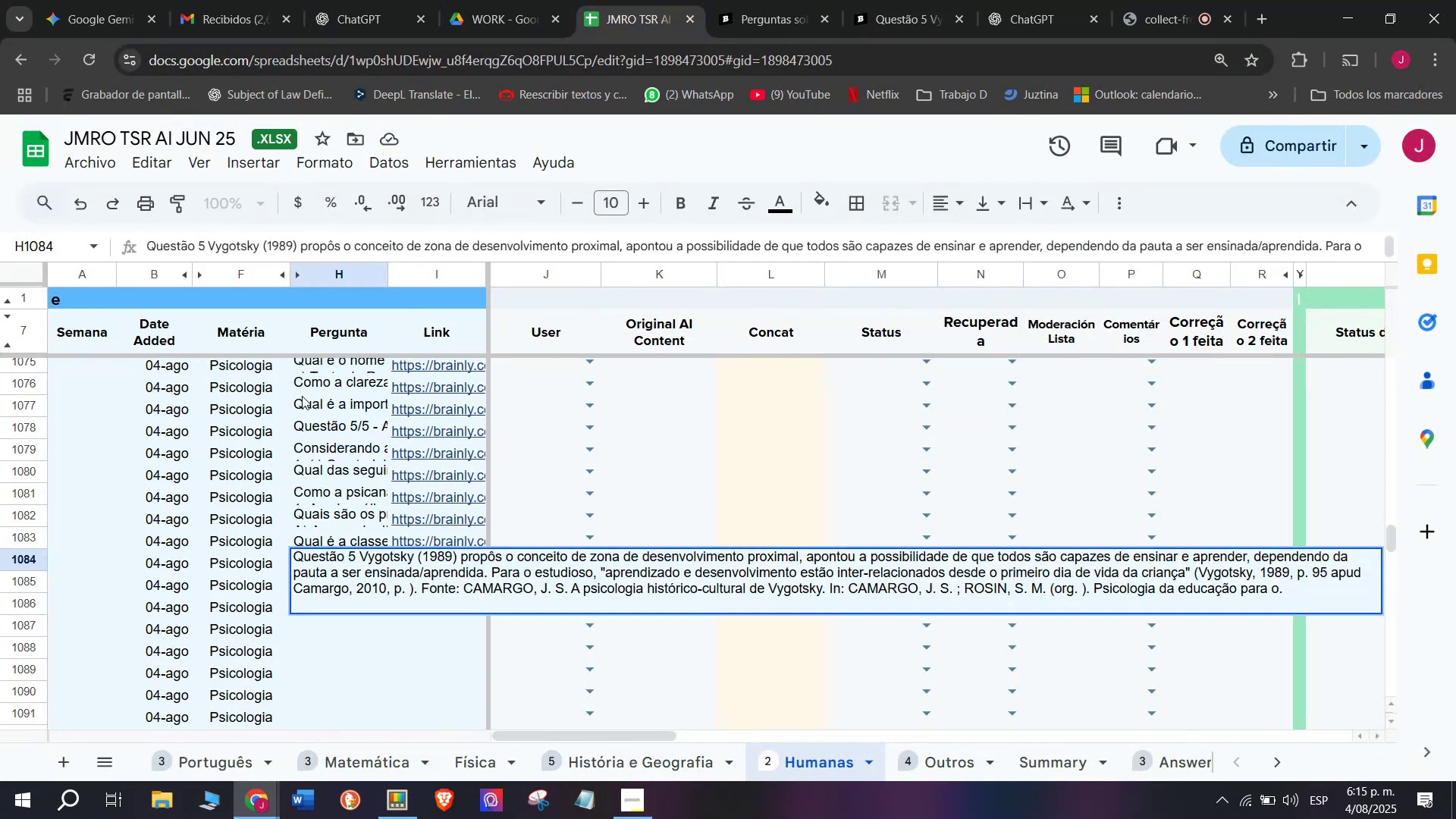 
key(Enter)
 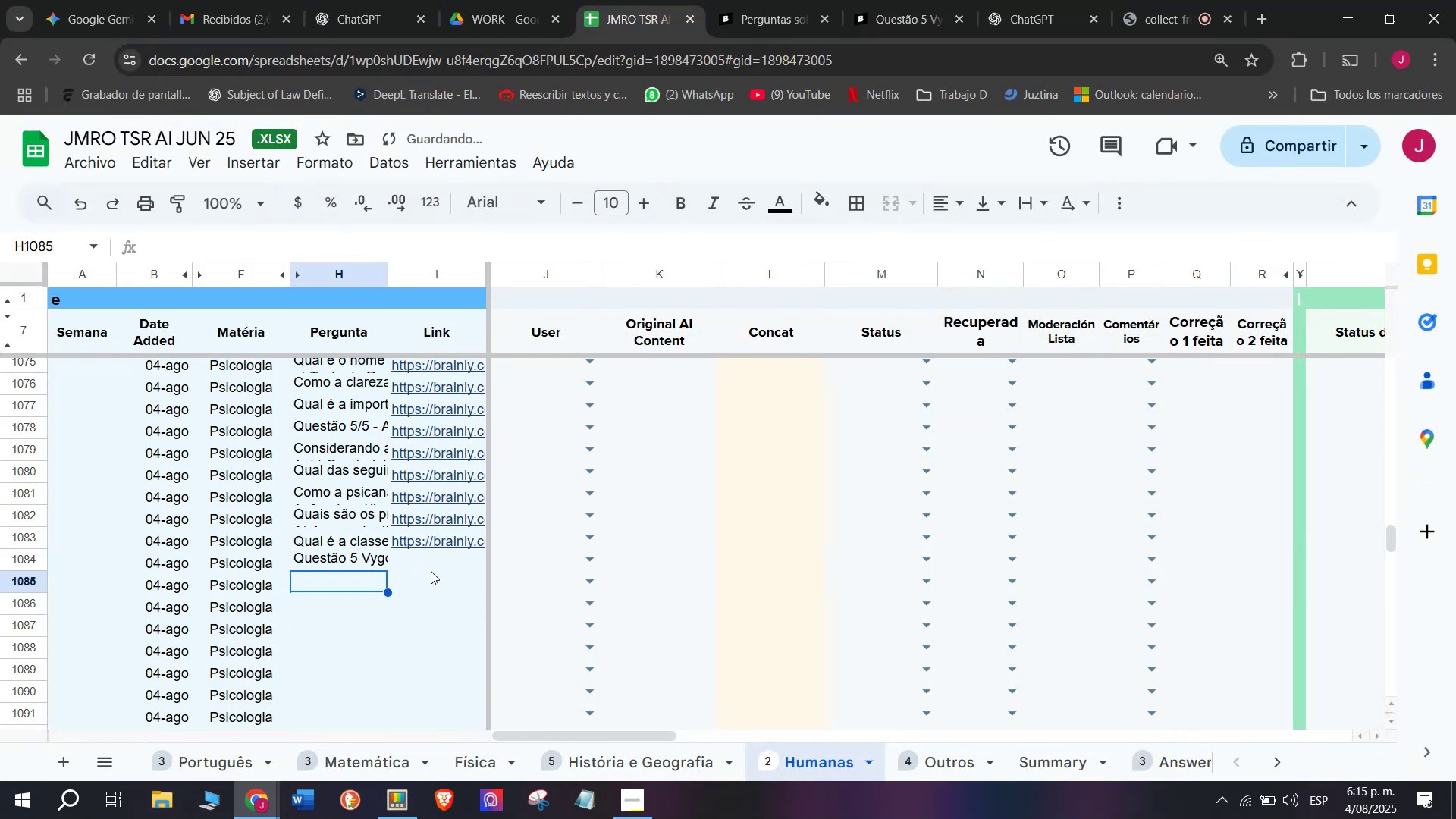 
left_click([433, 560])
 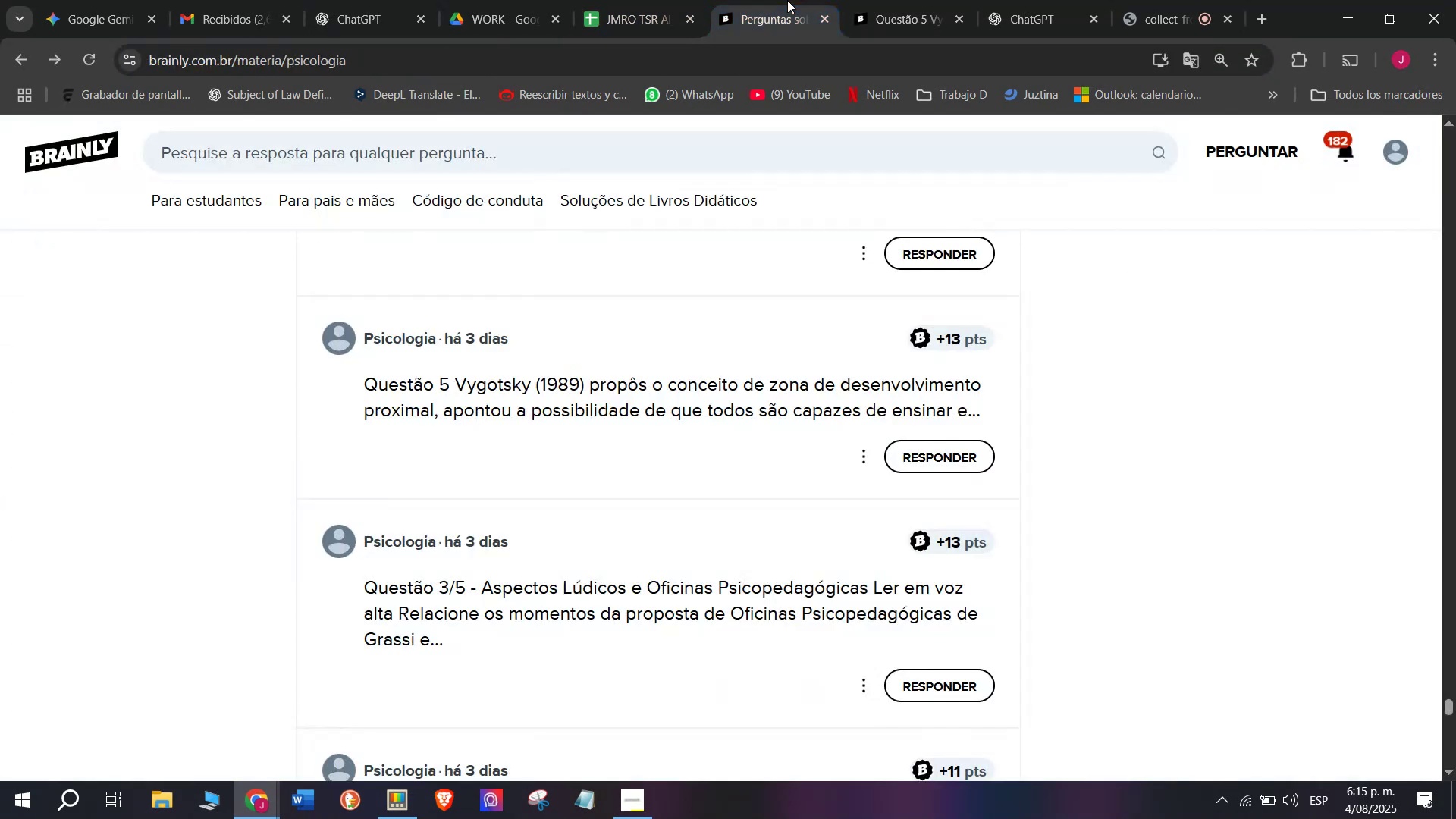 
double_click([905, 0])
 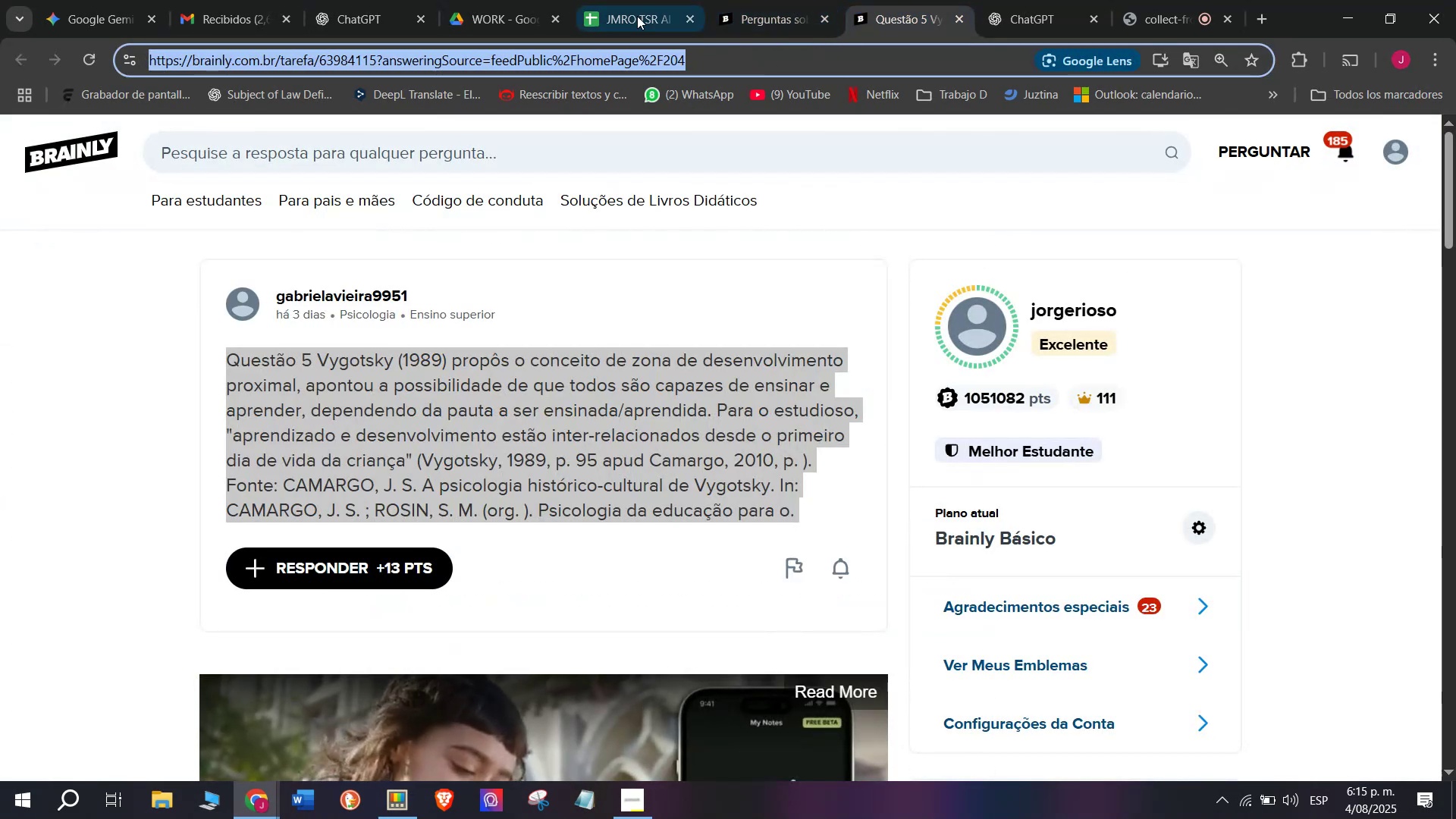 
left_click([618, 0])
 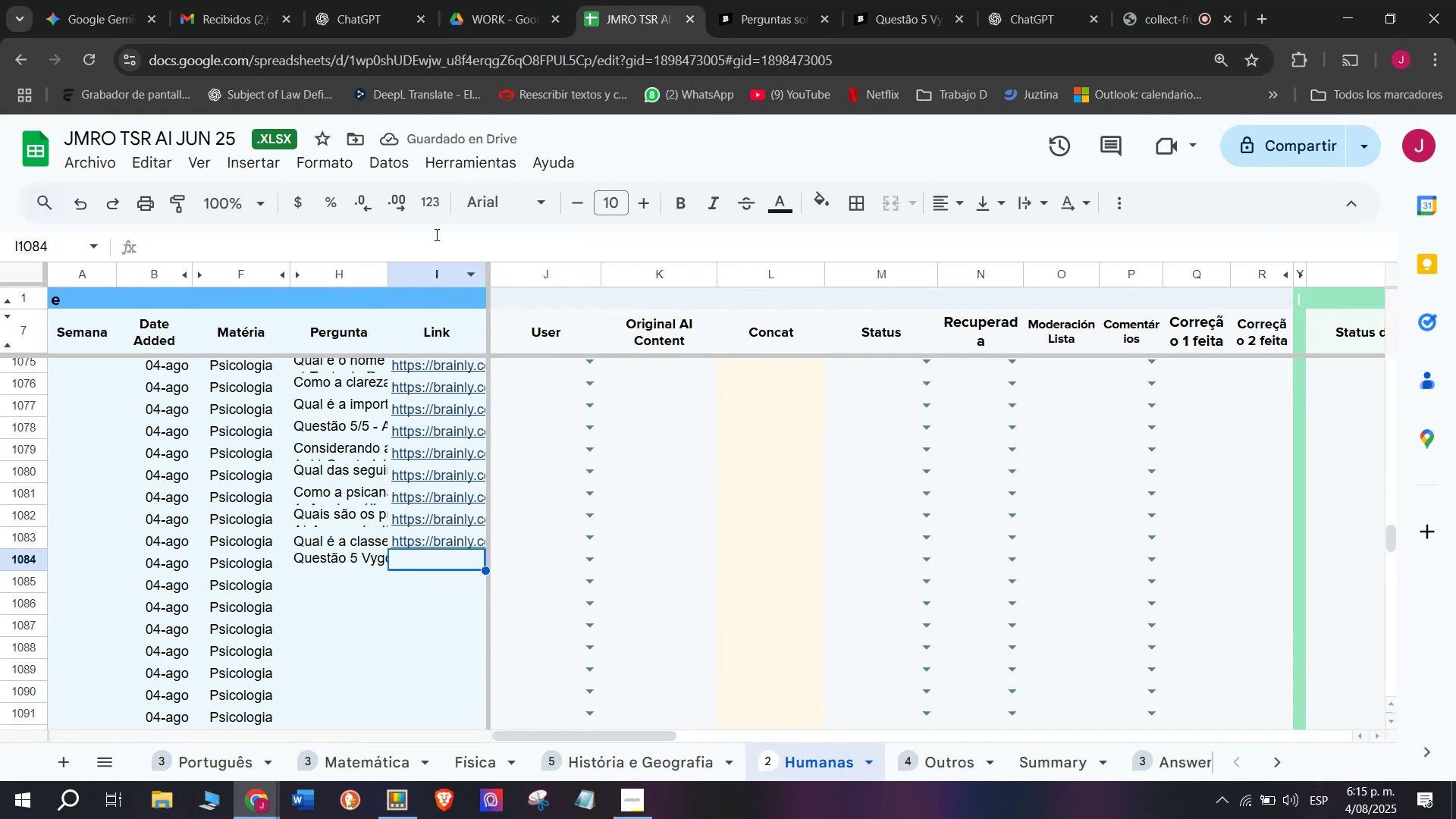 
left_click([435, 242])
 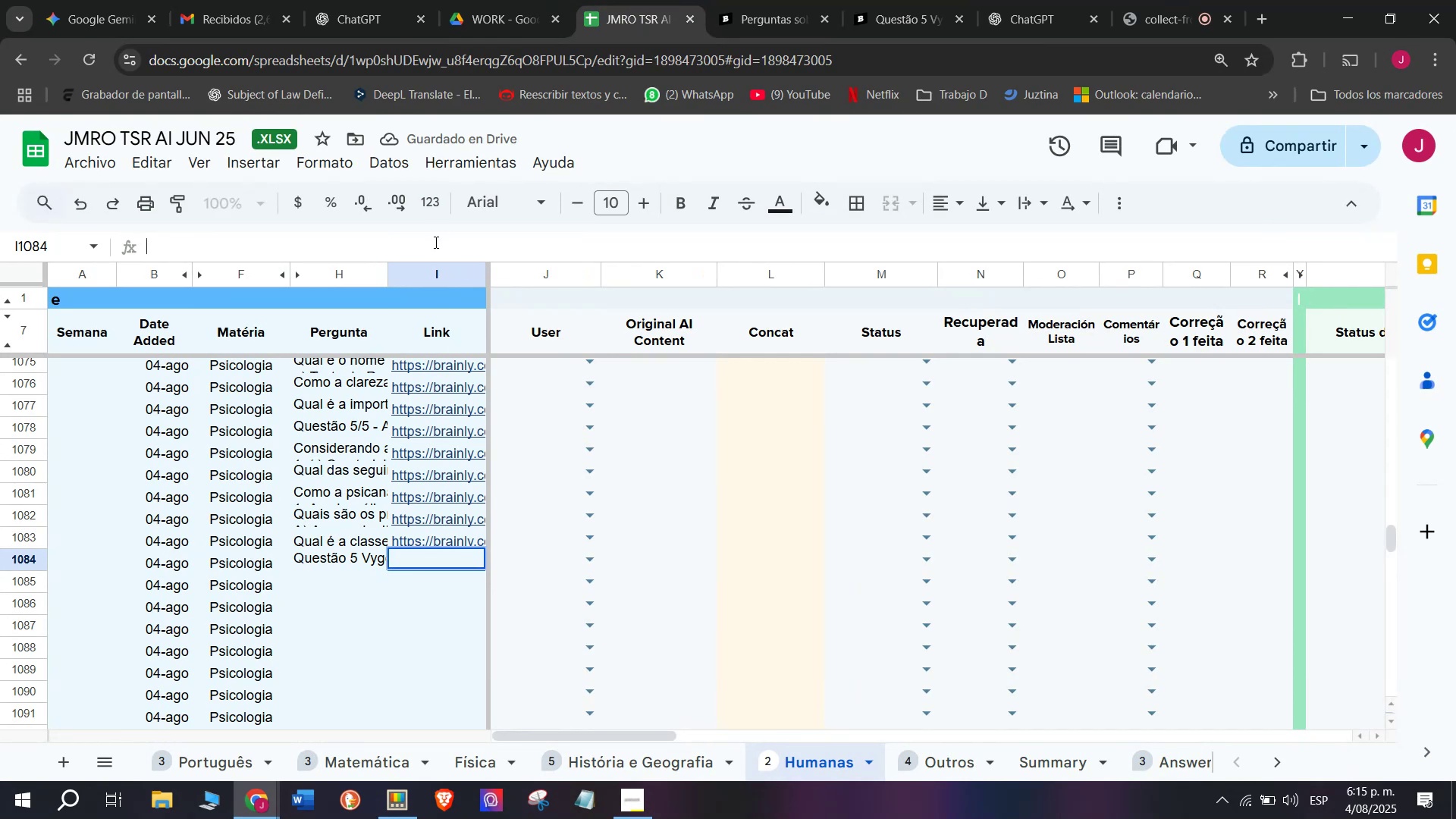 
key(C)
 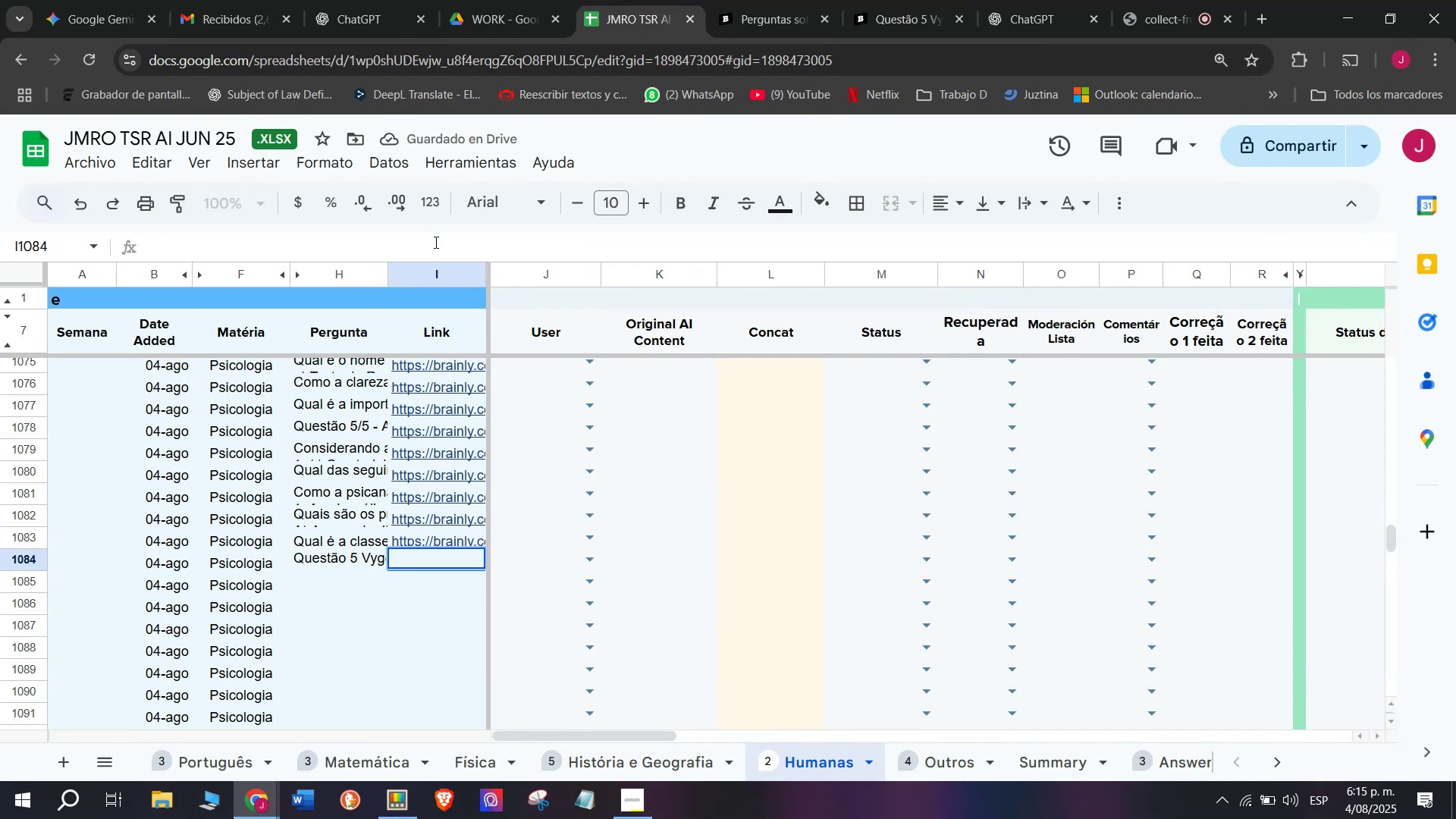 
key(Meta+MetaLeft)
 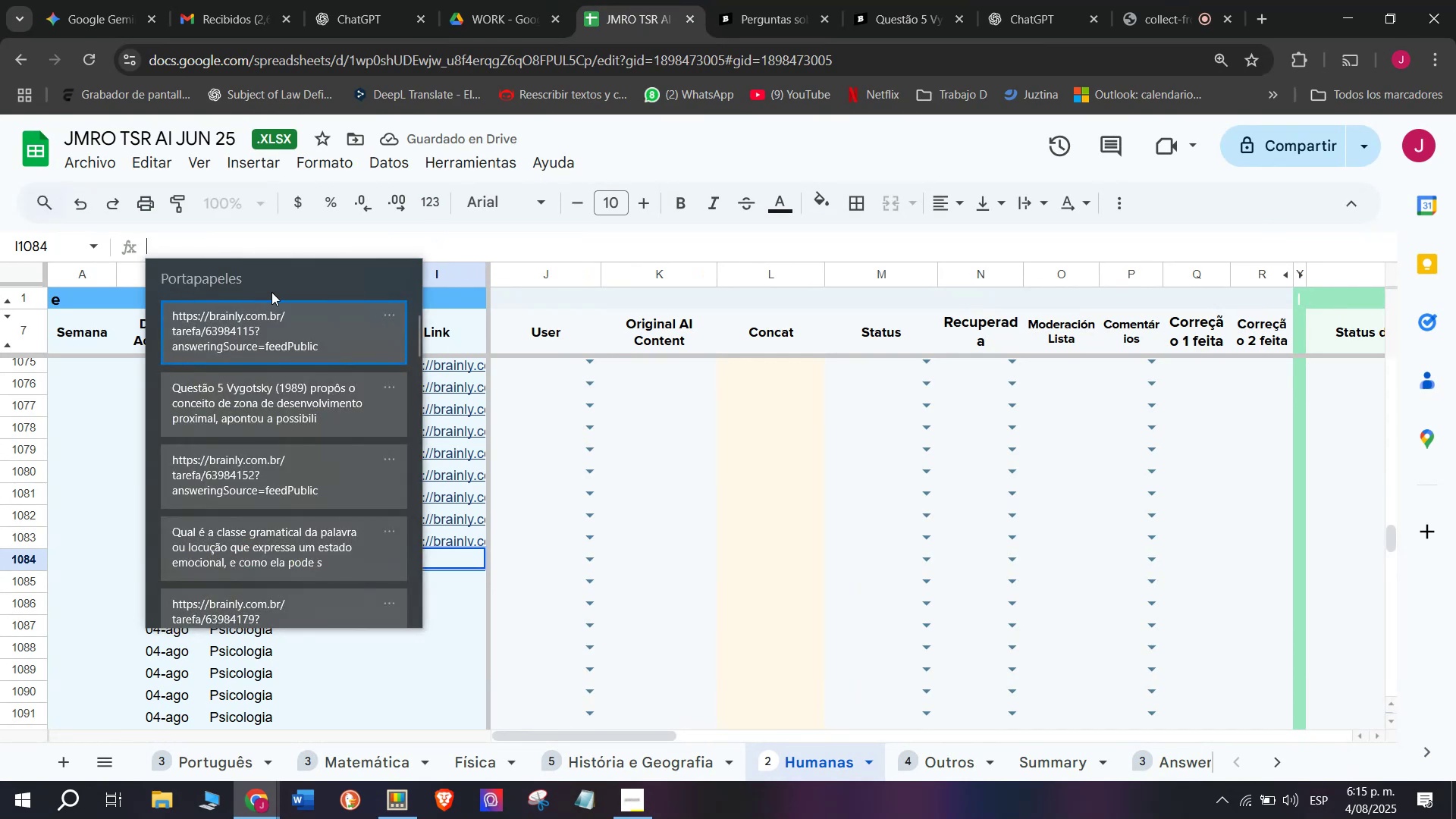 
key(Meta+V)
 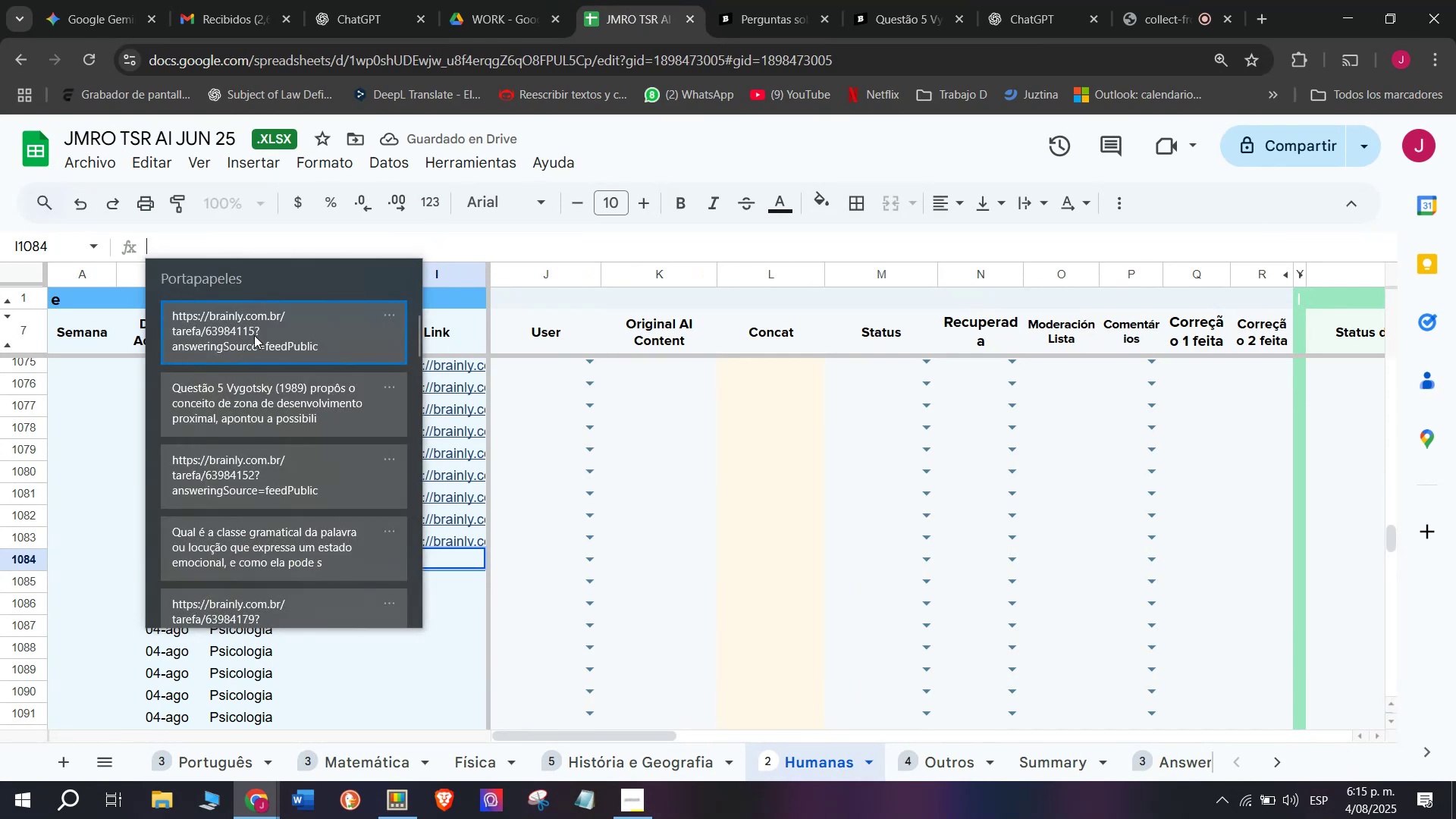 
key(Control+ControlLeft)
 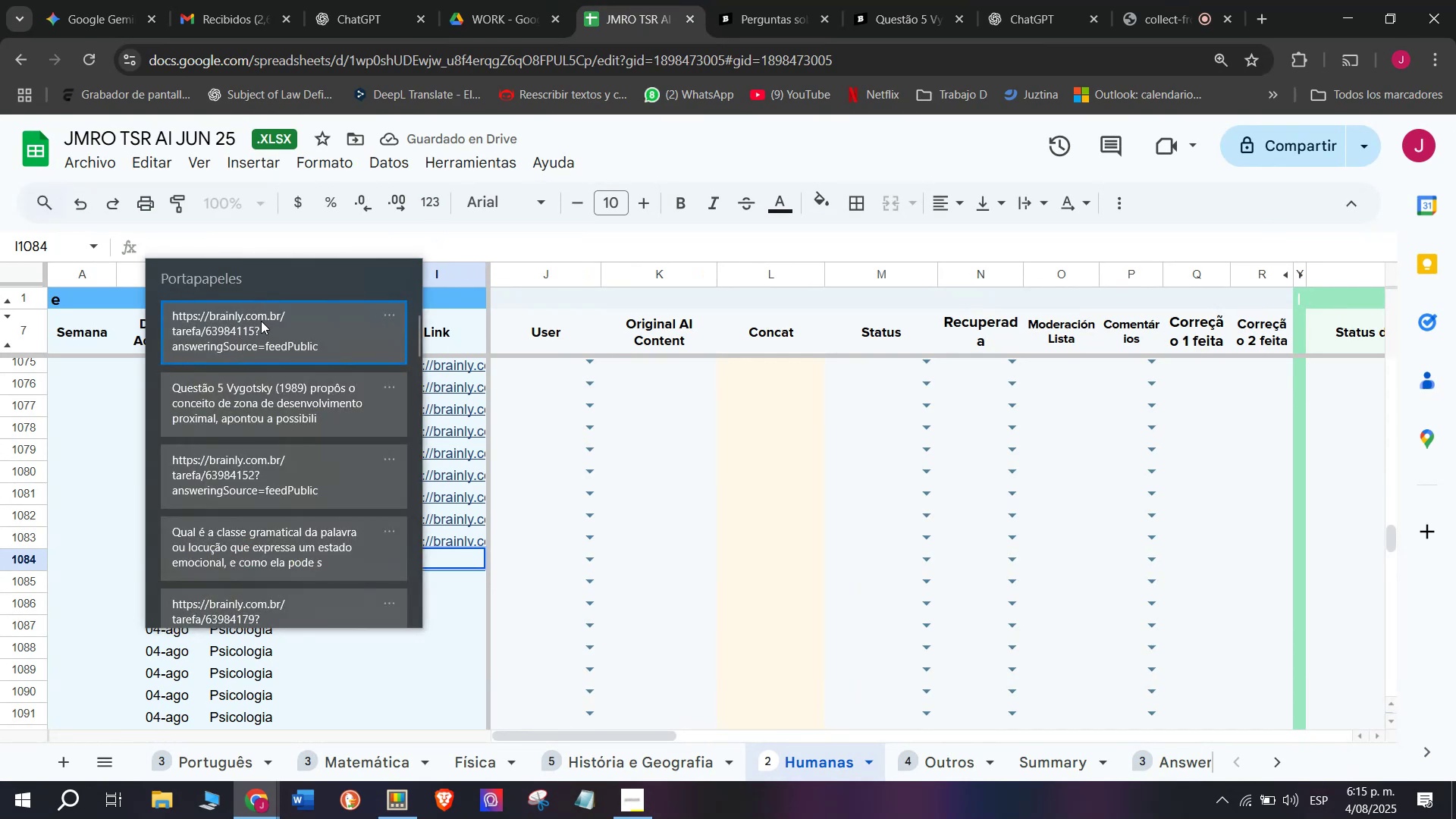 
key(Control+V)
 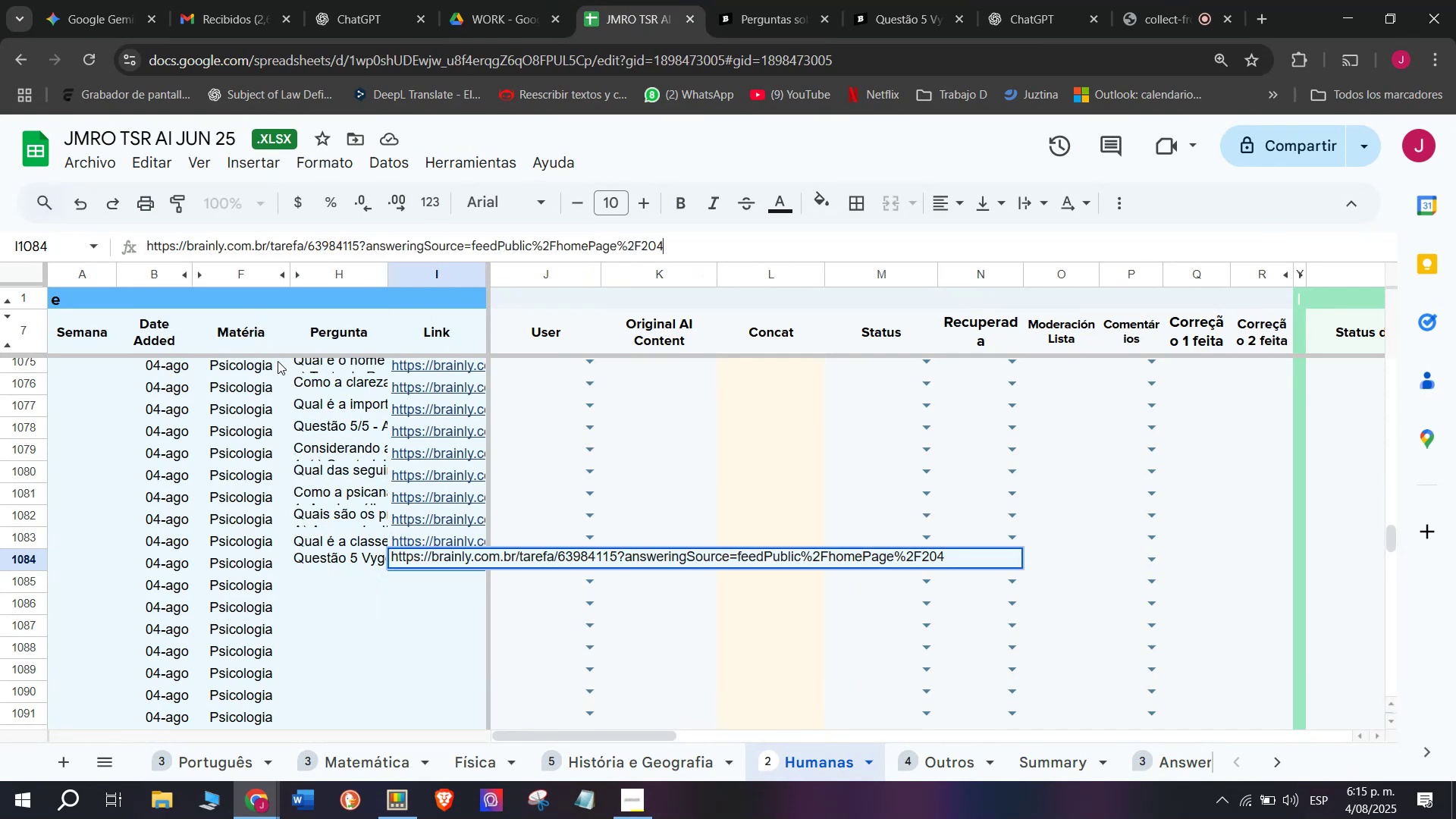 
key(Enter)
 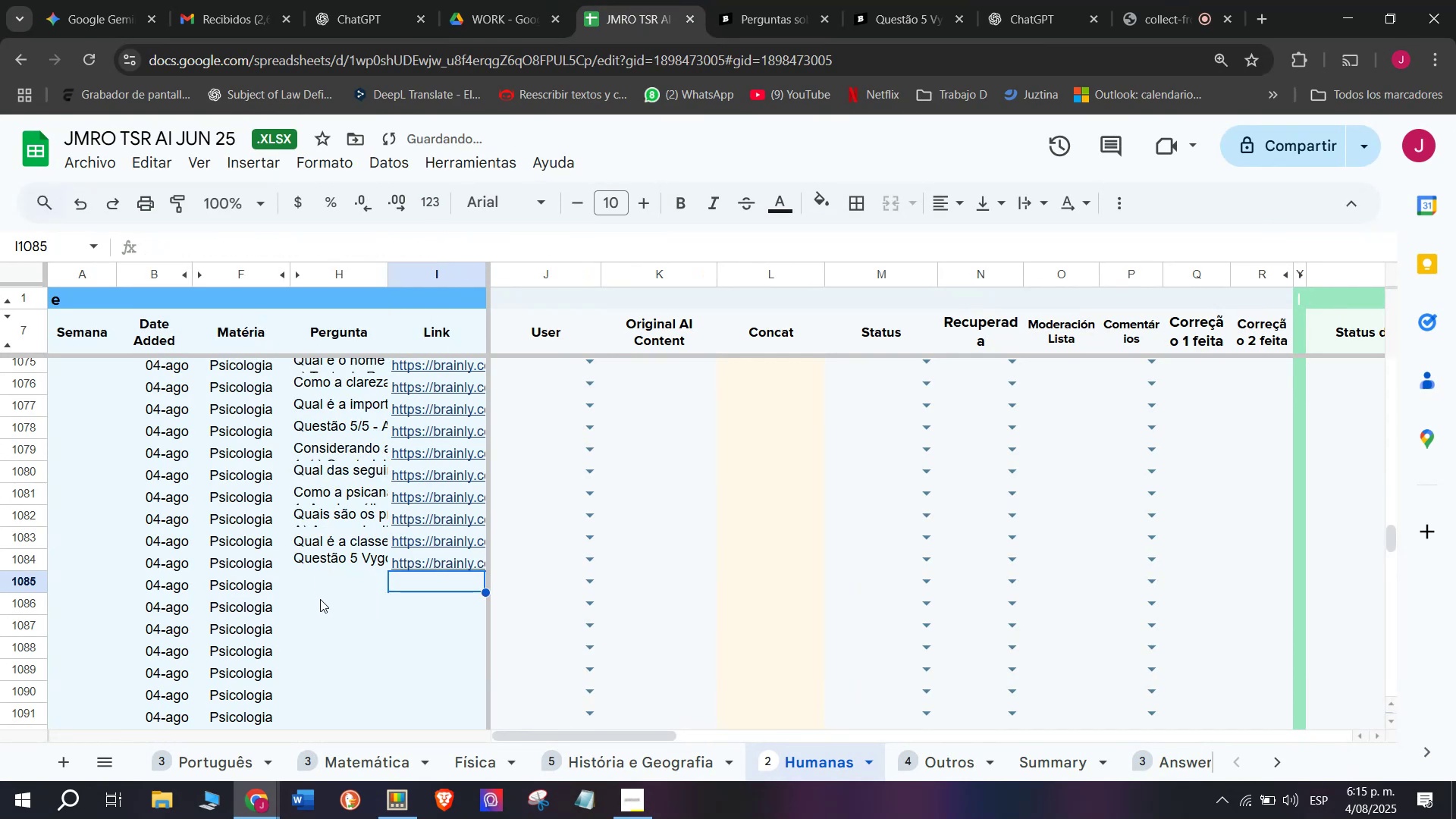 
left_click([334, 573])
 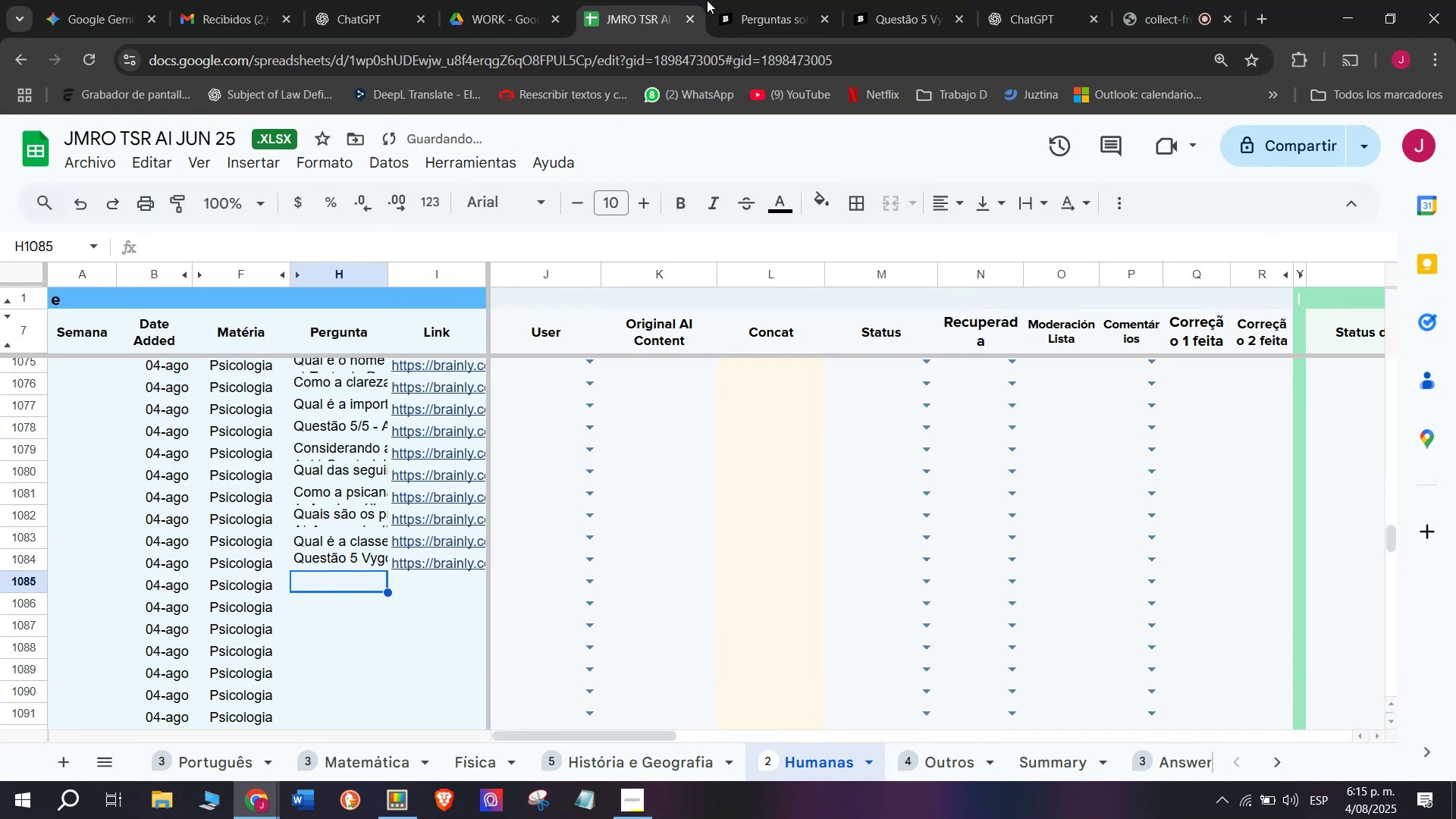 
left_click([758, 0])
 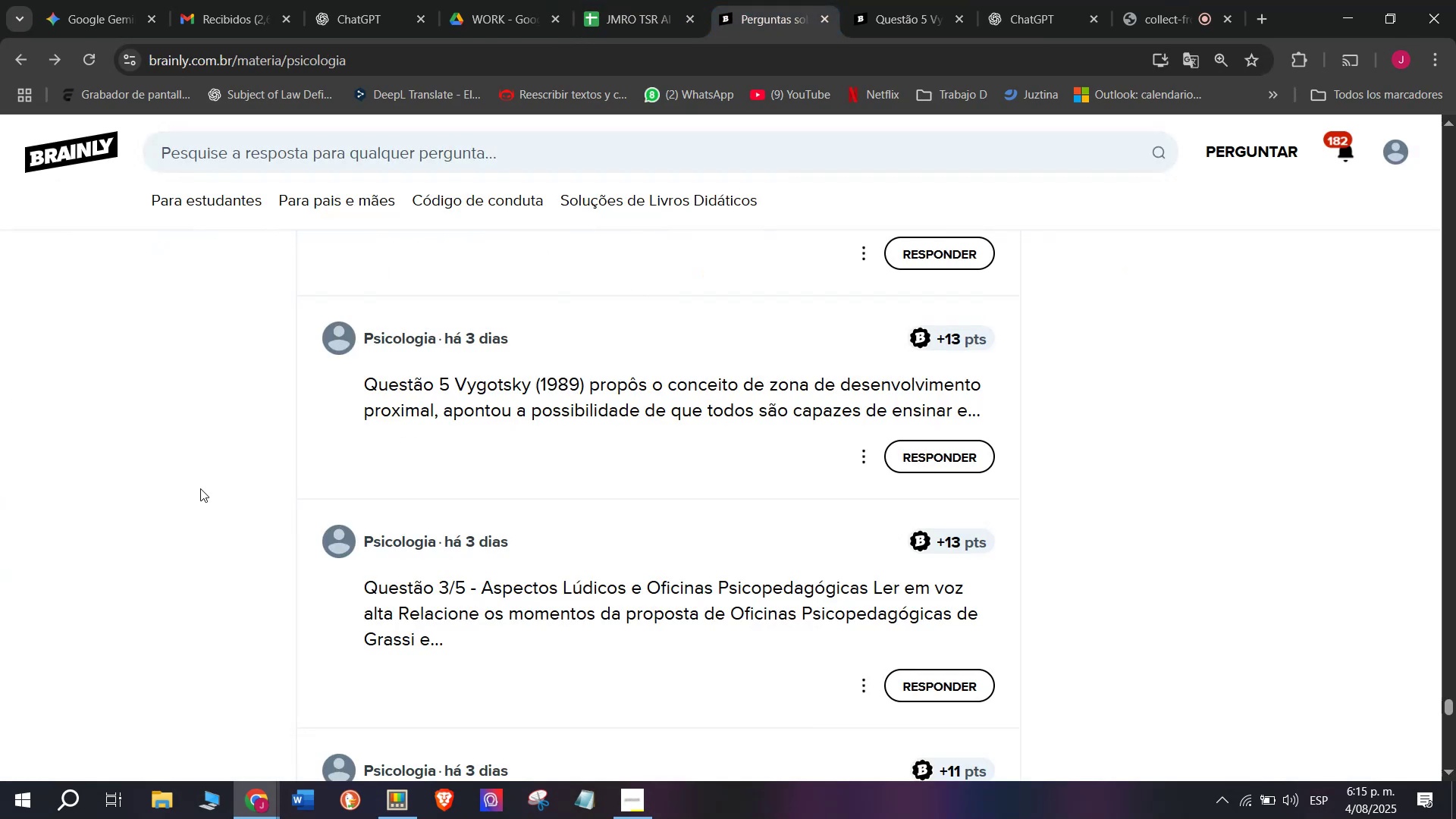 
scroll: coordinate [200, 488], scroll_direction: down, amount: 1.0
 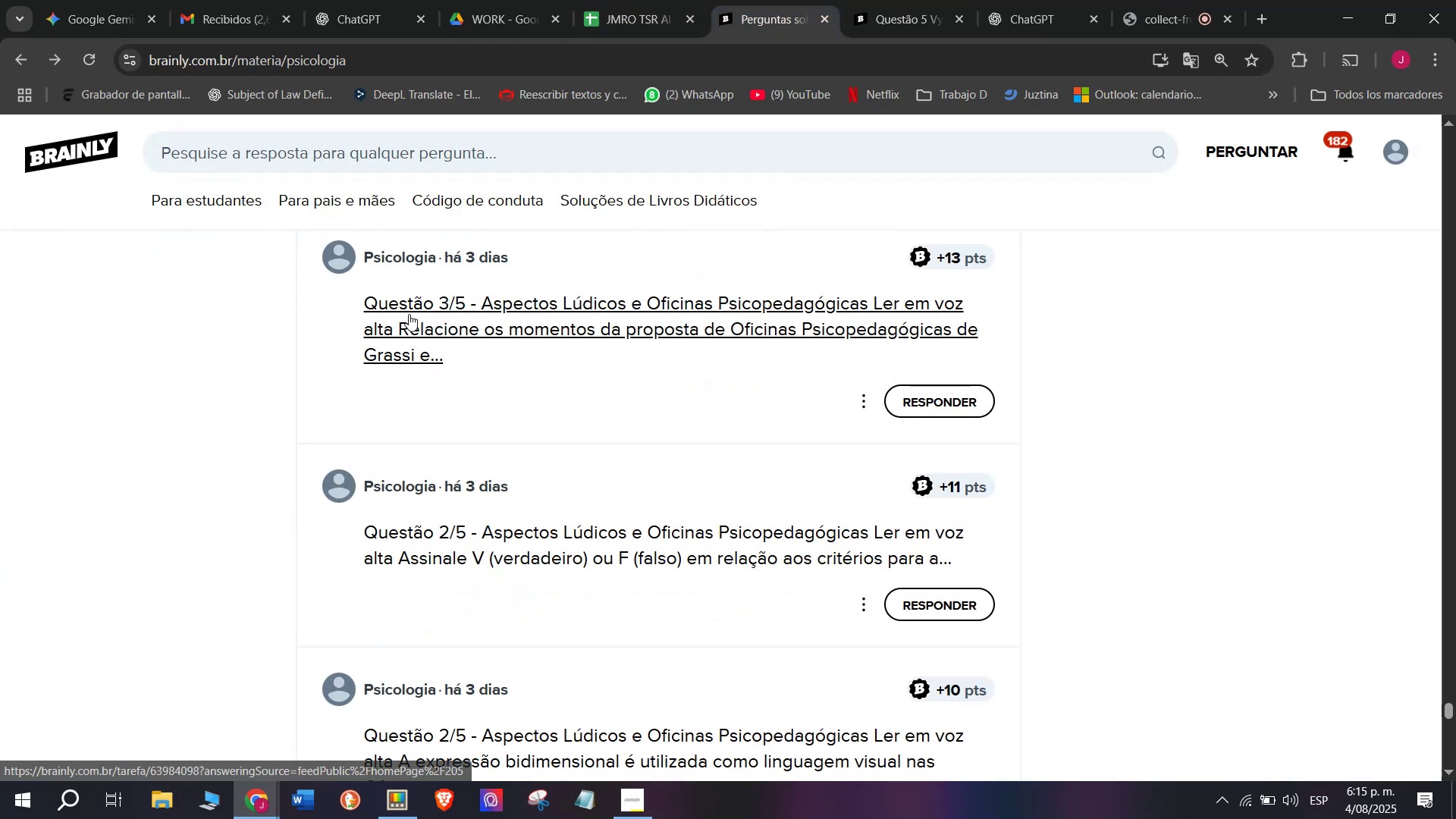 
right_click([423, 302])
 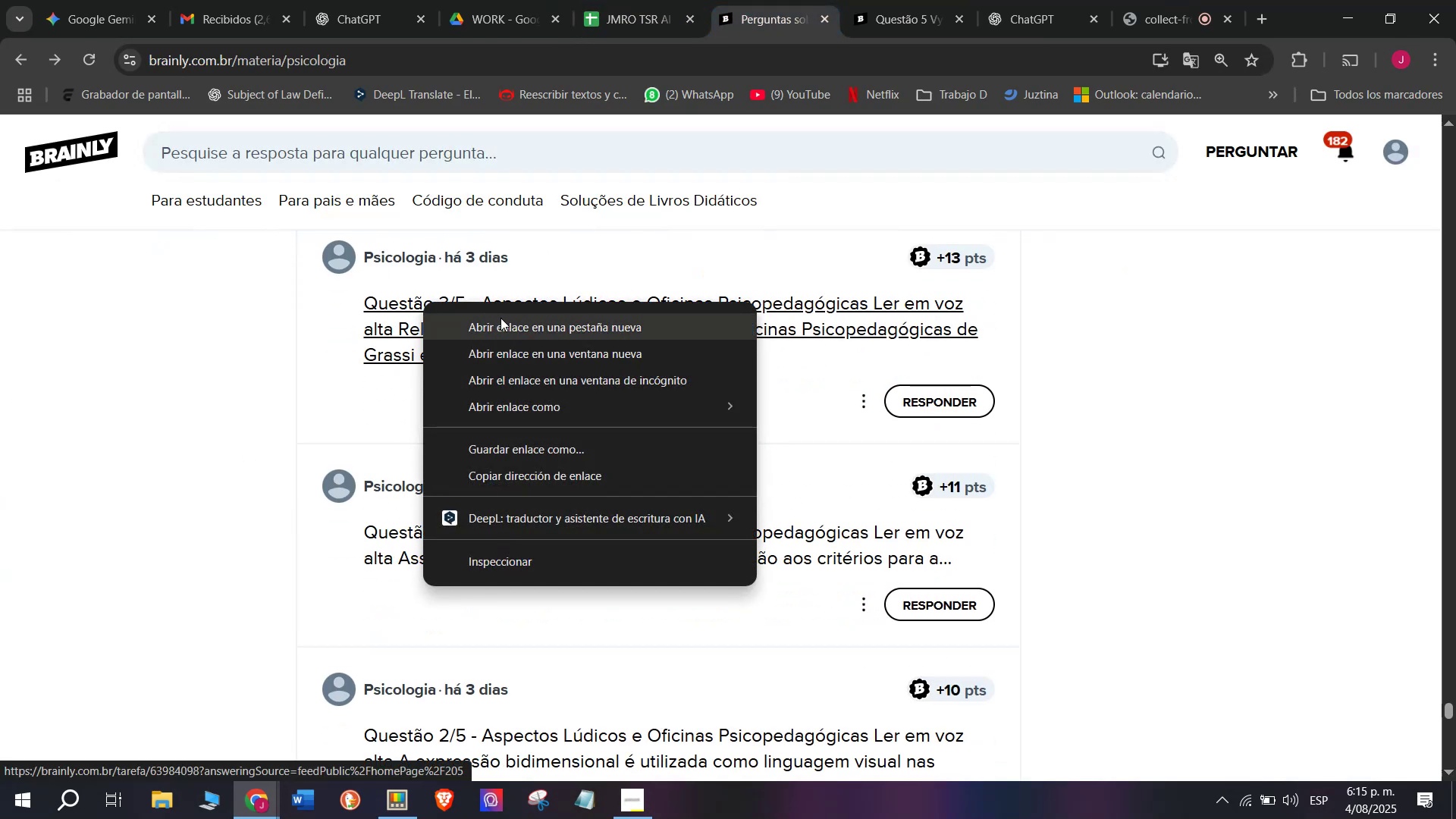 
left_click([500, 318])
 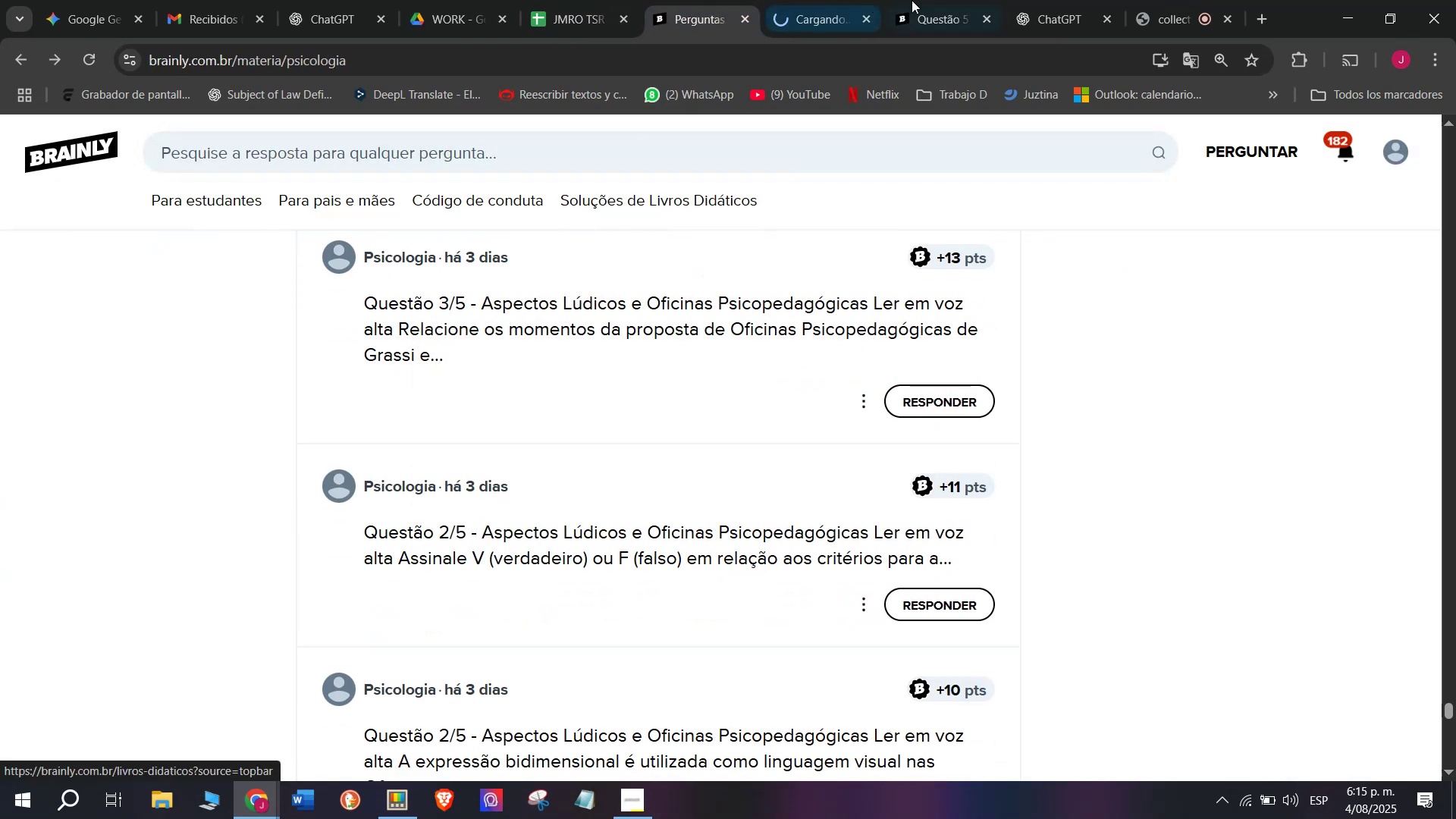 
left_click([912, 0])
 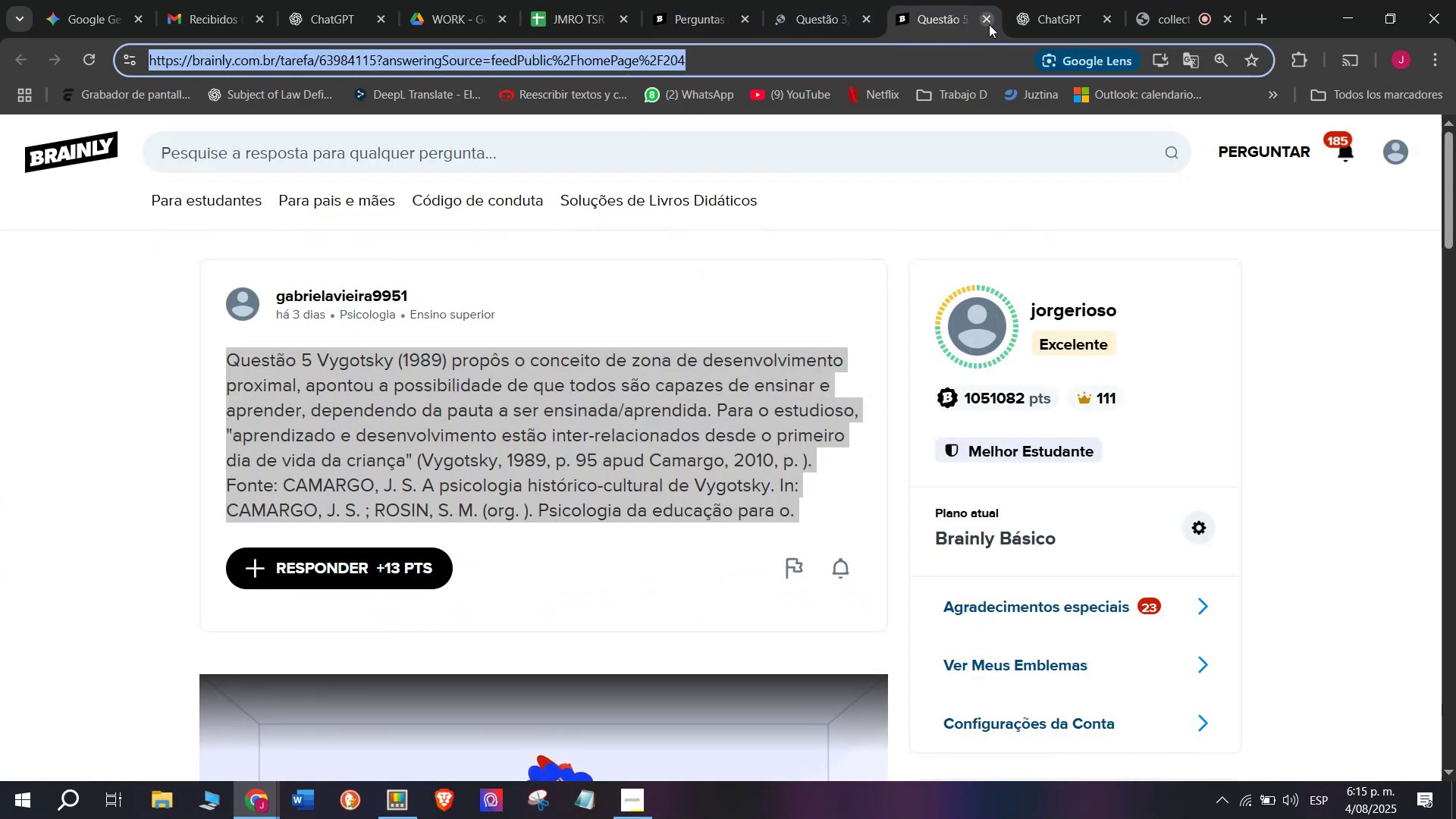 
left_click([989, 24])
 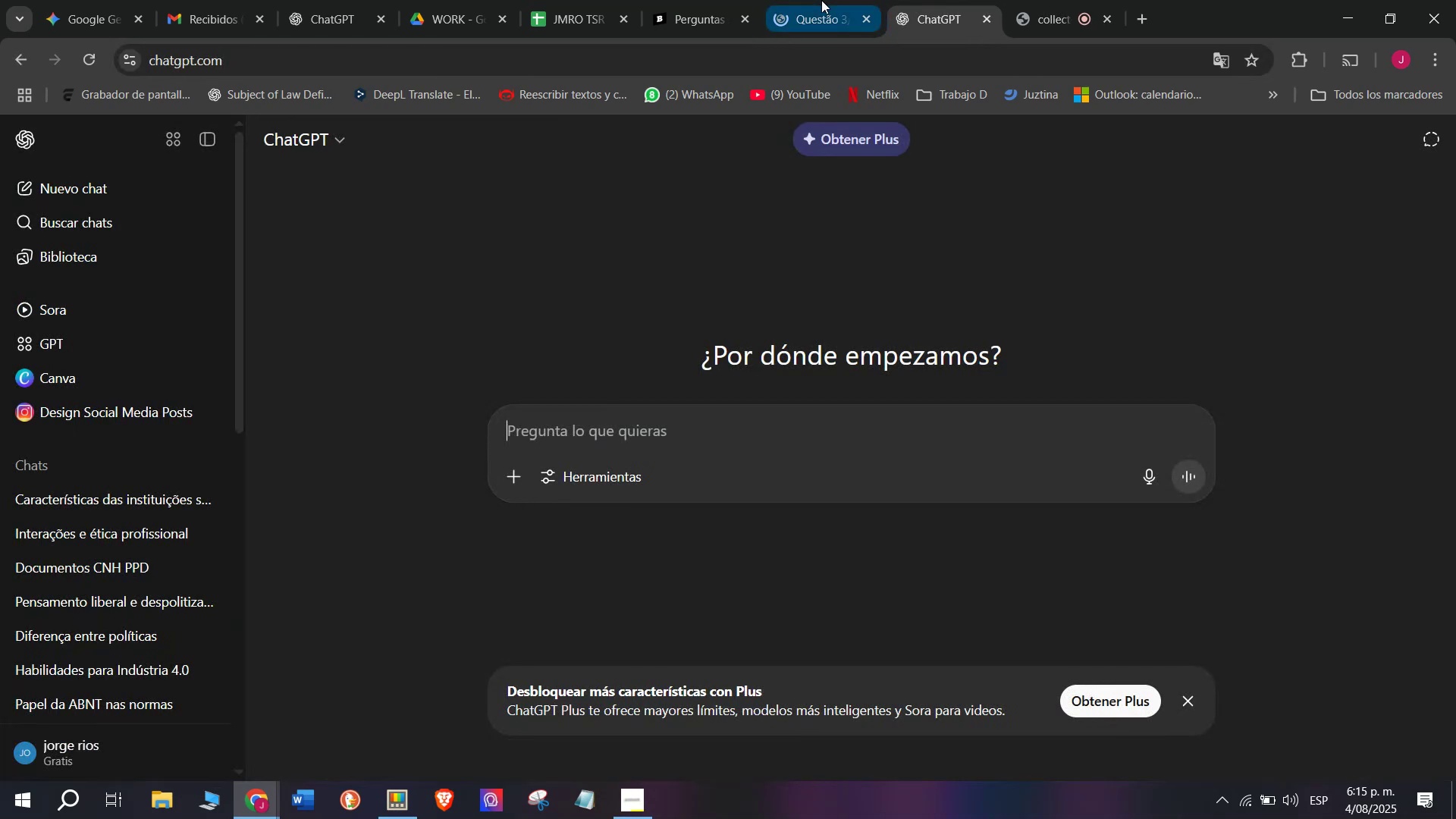 
left_click([821, 0])
 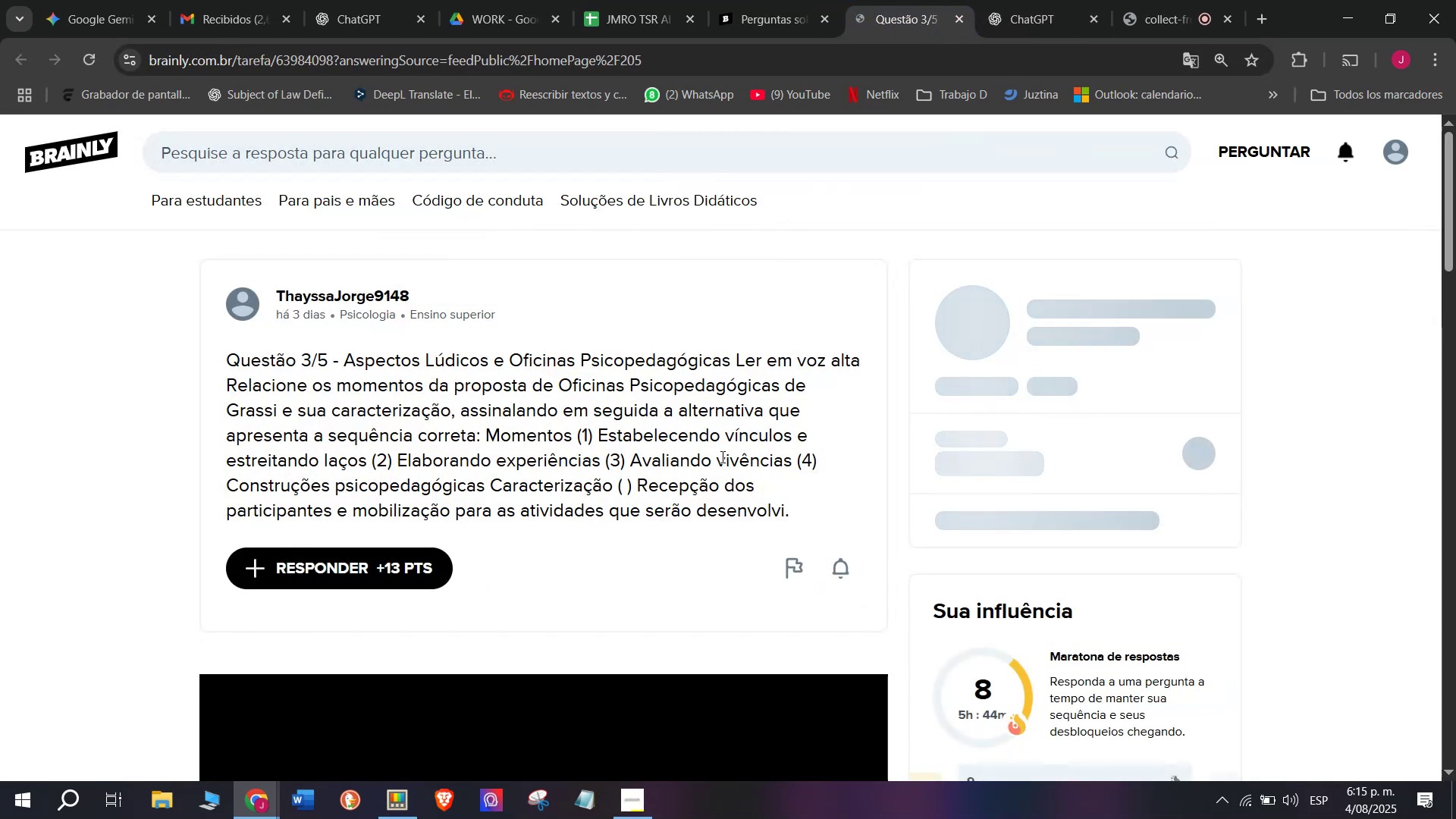 
left_click([686, 463])
 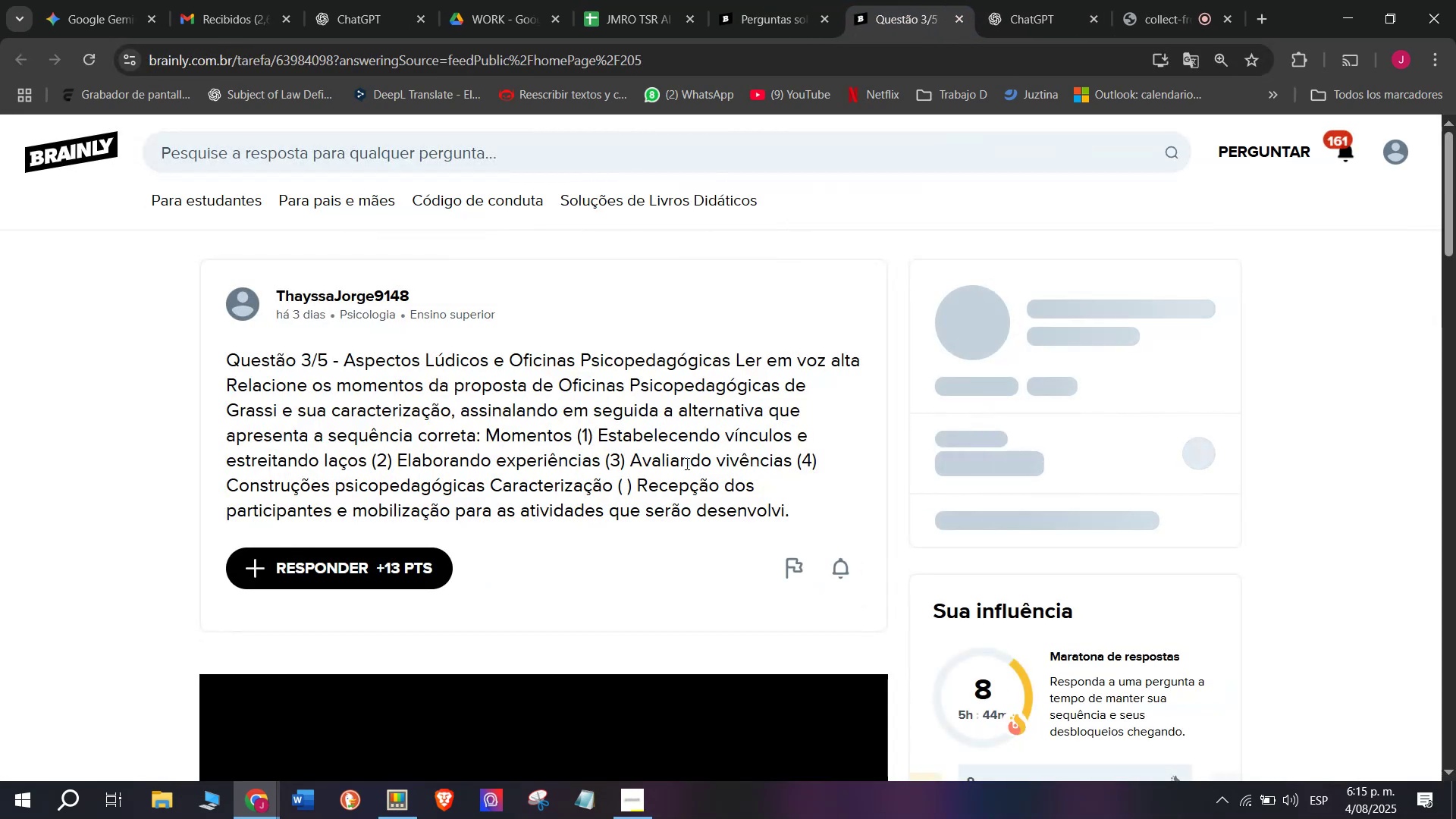 
right_click([686, 463])
 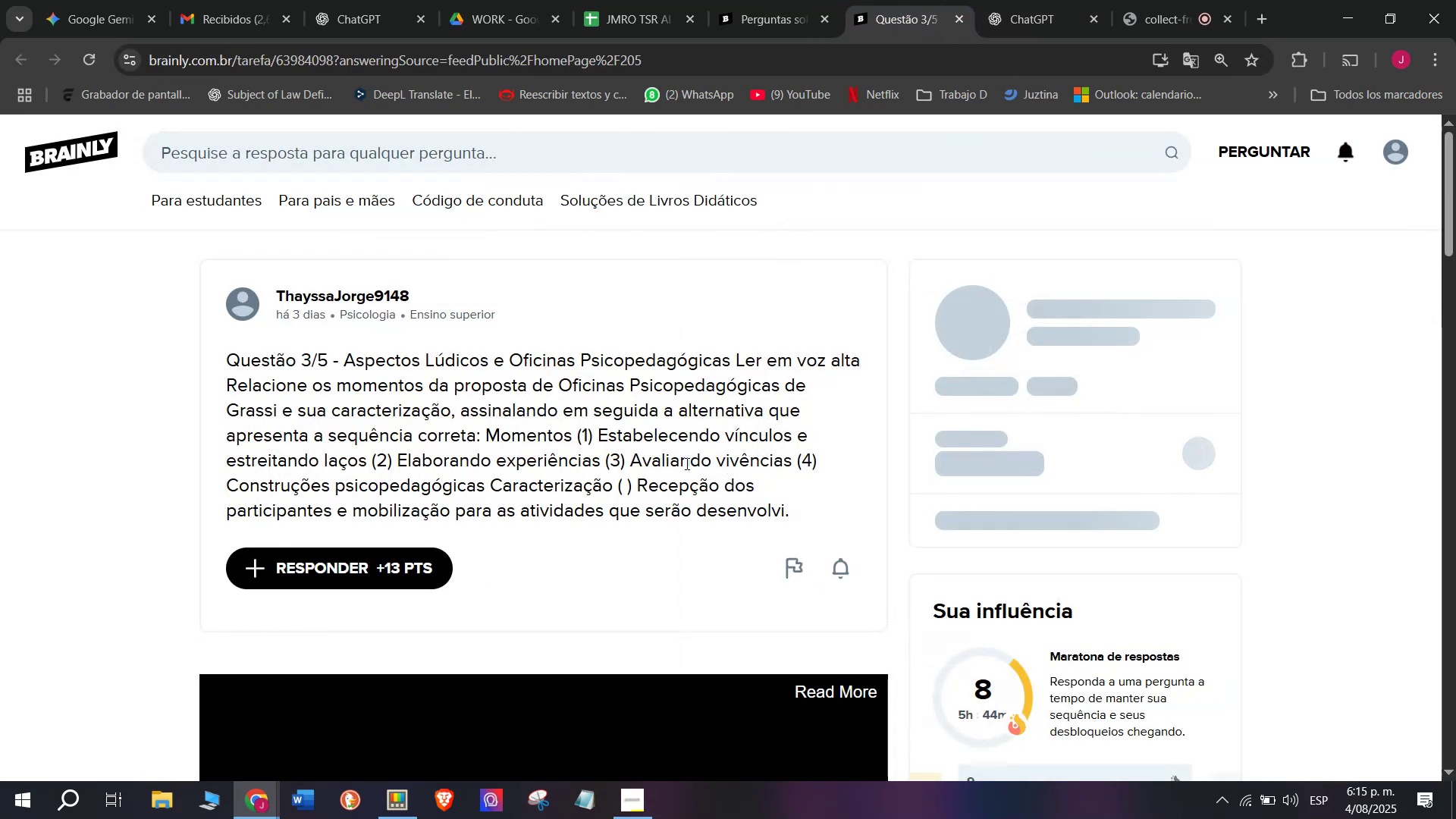 
left_click([686, 463])
 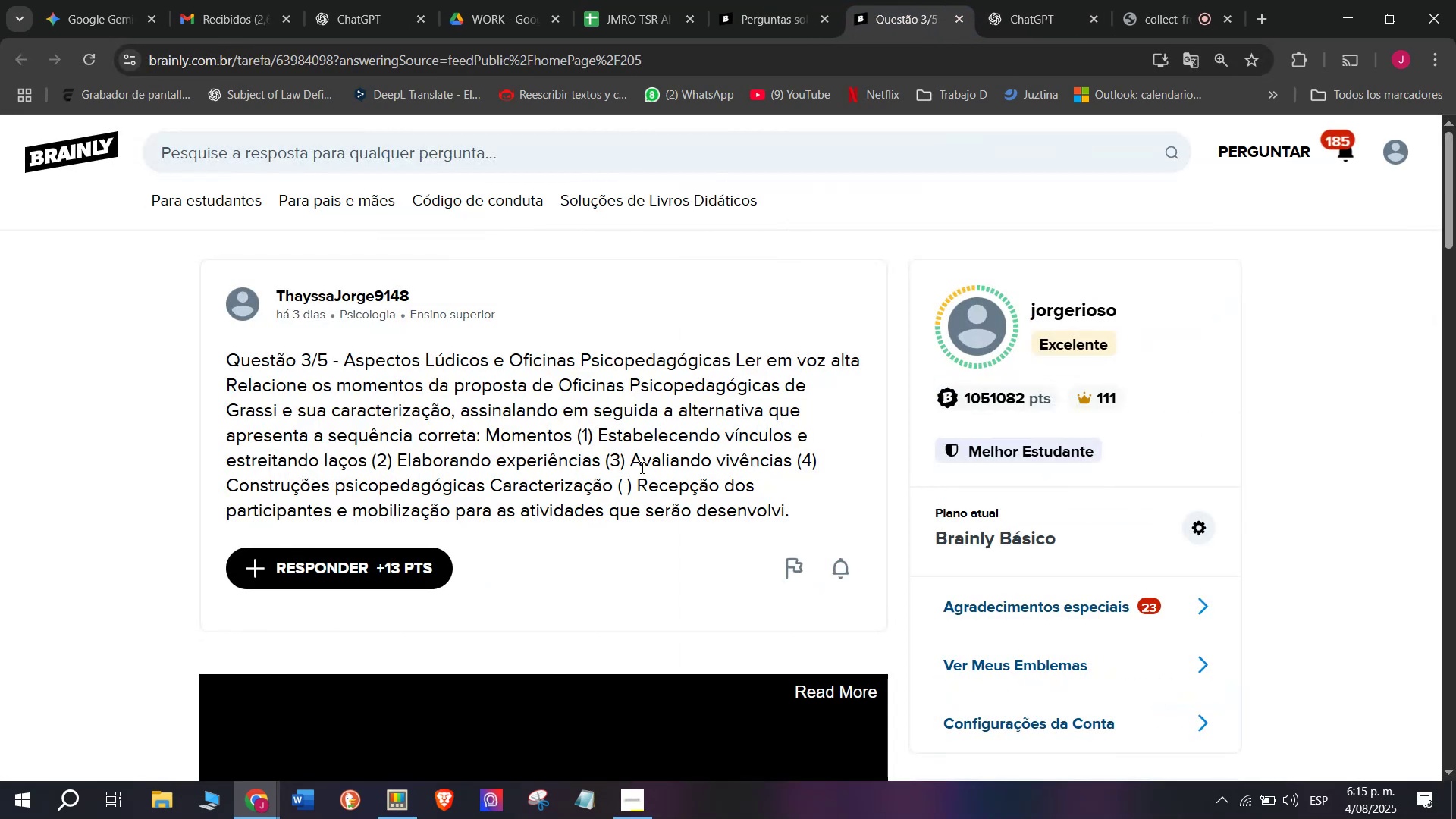 
triple_click([641, 467])
 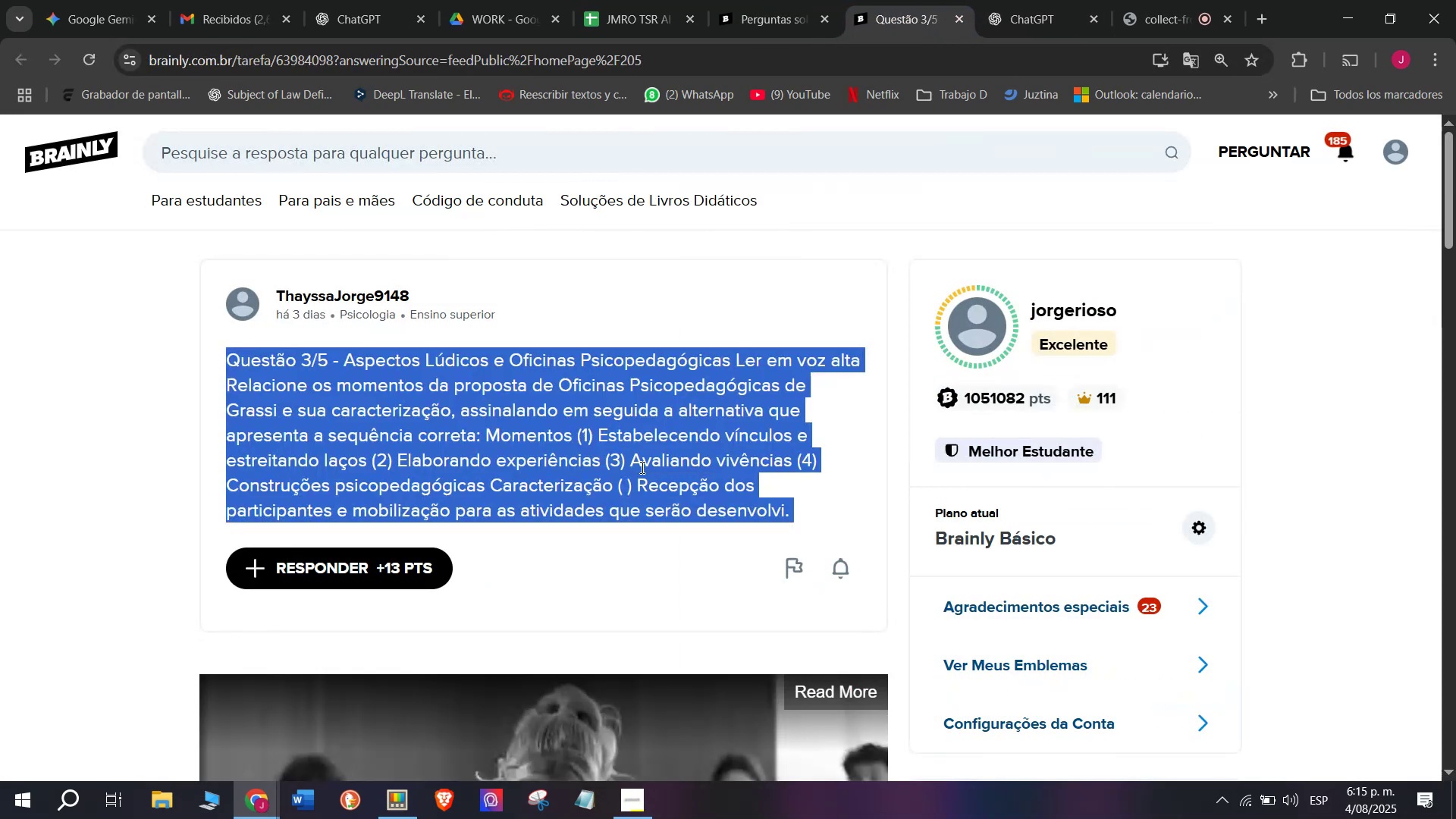 
triple_click([641, 467])
 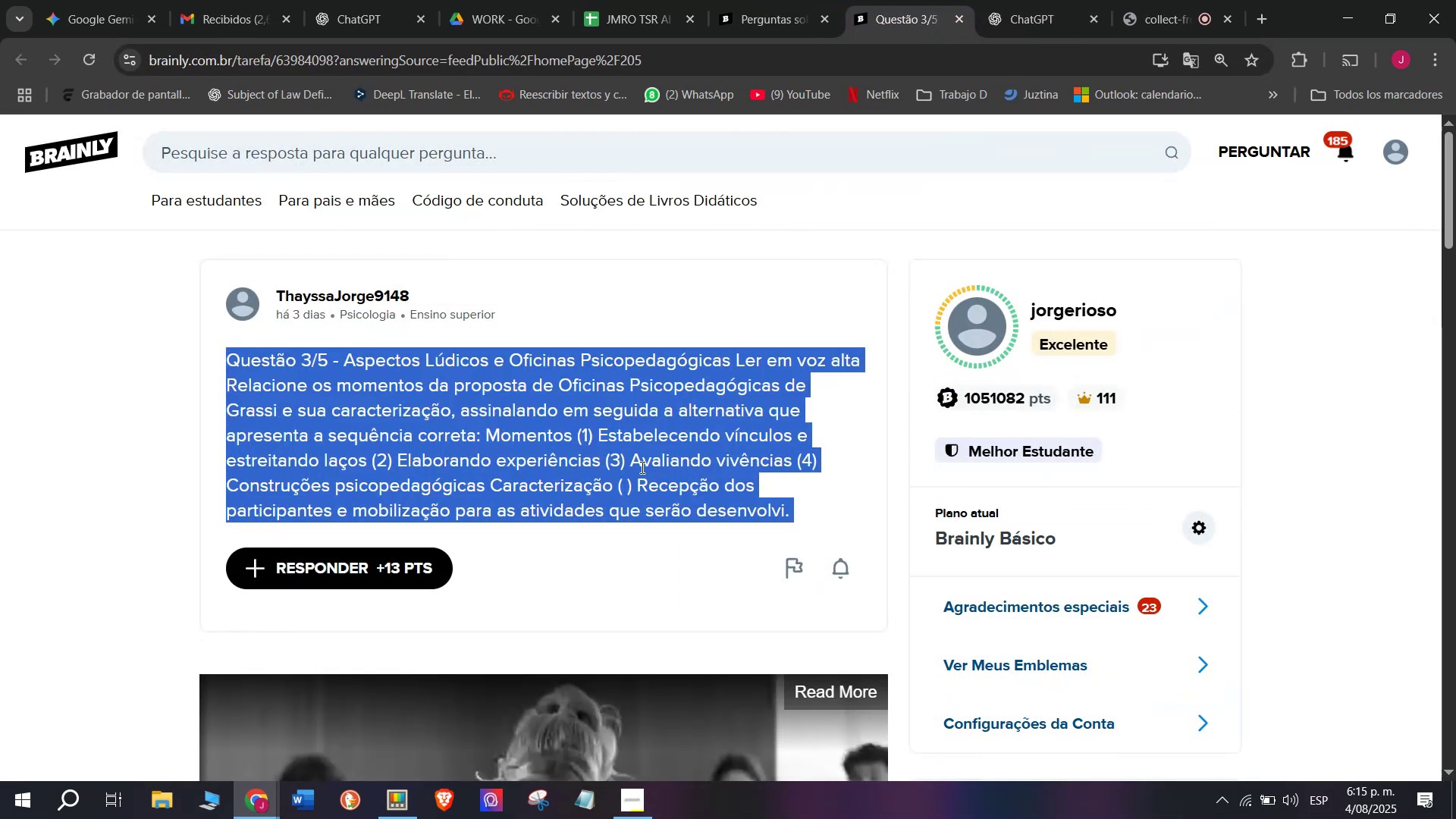 
key(Control+ControlLeft)
 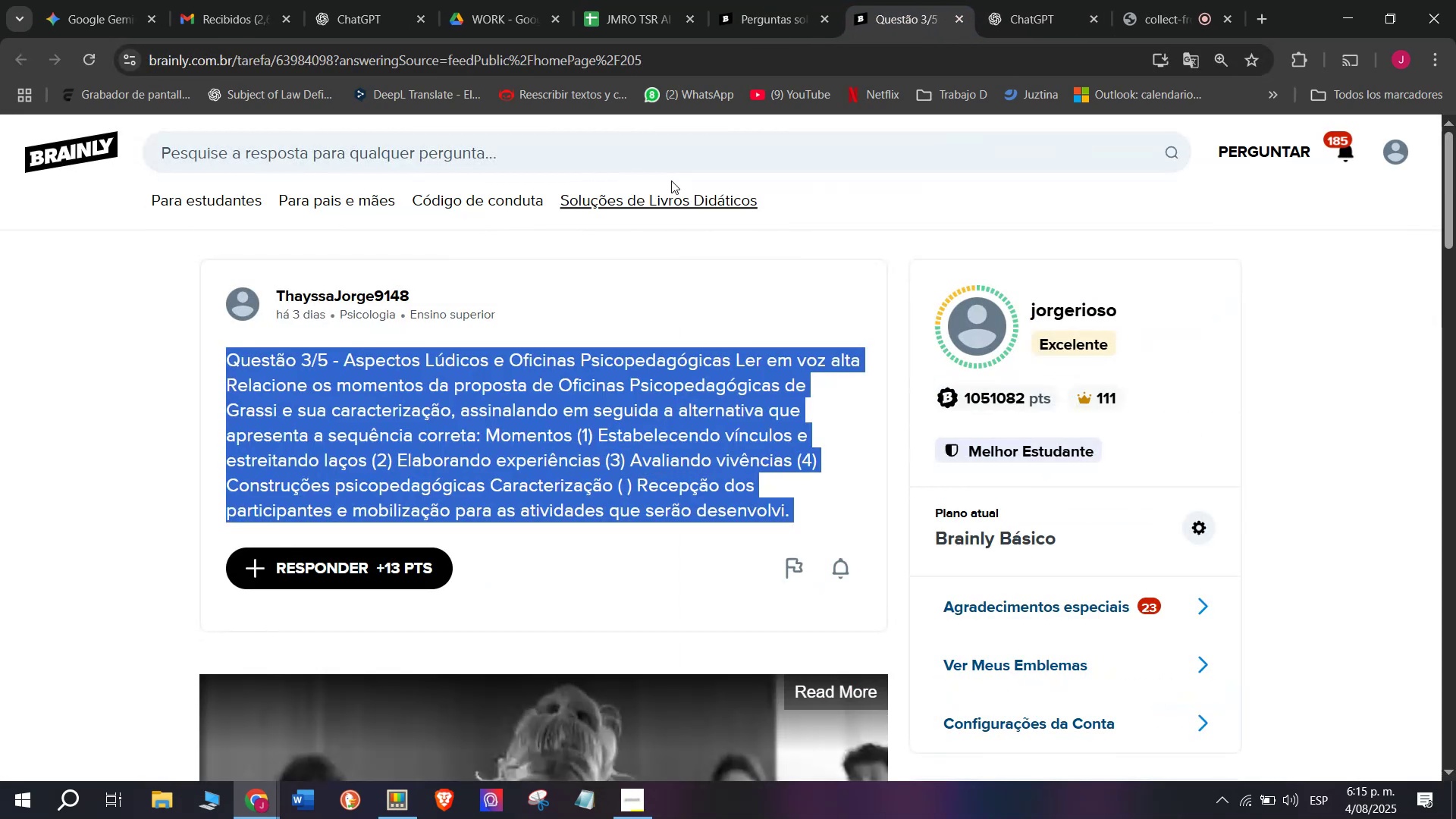 
key(Break)
 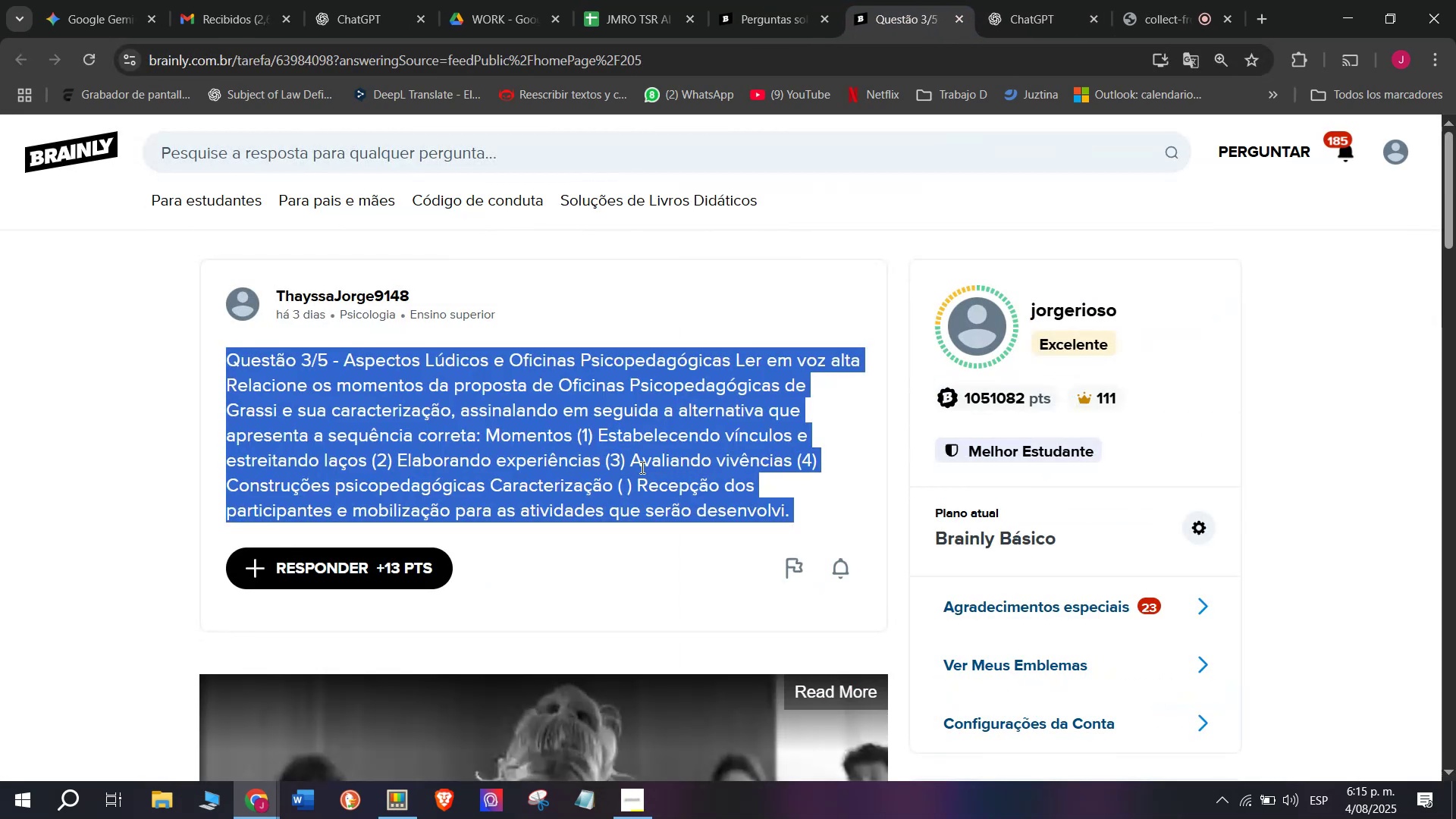 
key(Control+C)
 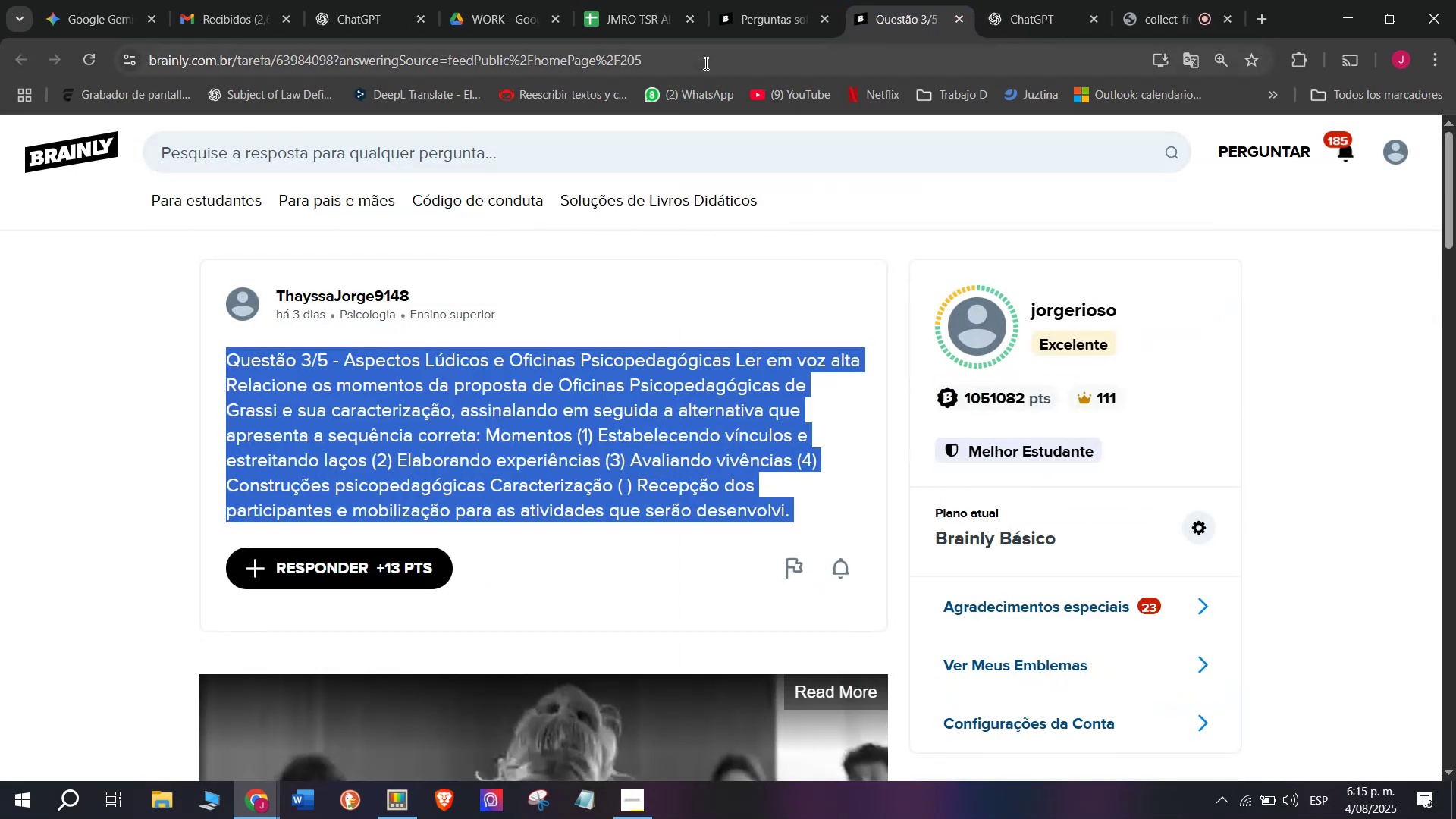 
double_click([704, 61])
 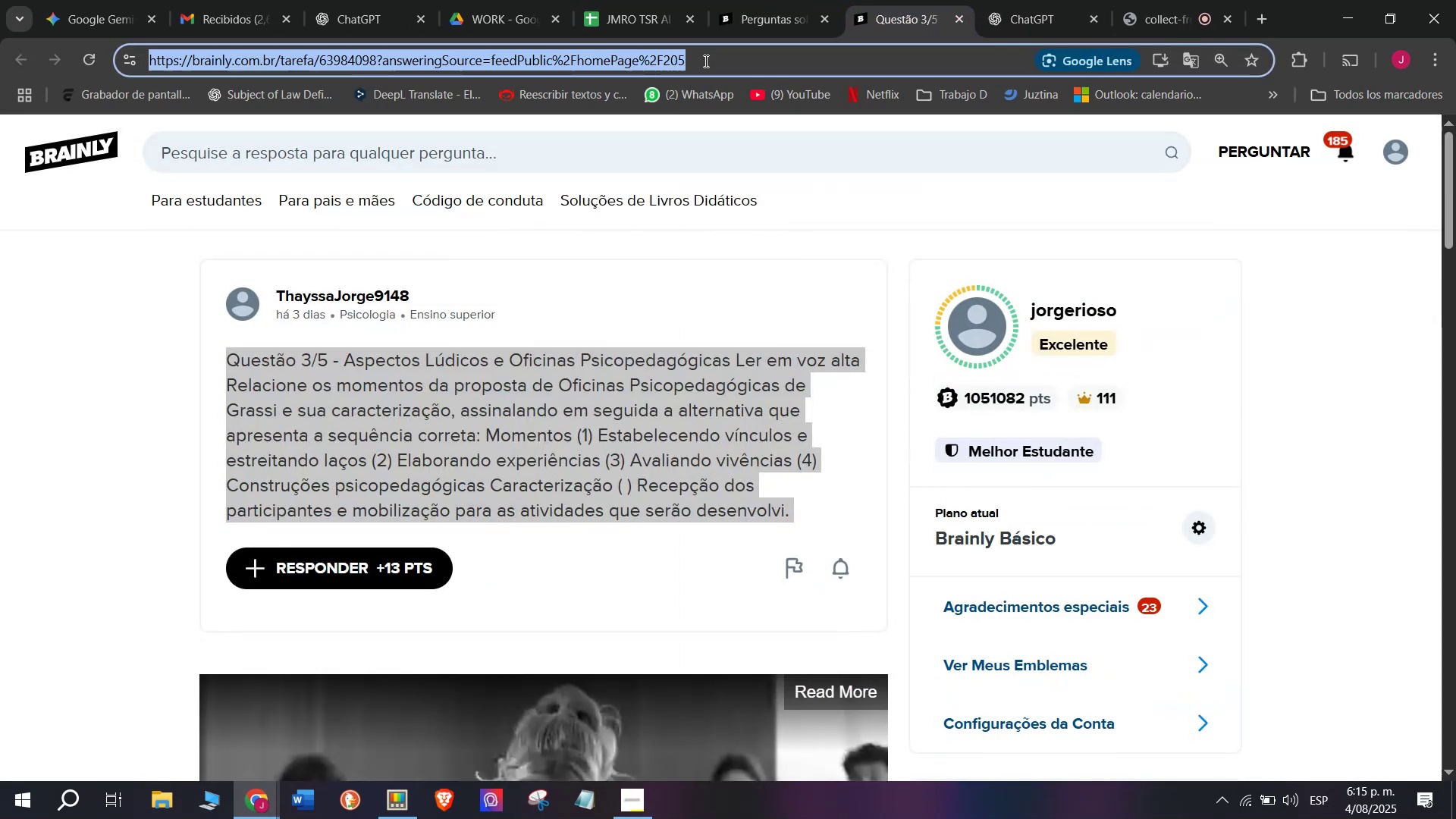 
triple_click([704, 61])
 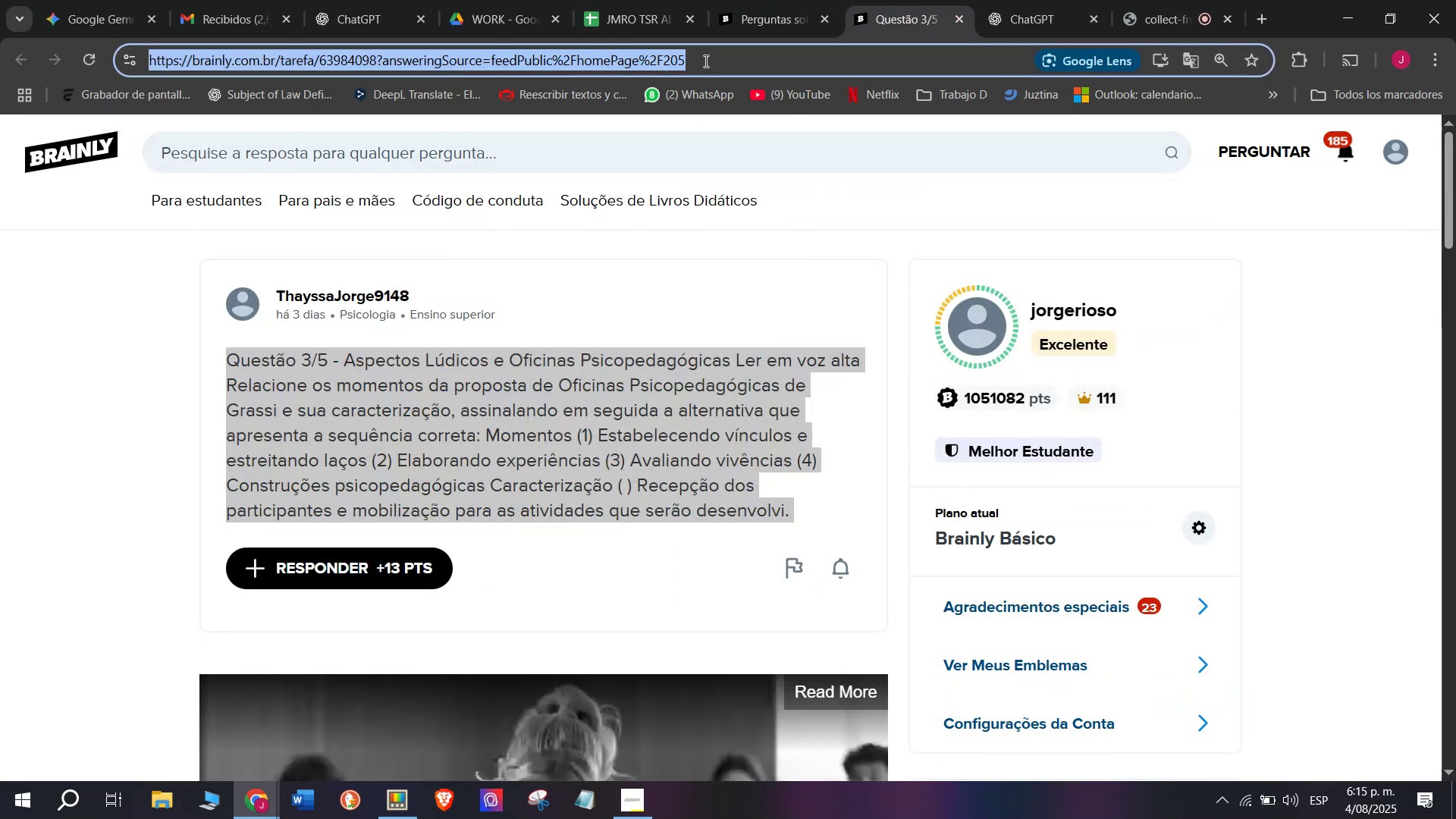 
key(Control+ControlLeft)
 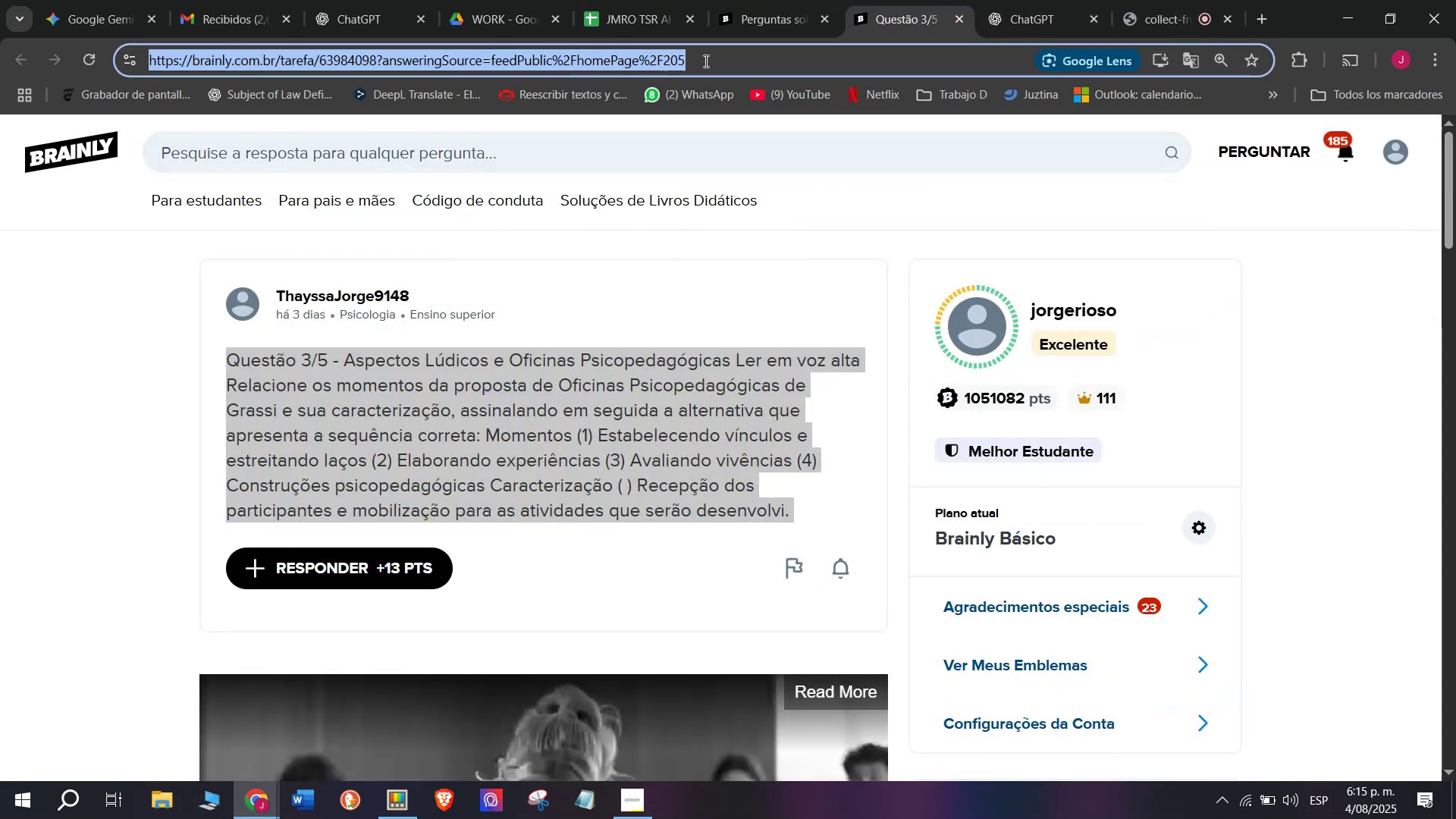 
key(Break)
 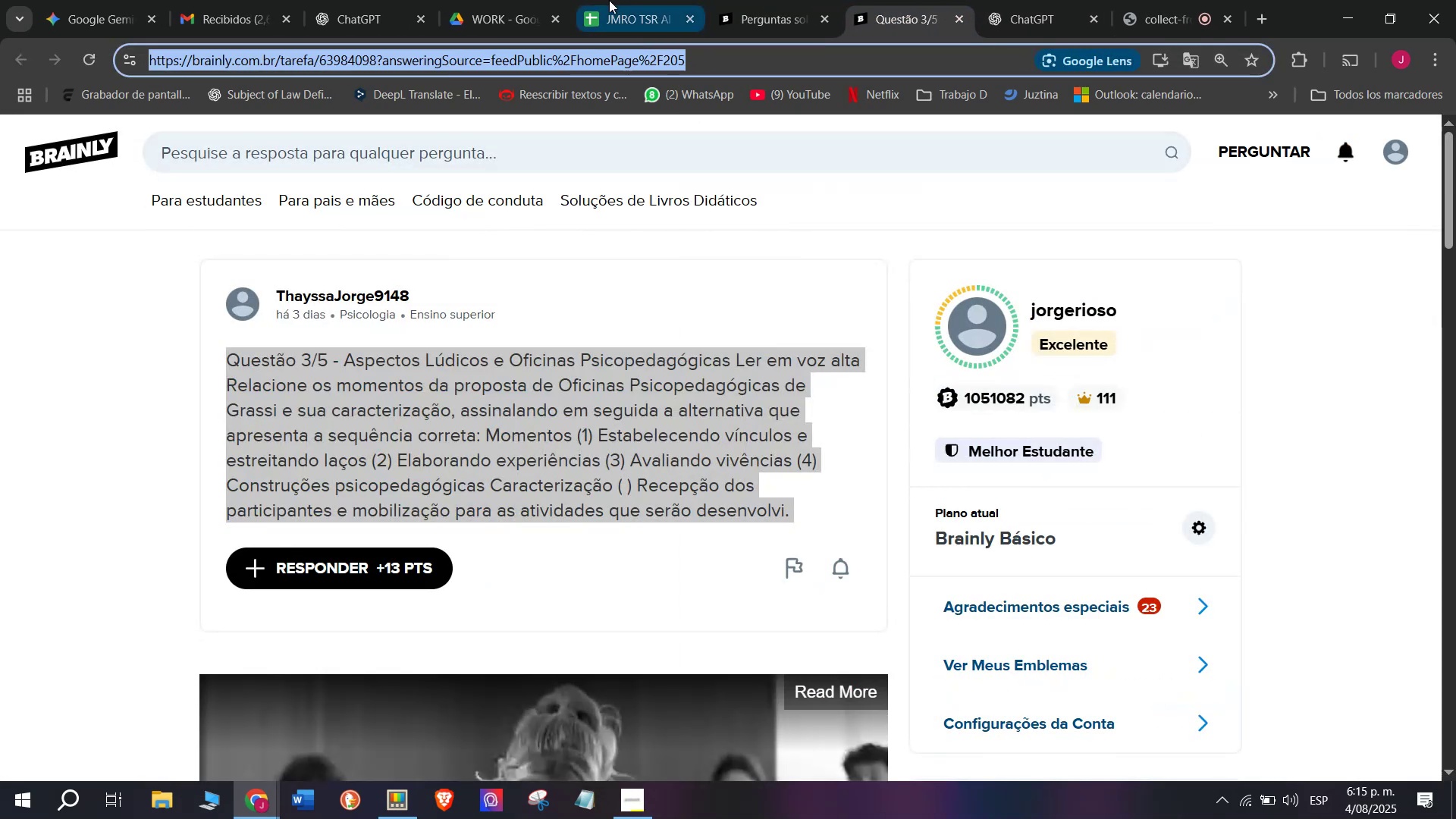 
key(Control+C)
 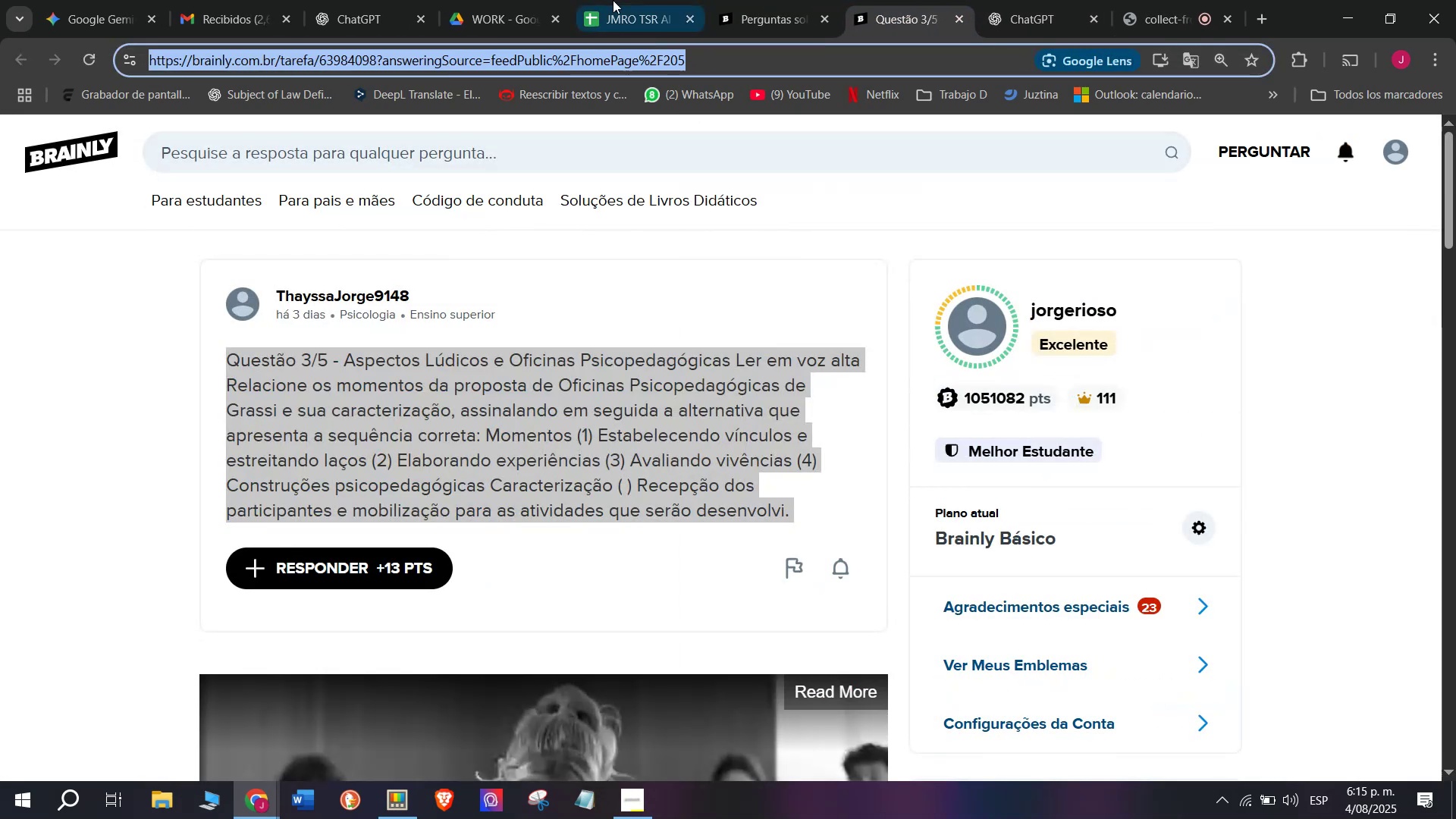 
left_click([607, 0])
 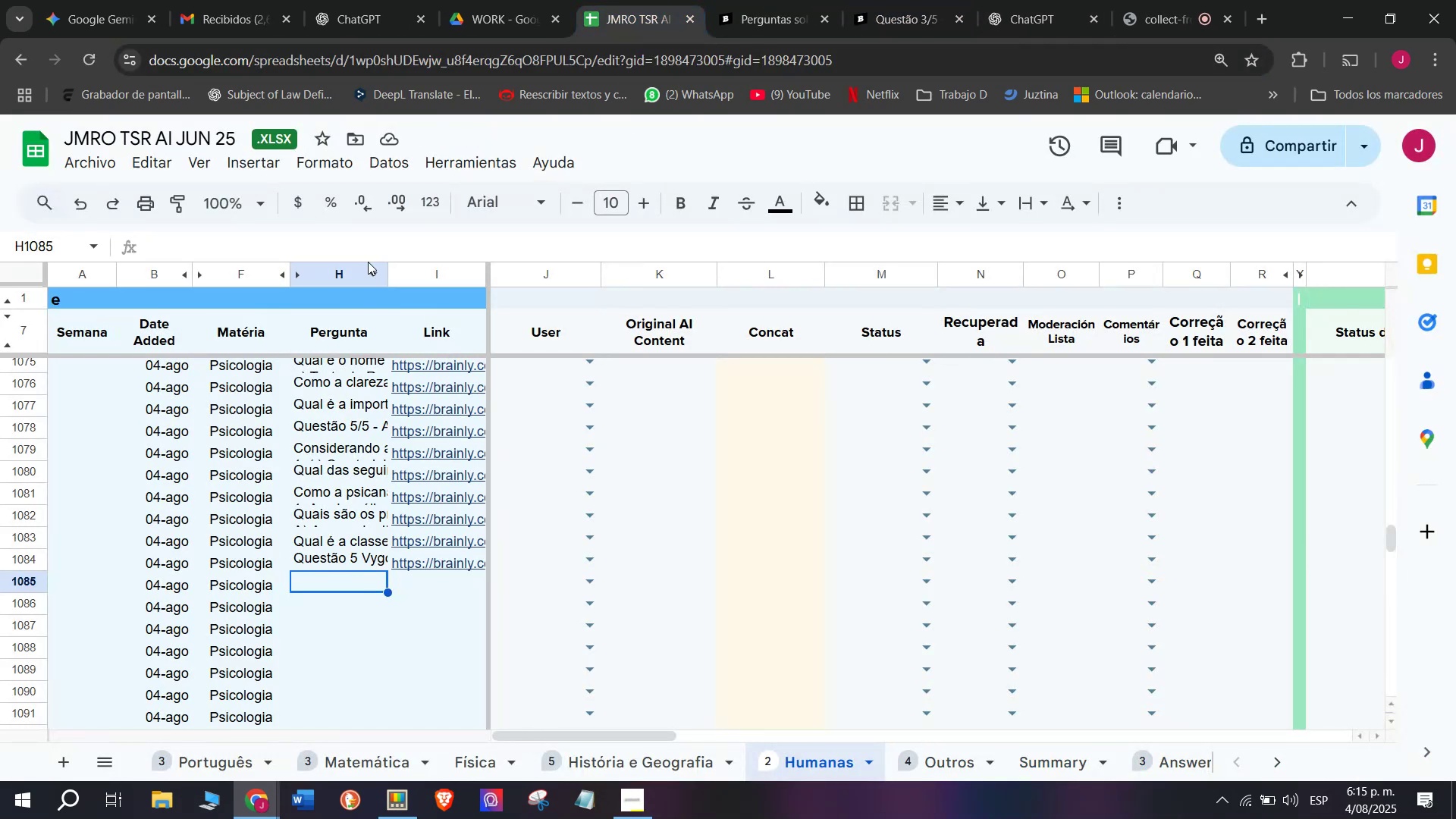 
left_click([369, 253])
 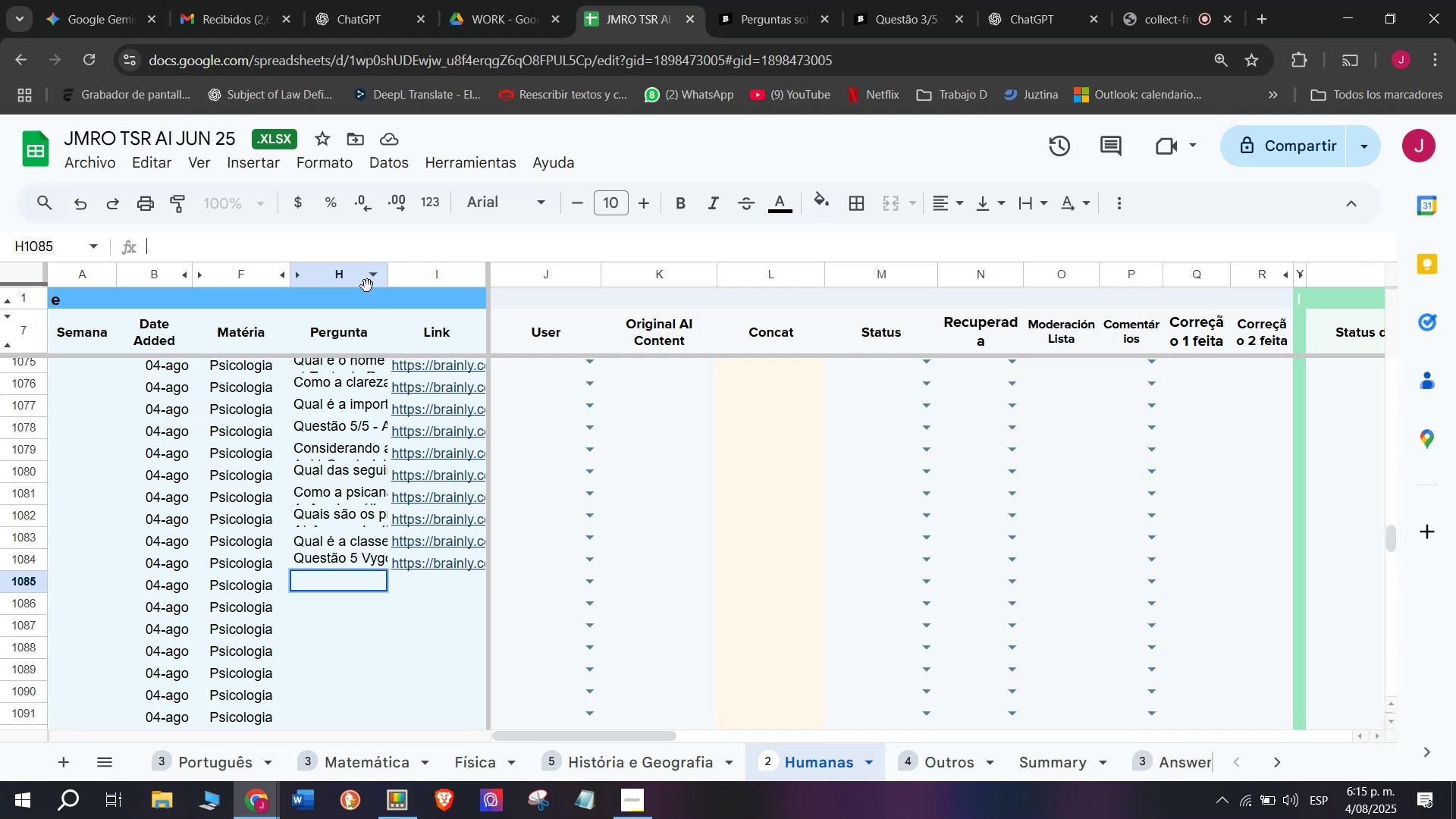 
key(C)
 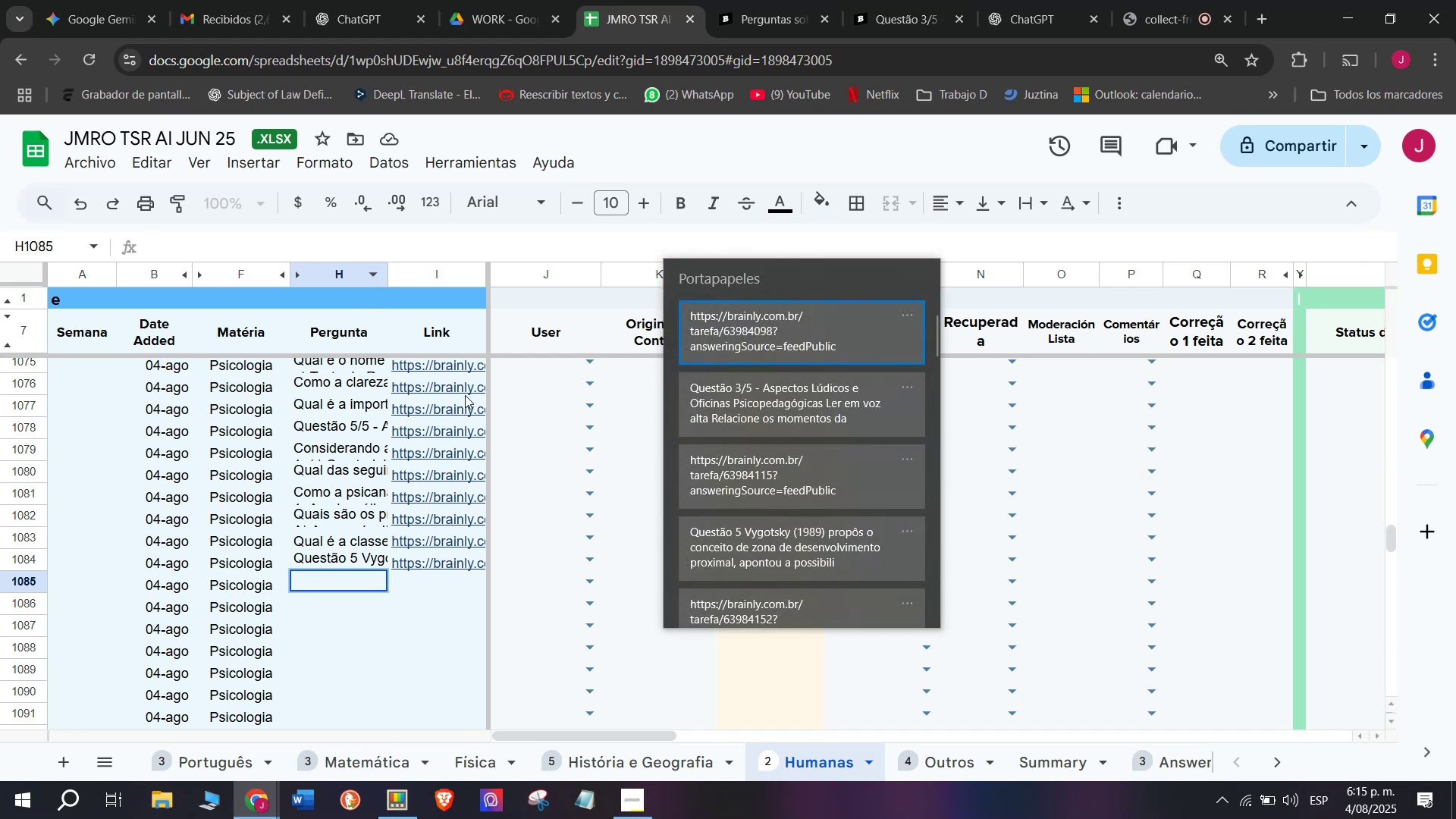 
key(Meta+MetaLeft)
 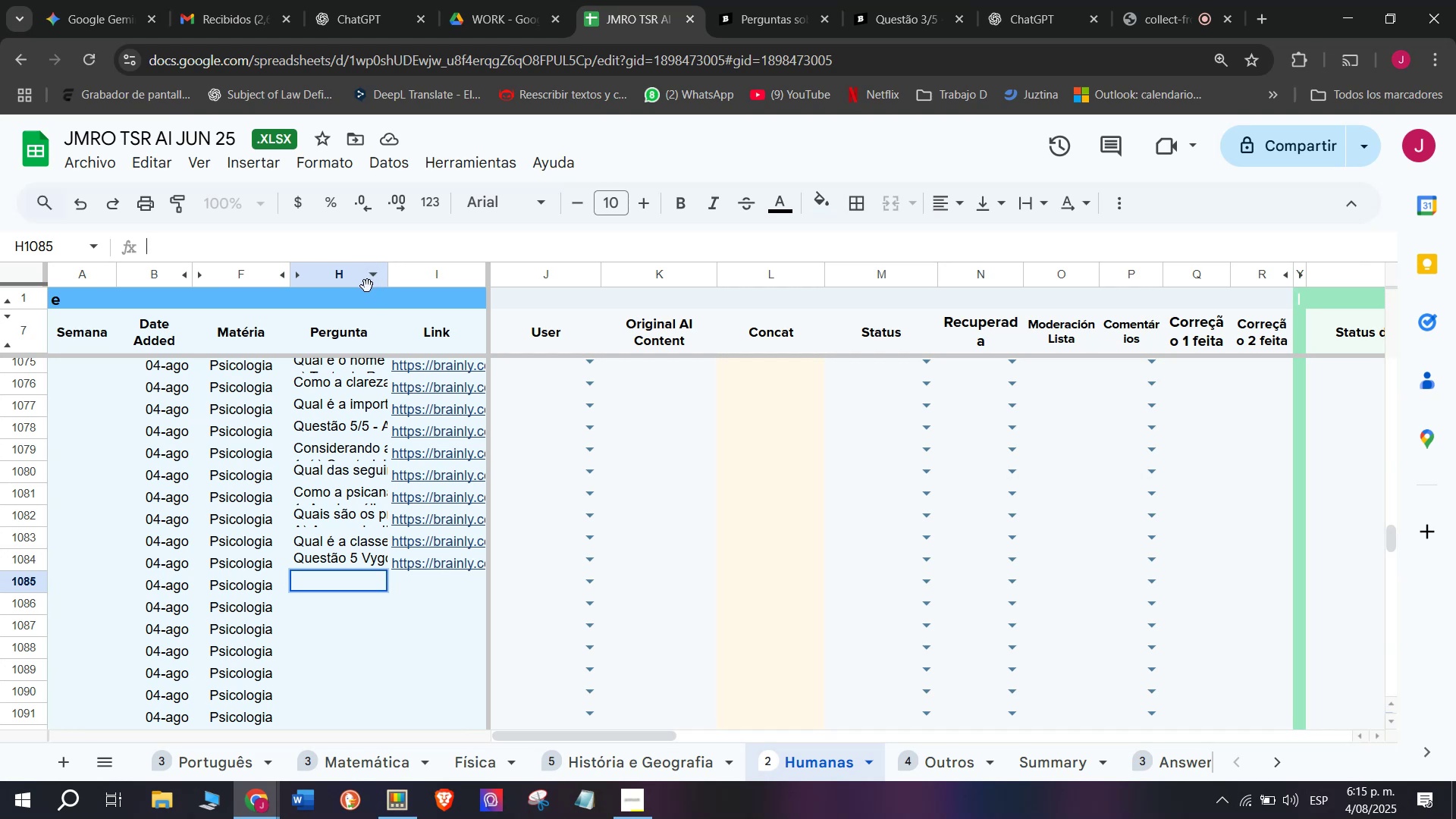 
key(Meta+V)
 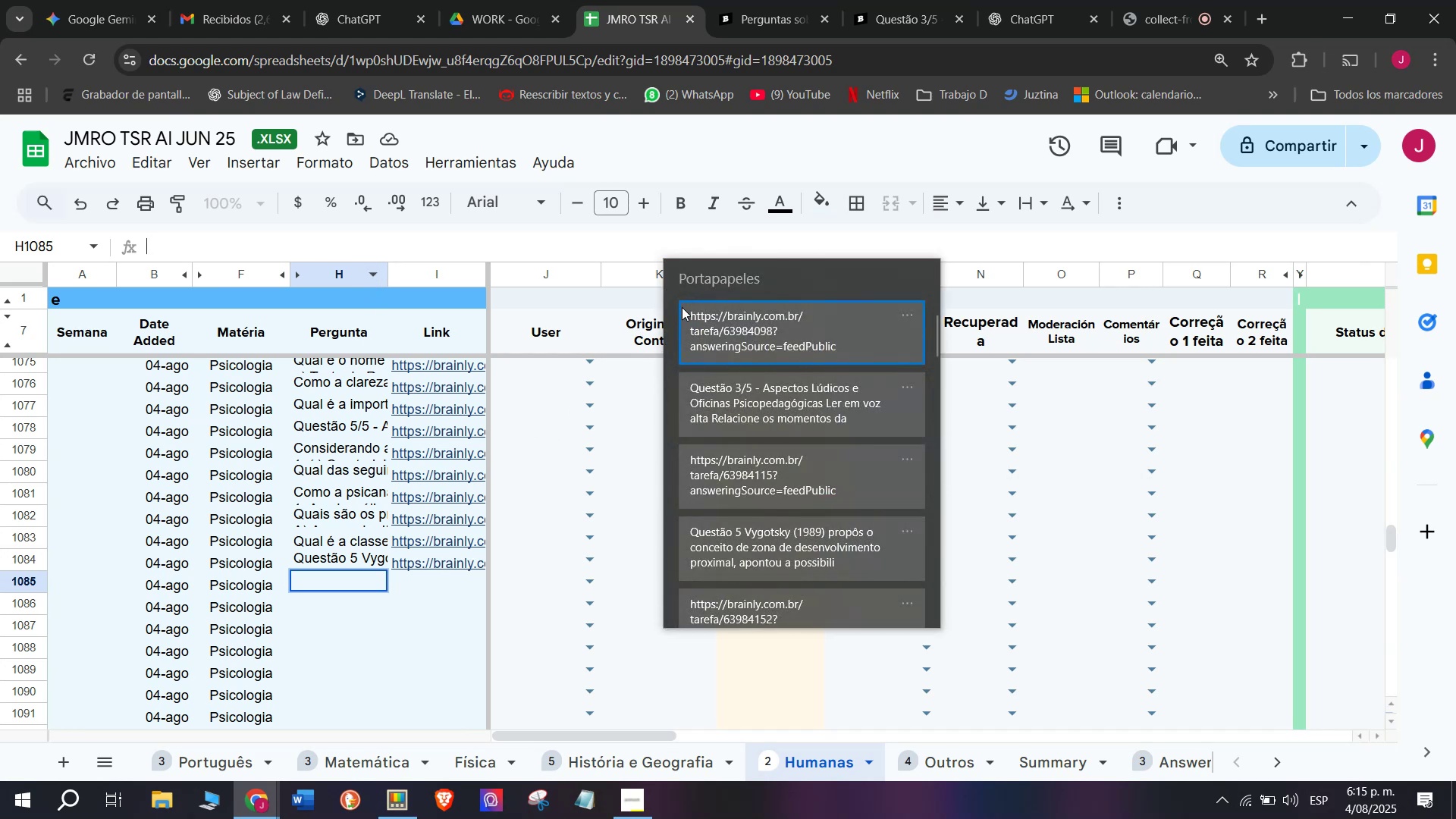 
left_click([712, 325])
 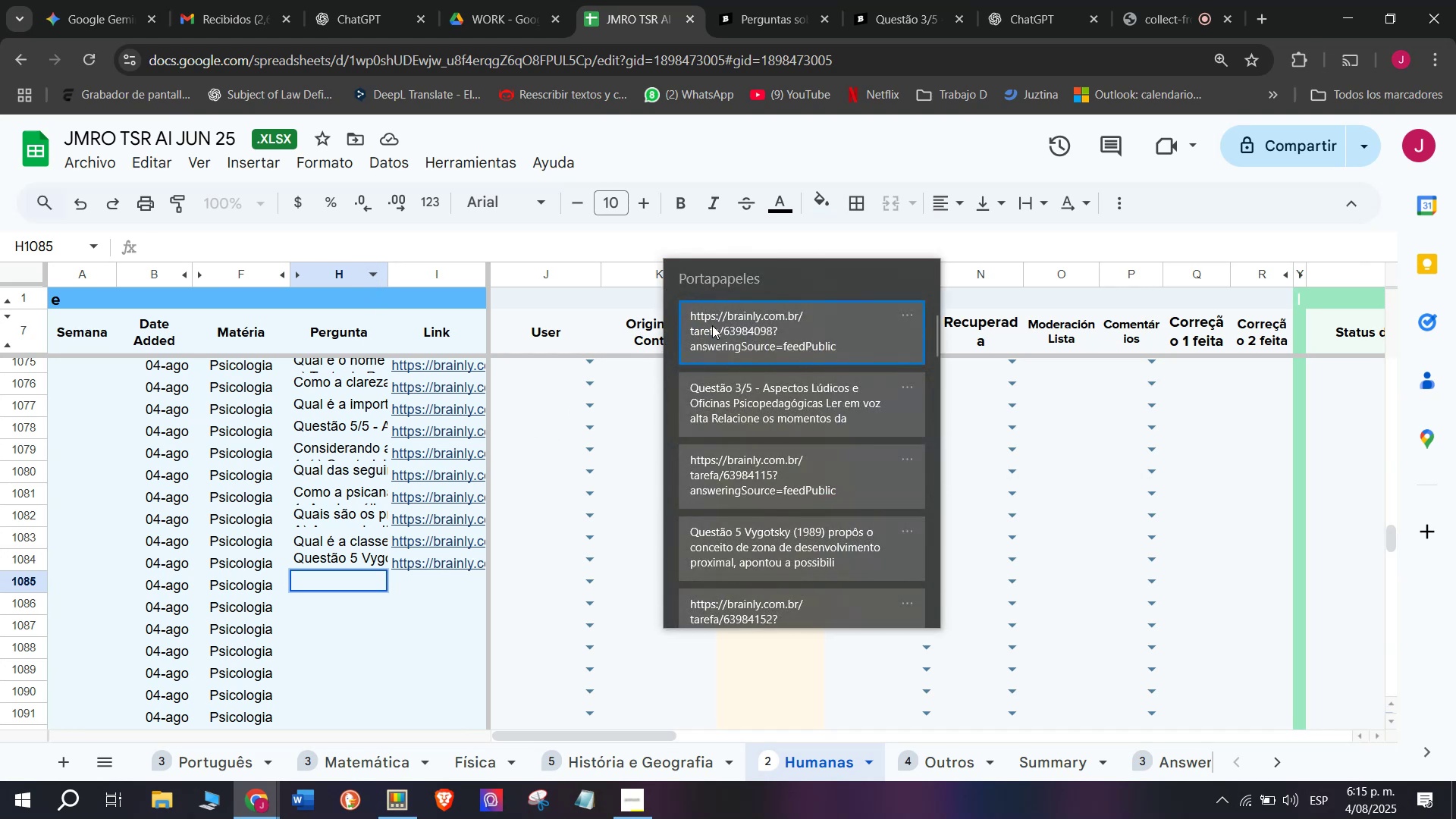 
key(Control+ControlLeft)
 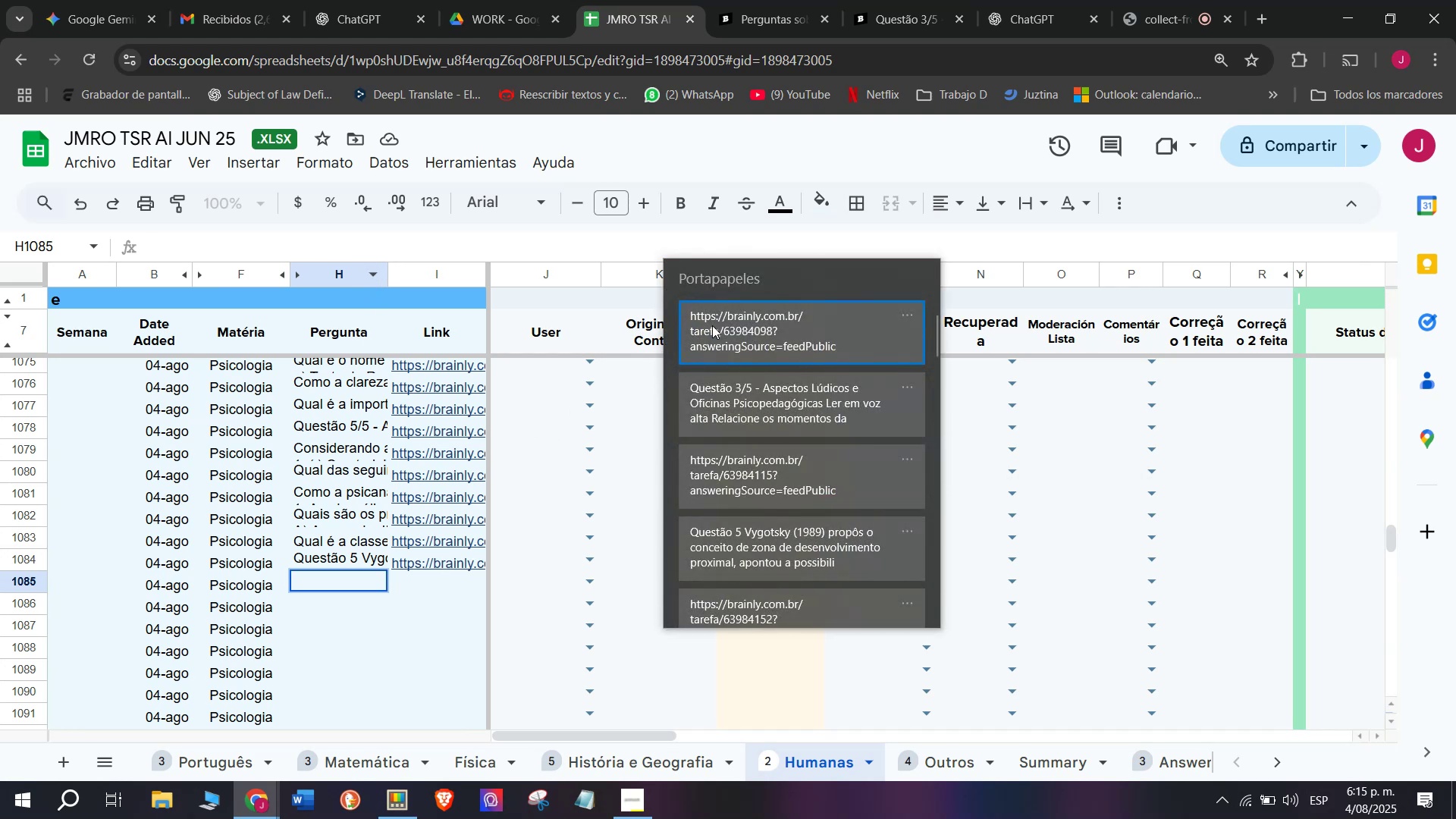 
key(Control+V)
 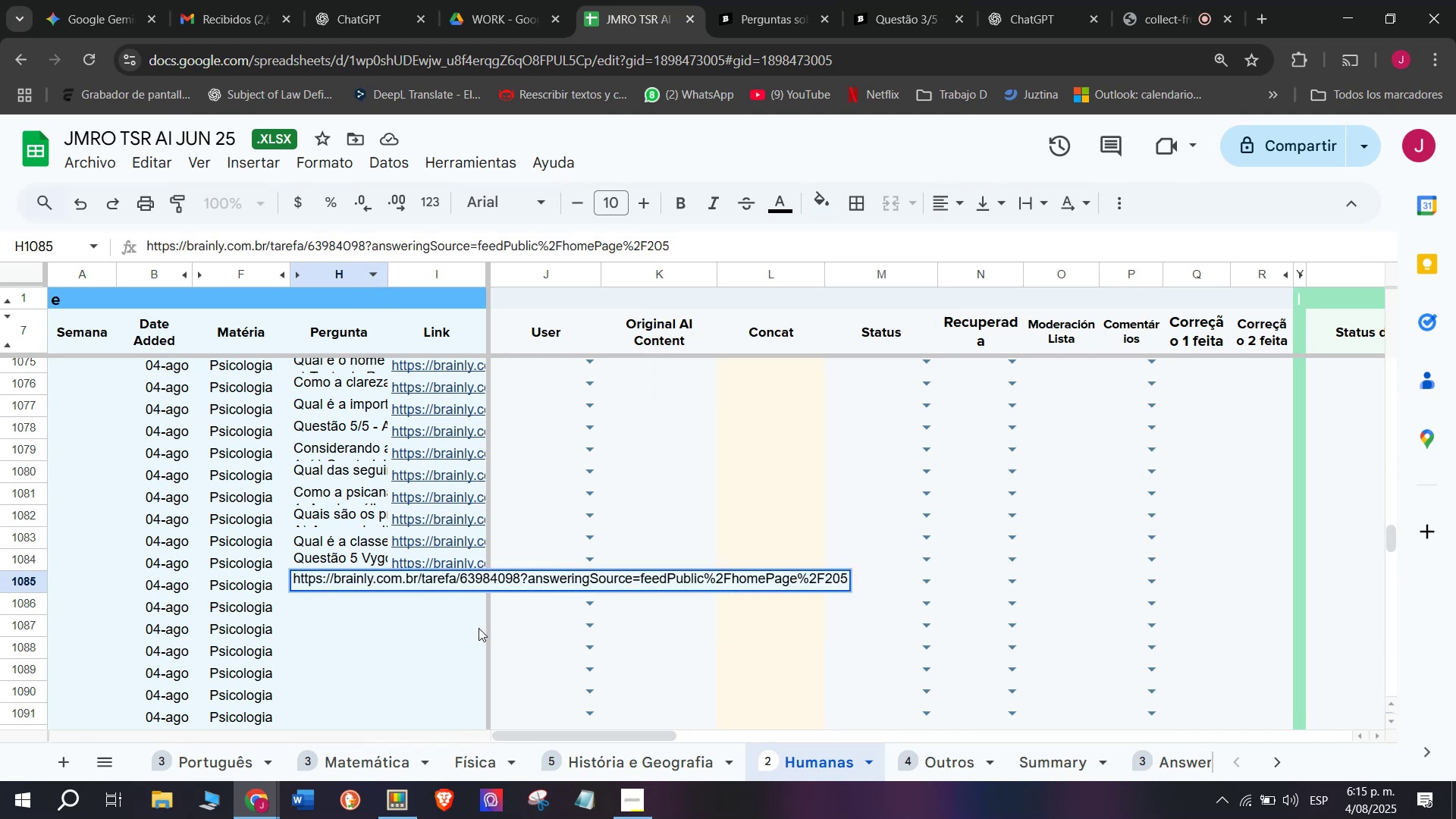 
key(Control+Shift+ControlLeft)
 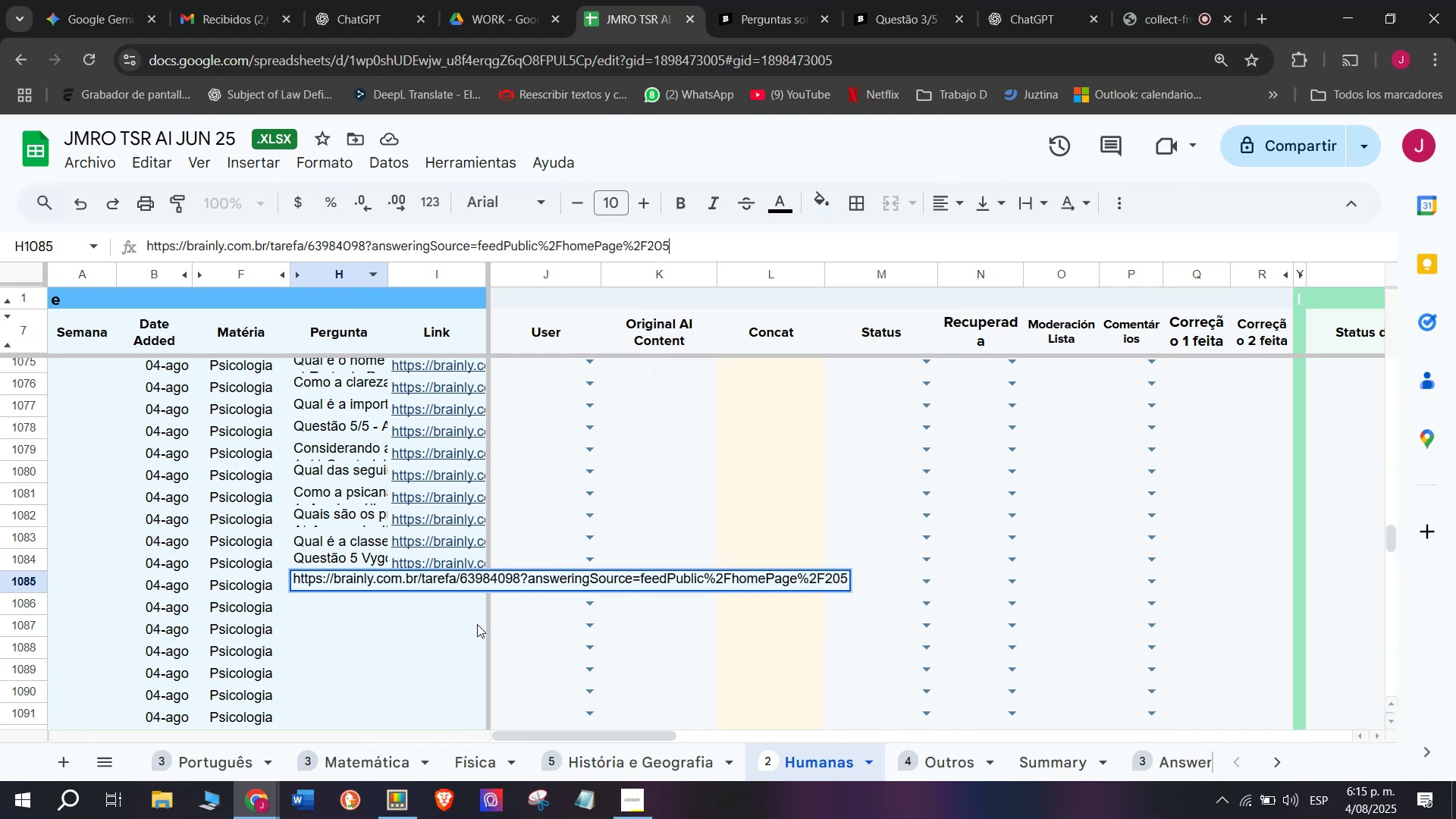 
key(Shift+ShiftLeft)
 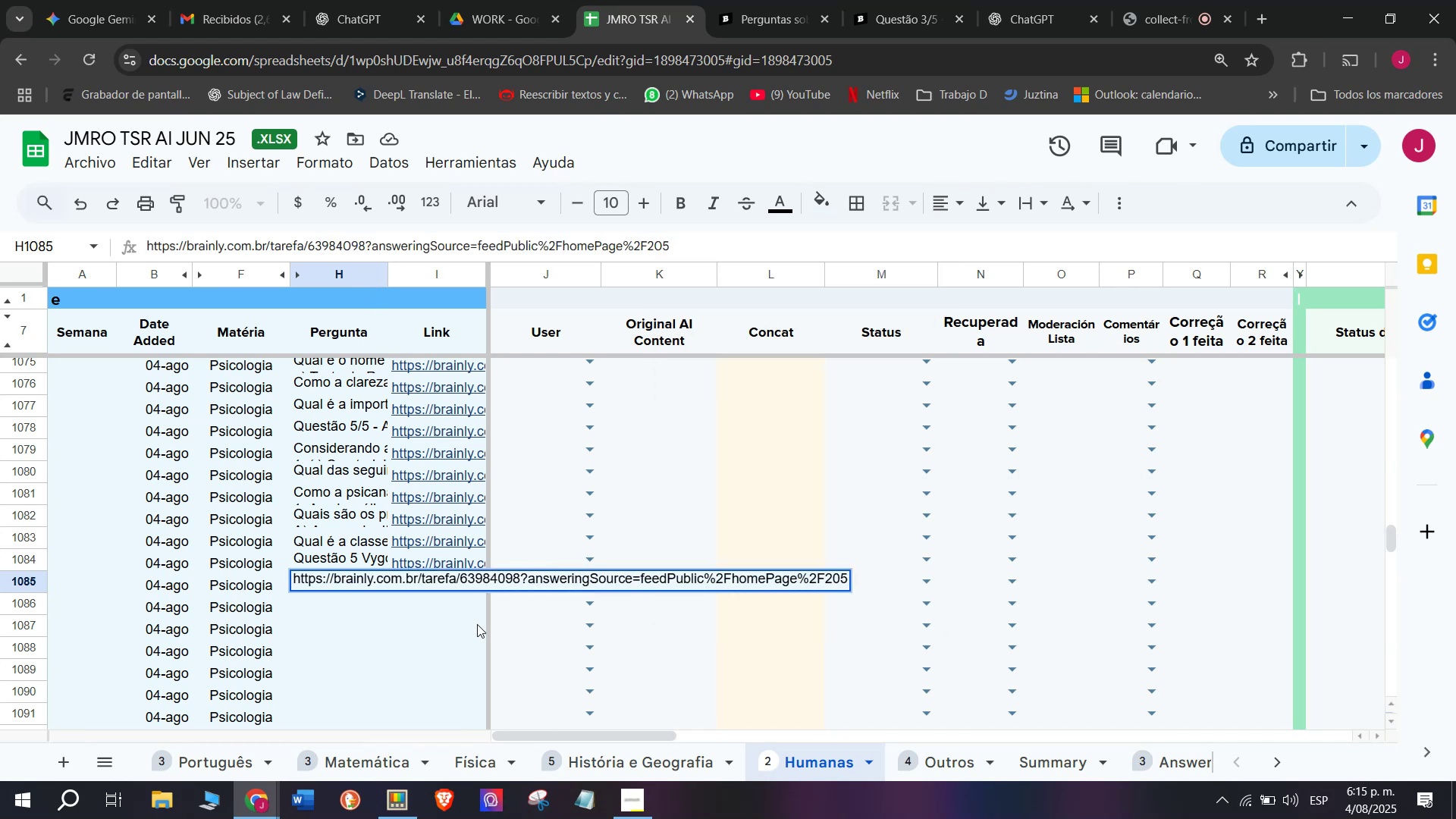 
key(Control+Shift+Z)
 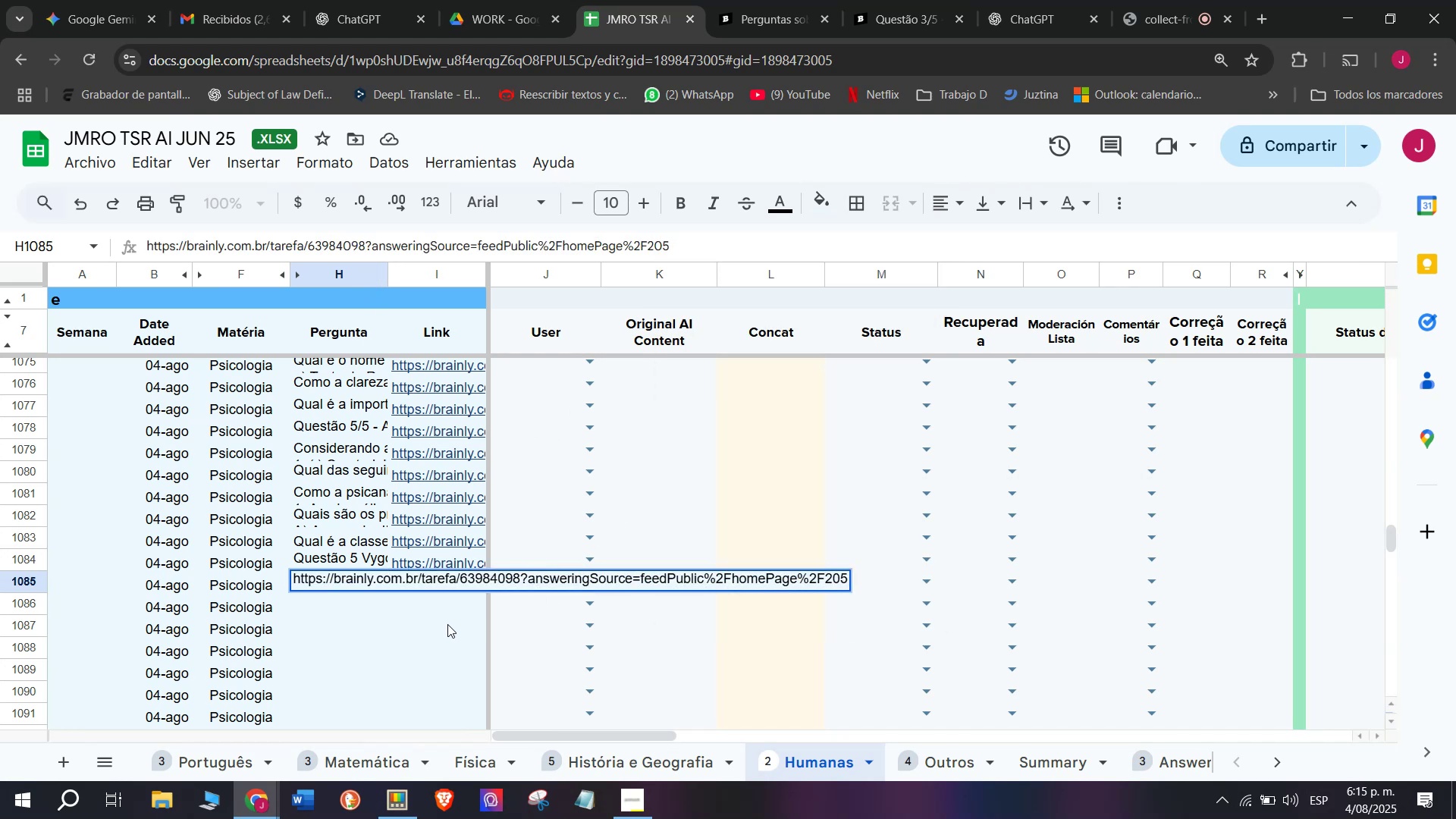 
left_click([404, 640])
 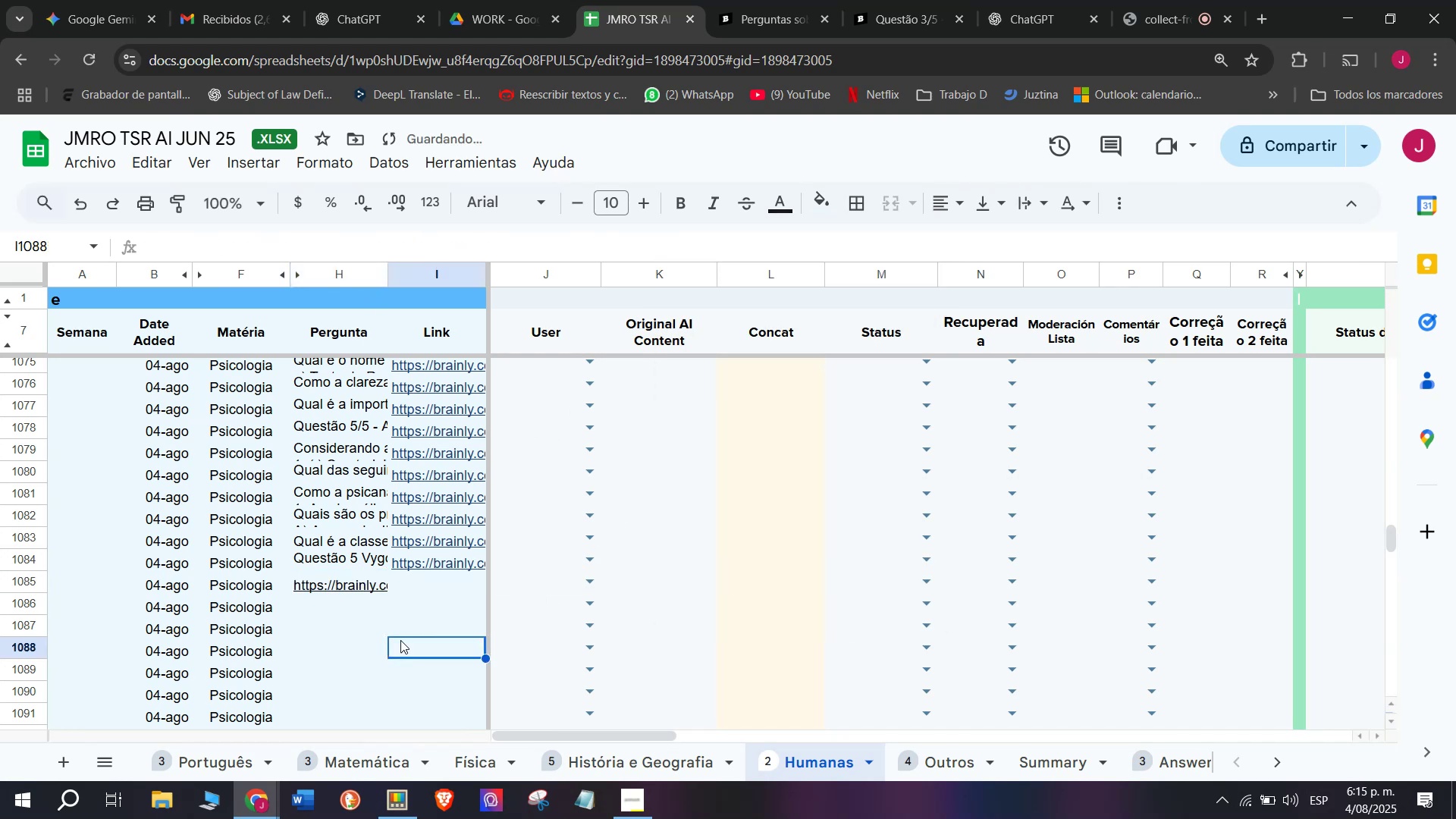 
key(Control+Shift+ControlLeft)
 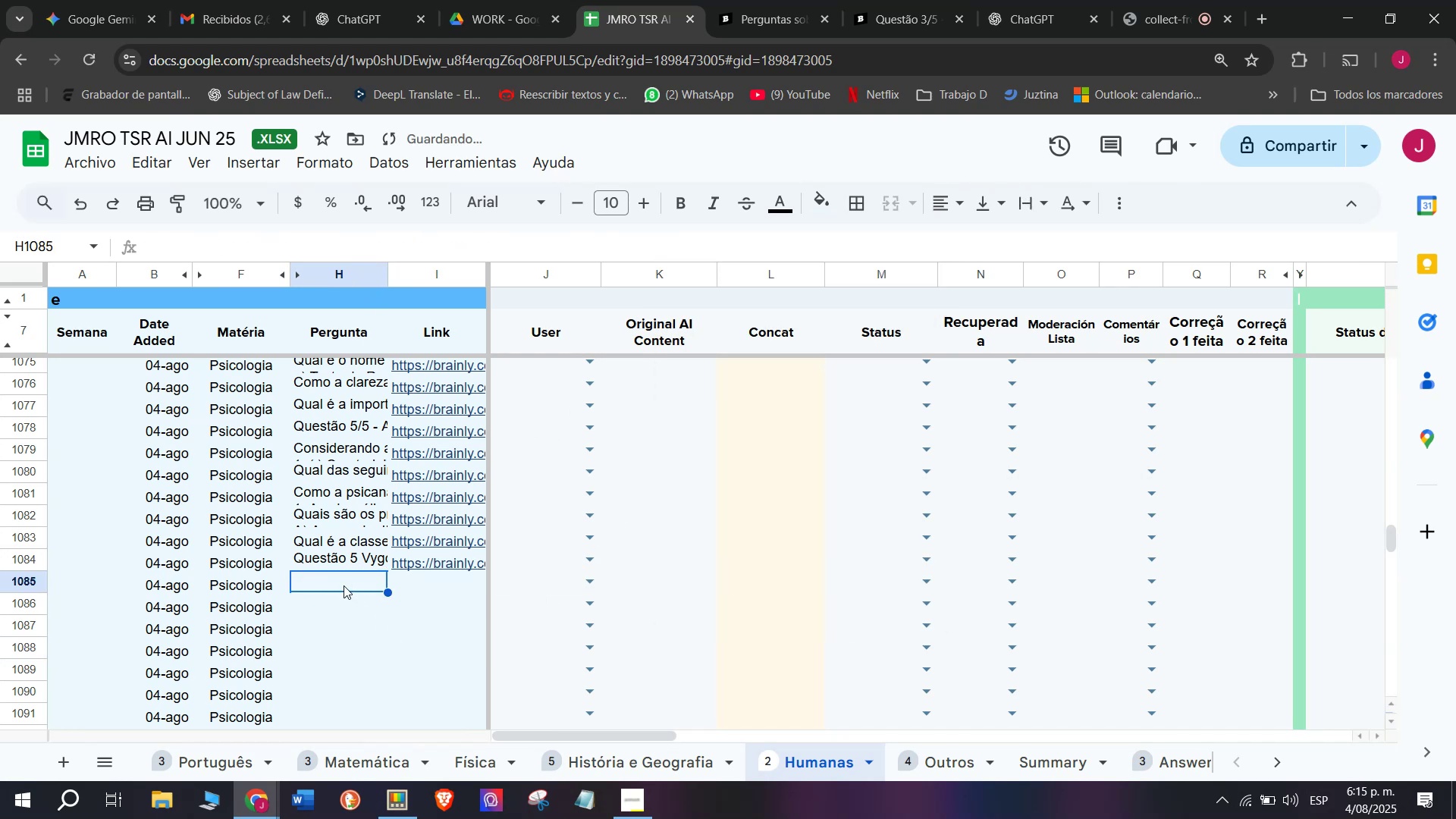 
key(Control+Shift+Z)
 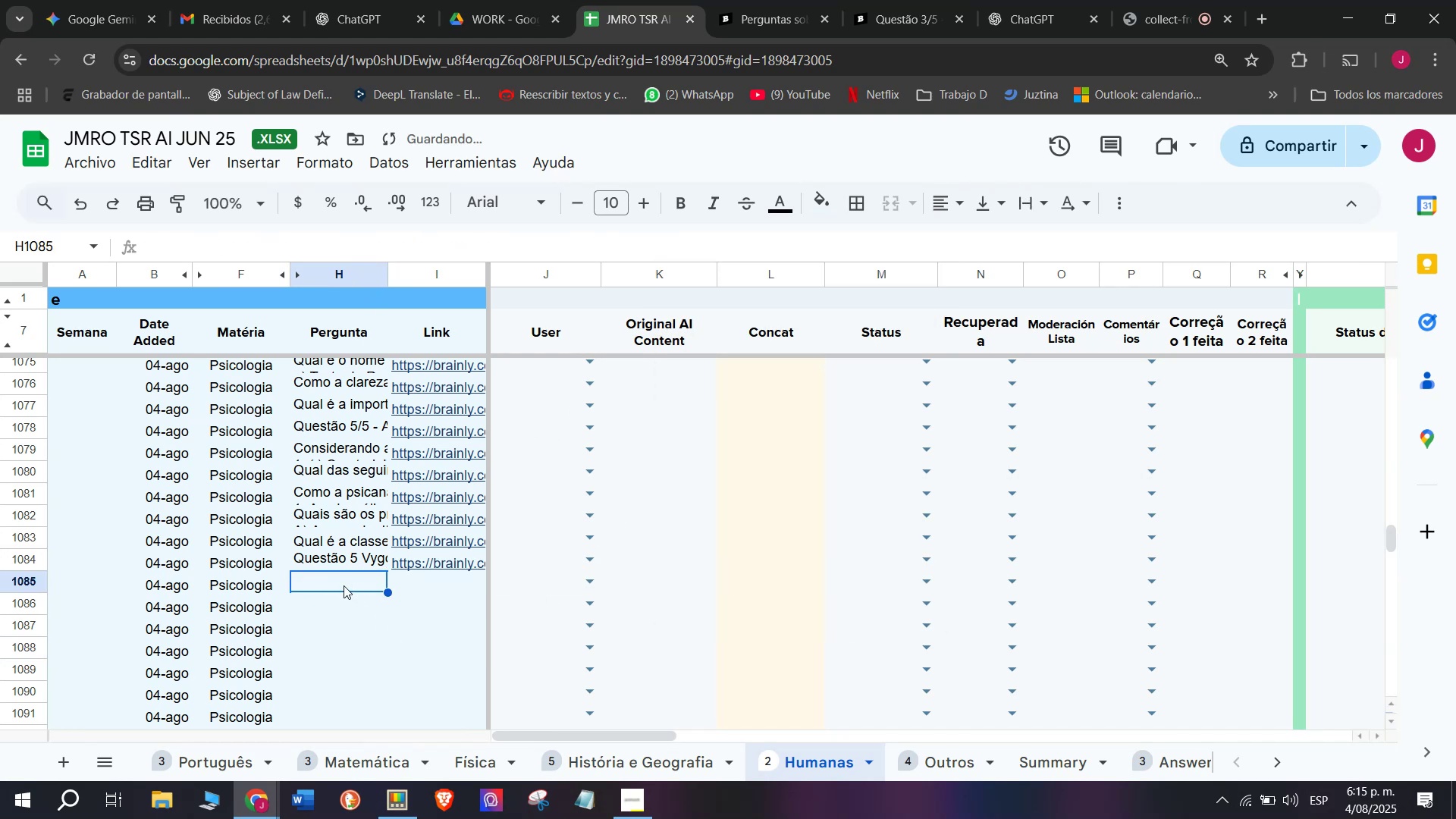 
key(Shift+ShiftLeft)
 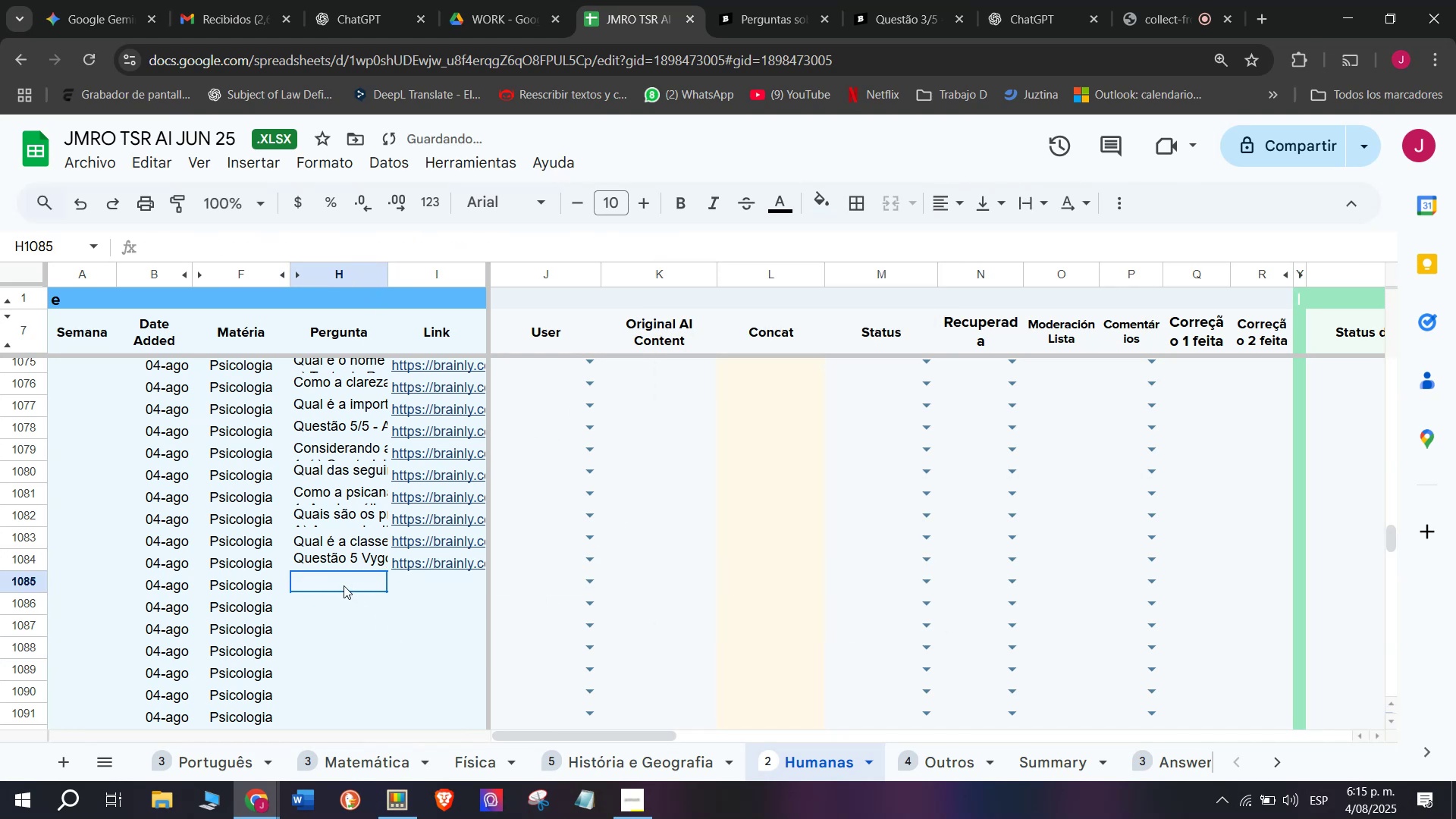 
double_click([344, 584])
 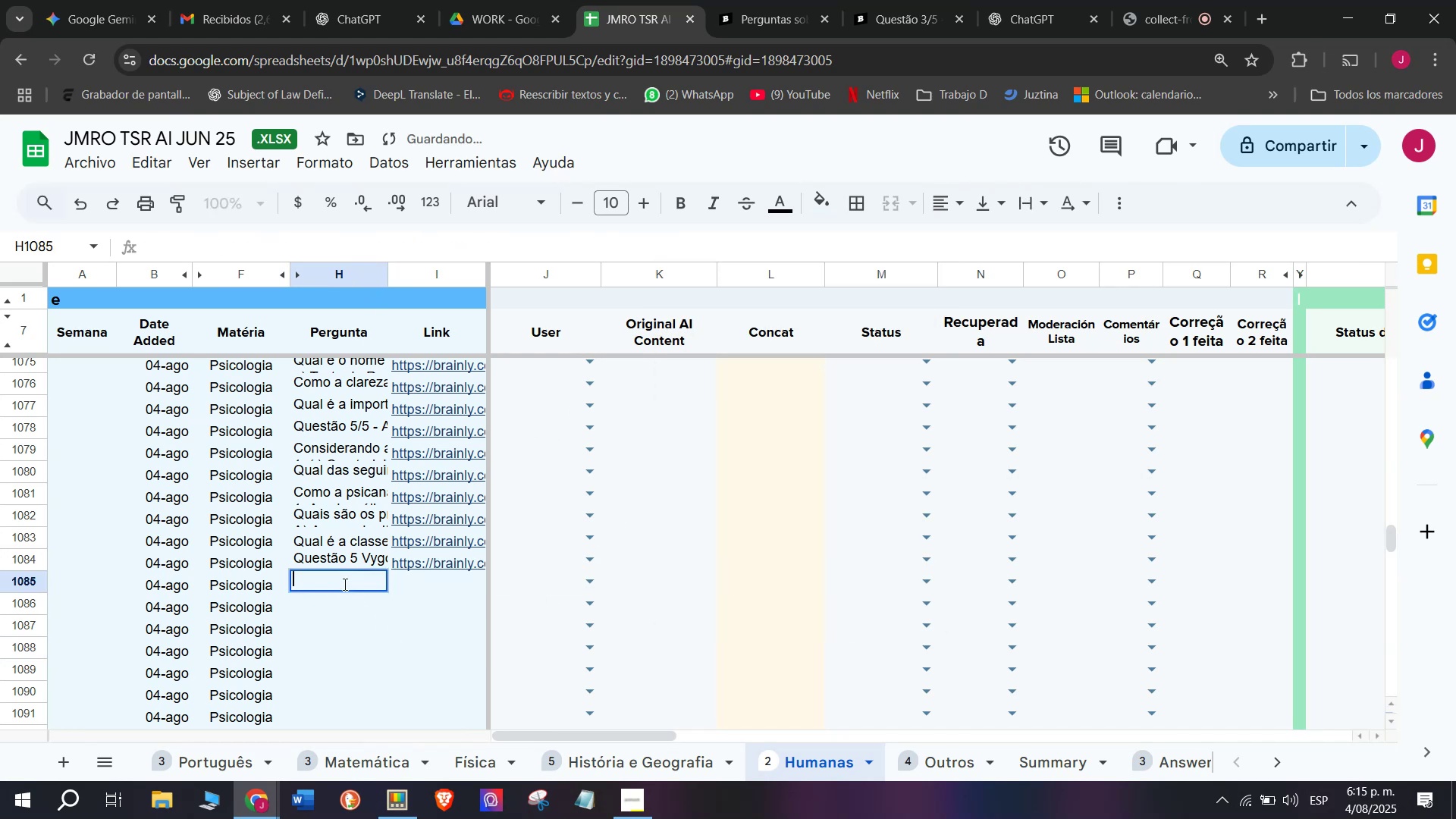 
key(C)
 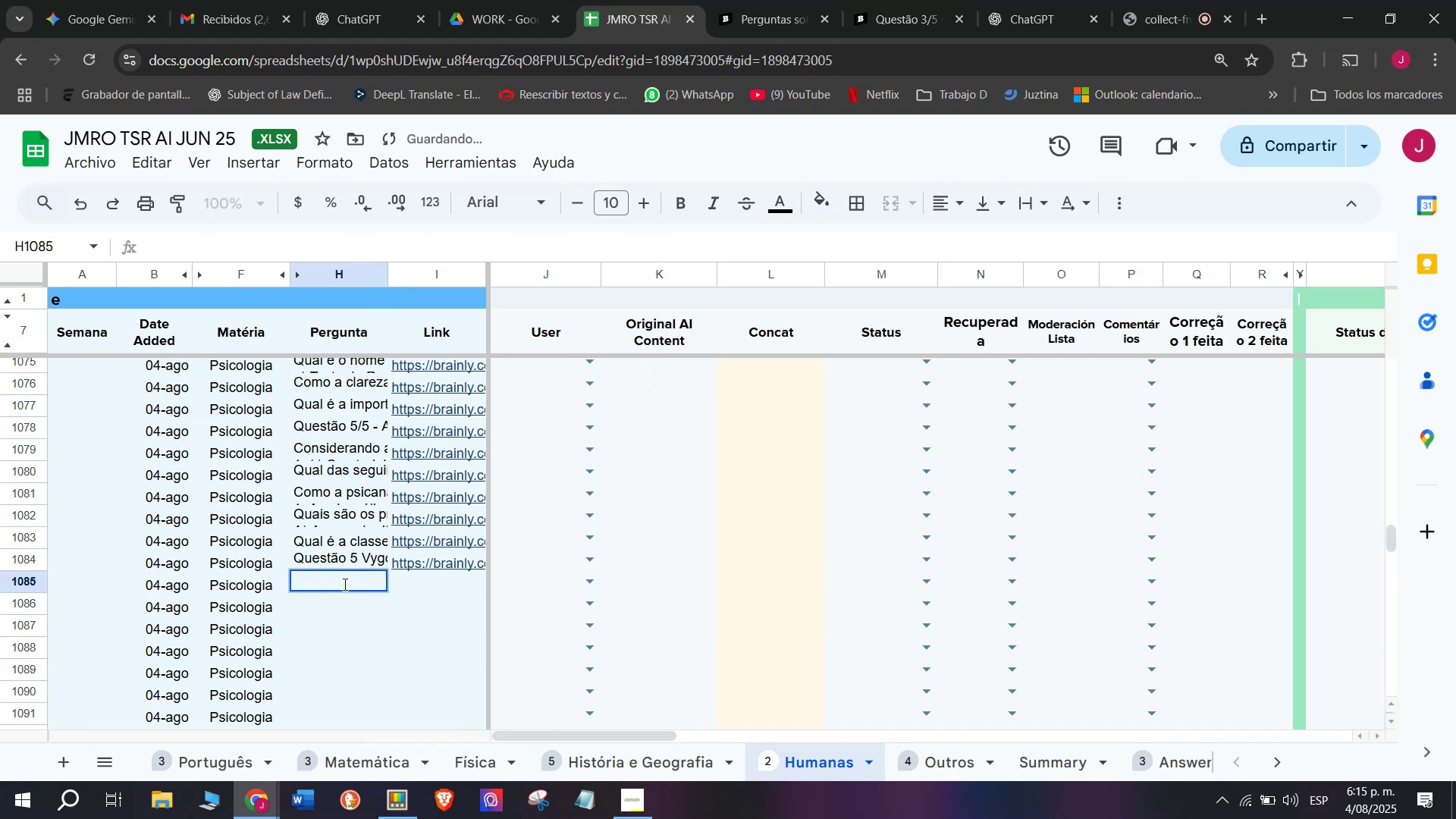 
key(Meta+MetaLeft)
 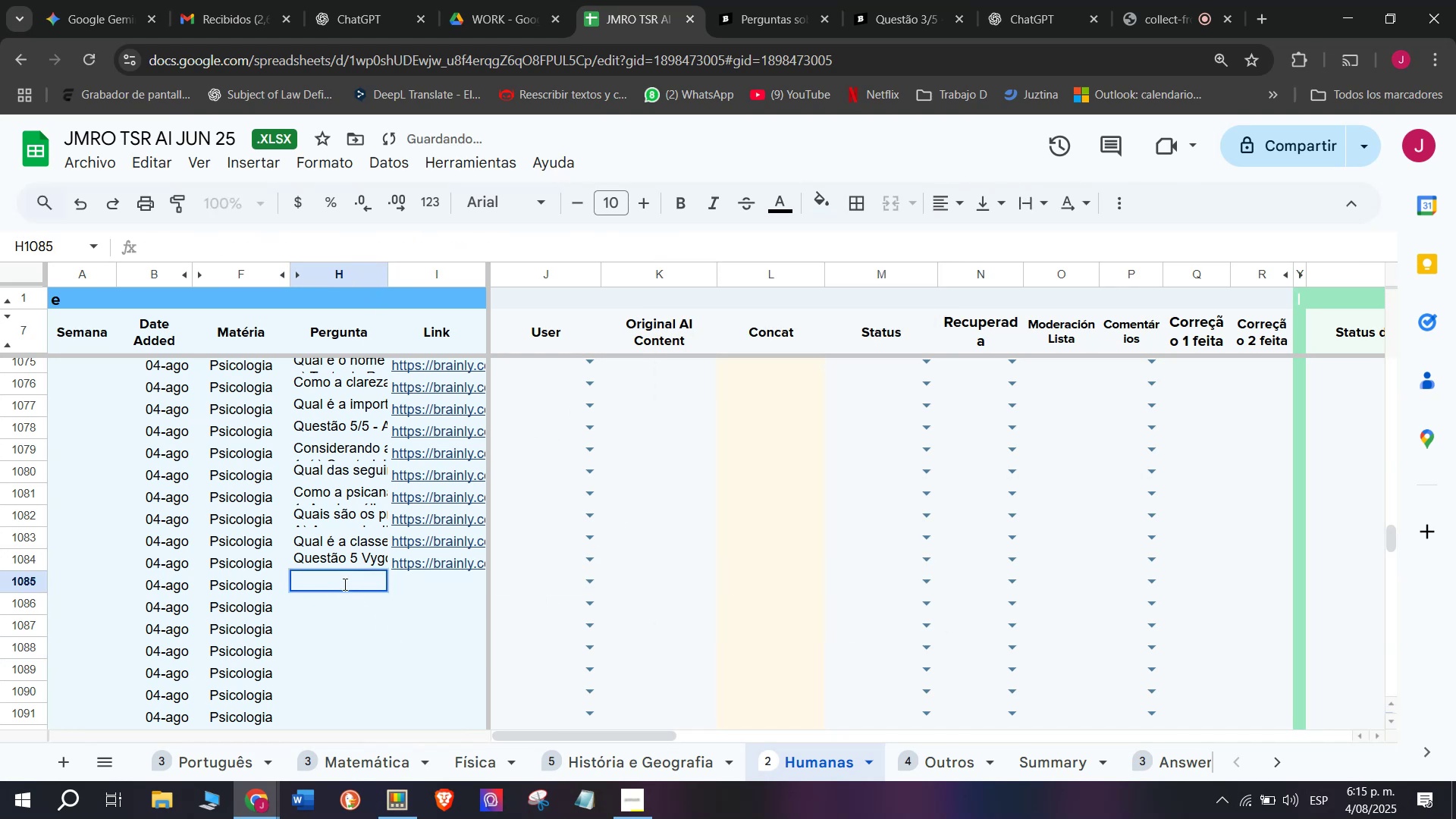 
key(Meta+V)
 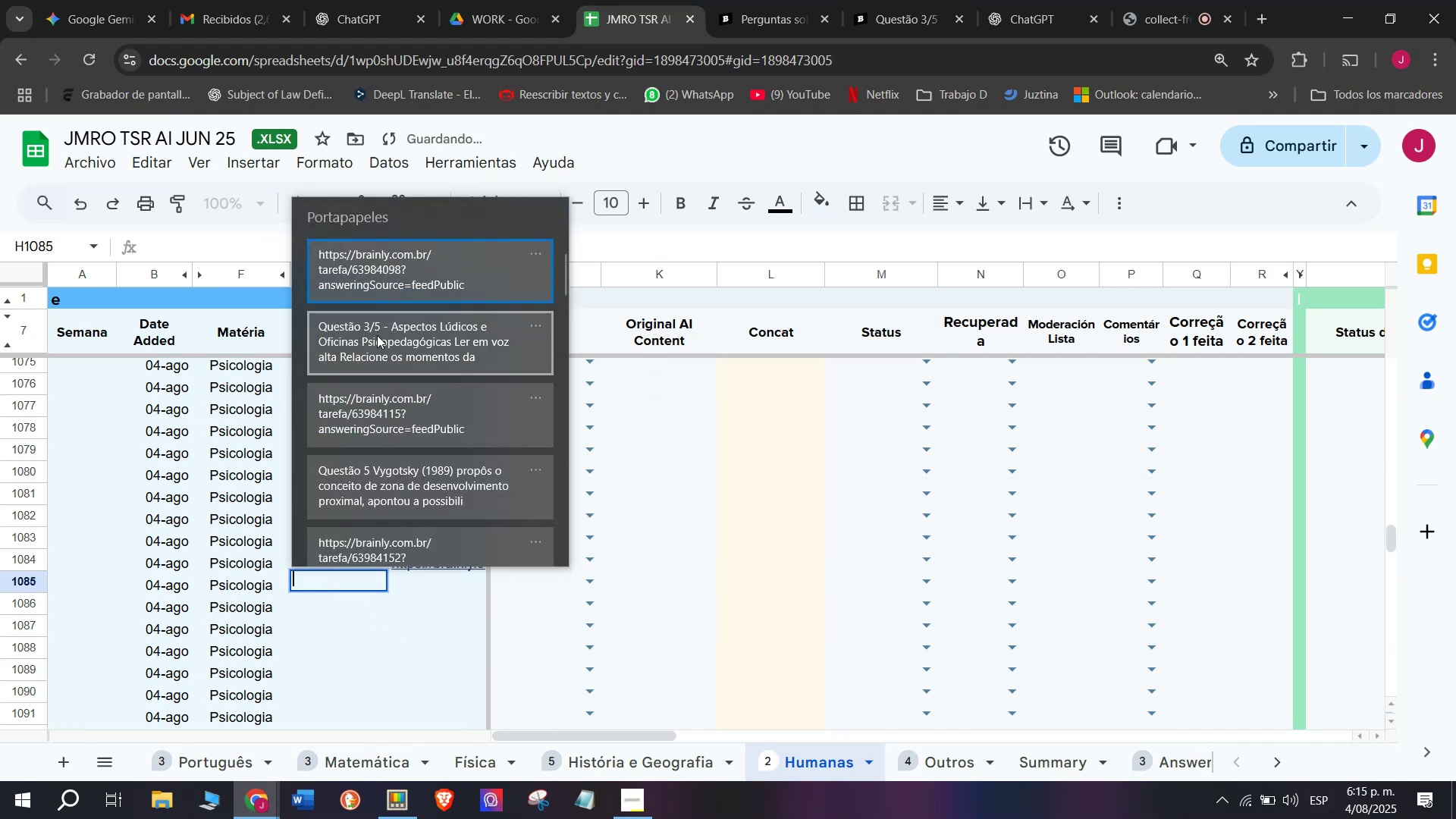 
left_click([378, 335])
 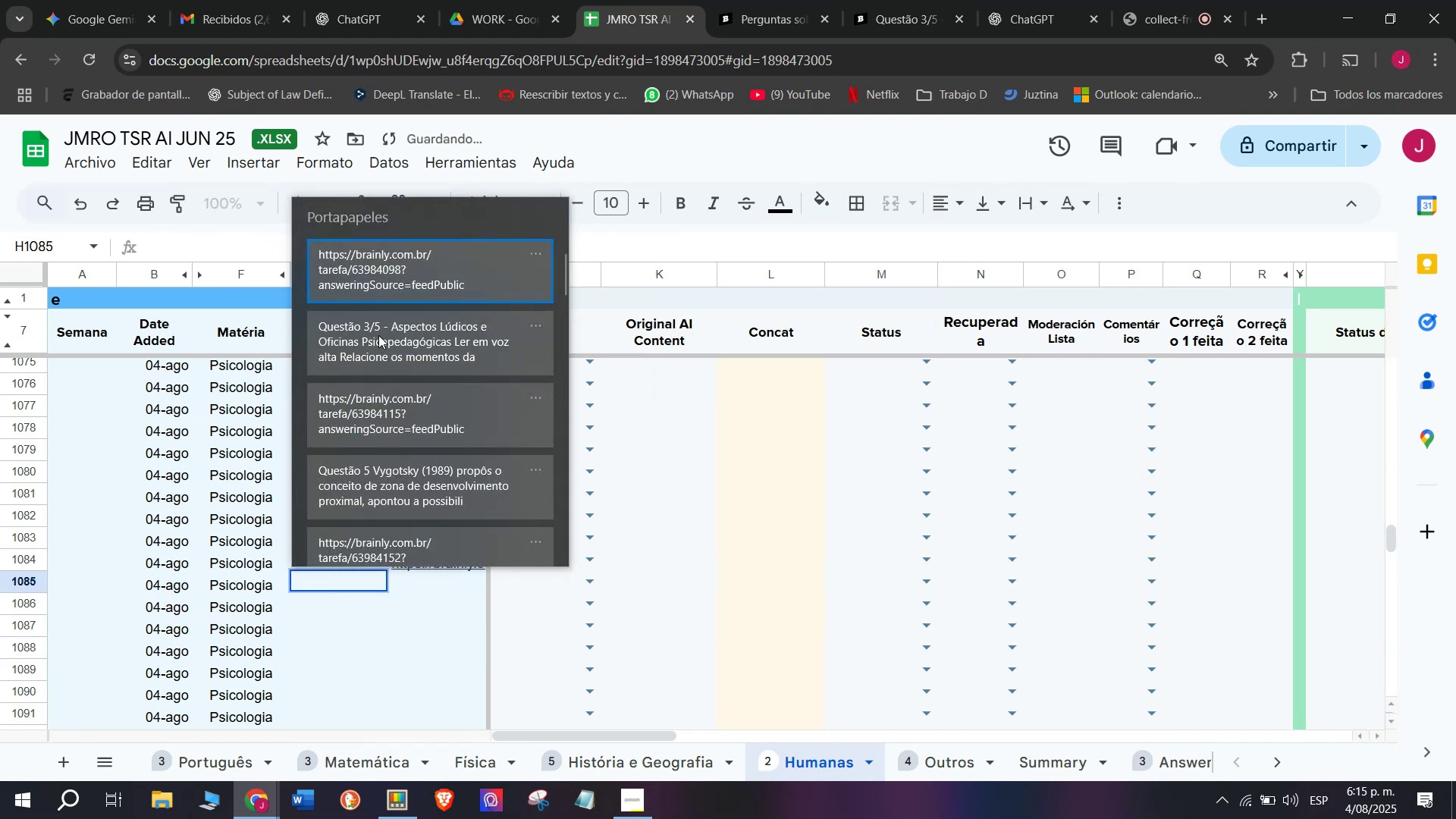 
key(Control+ControlLeft)
 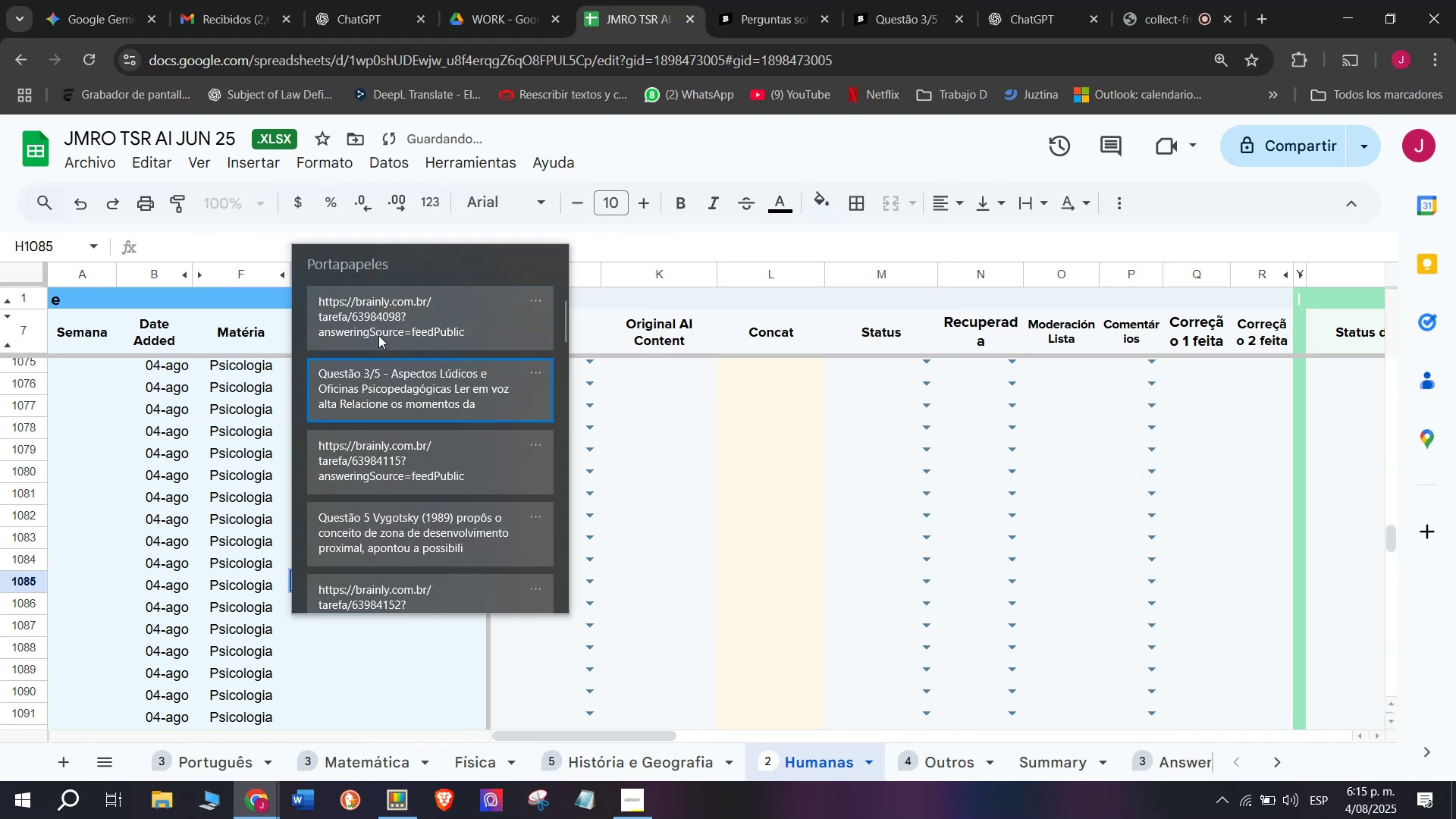 
key(Control+V)
 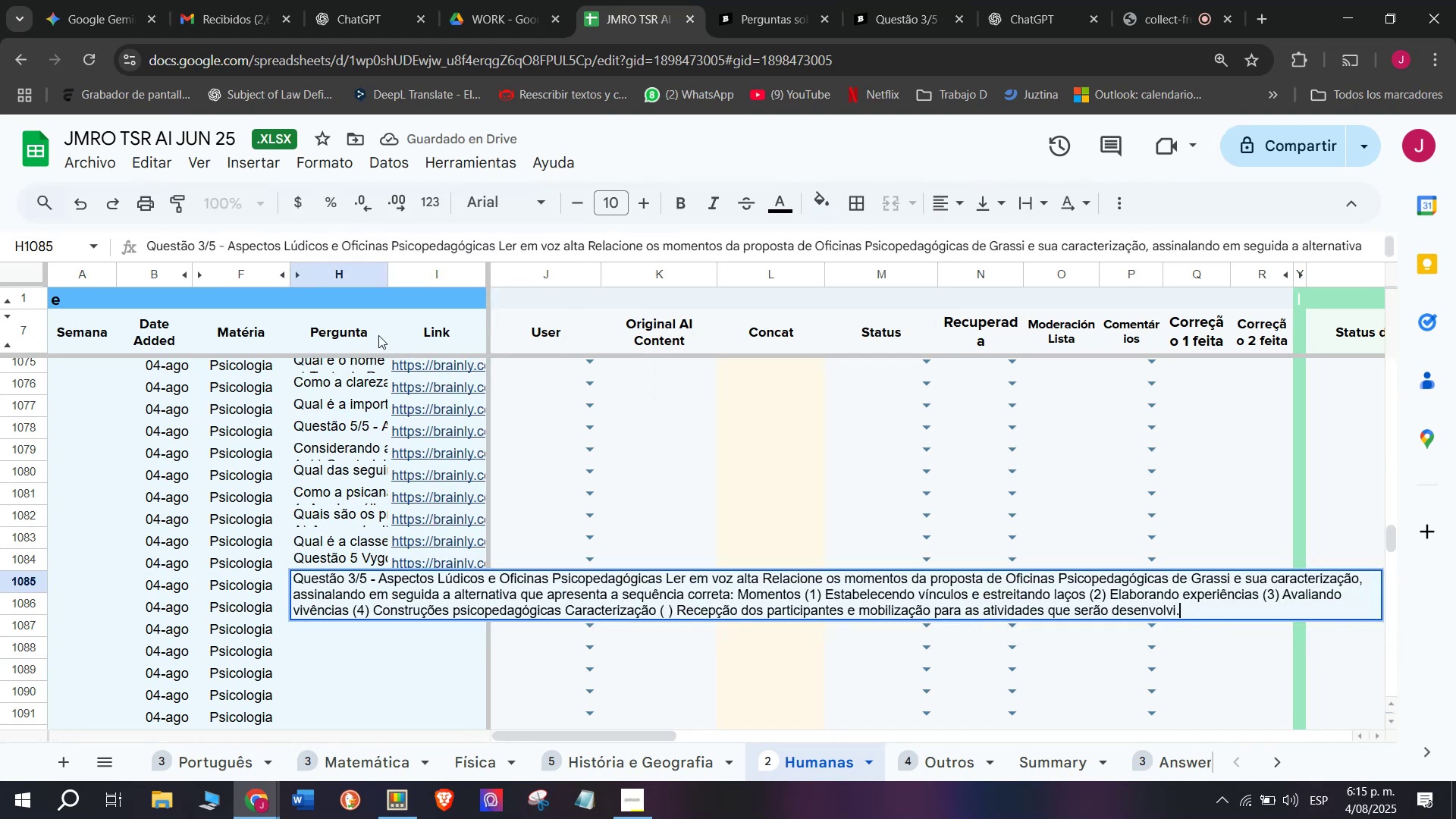 
key(Enter)
 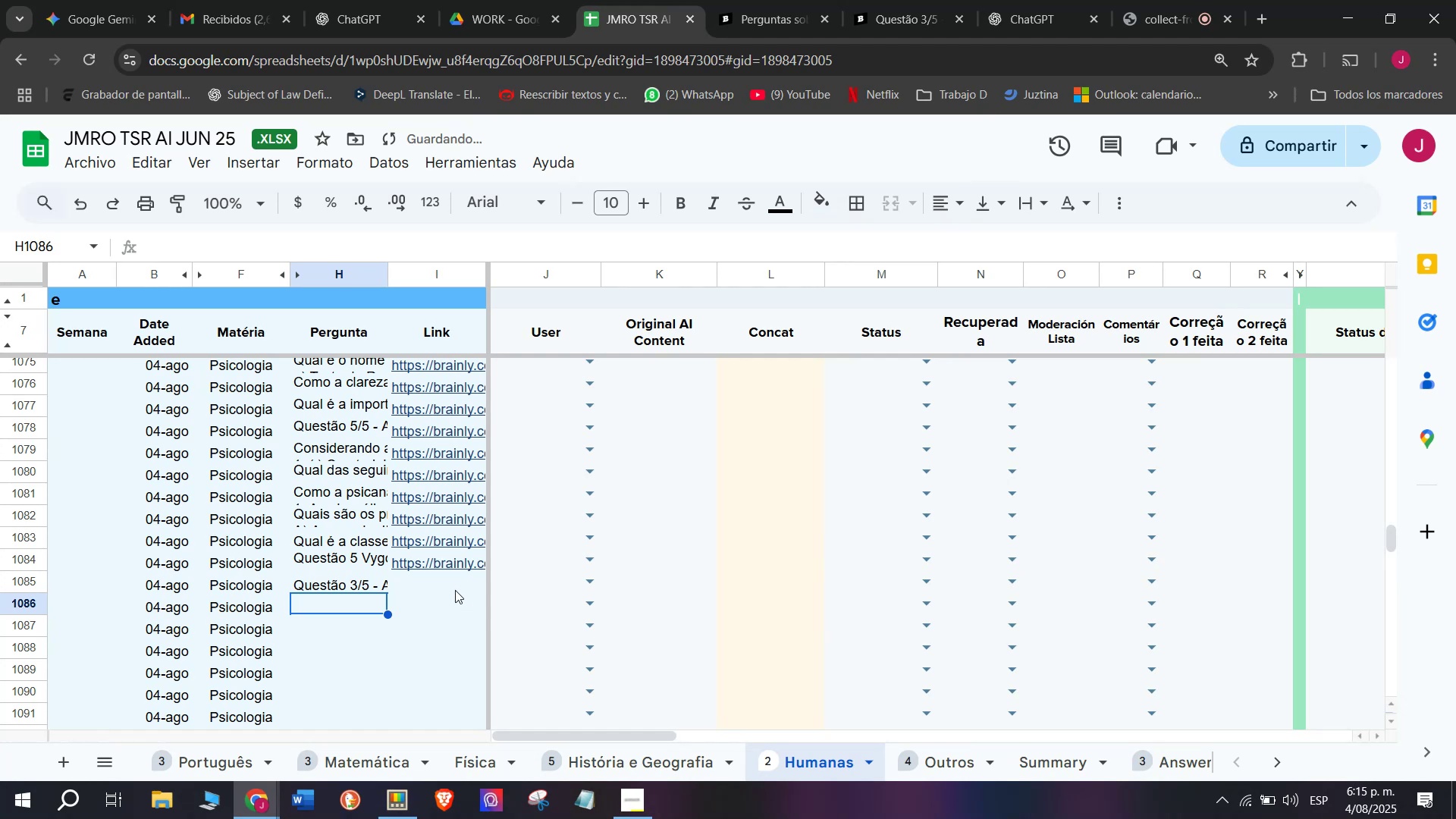 
left_click([453, 586])
 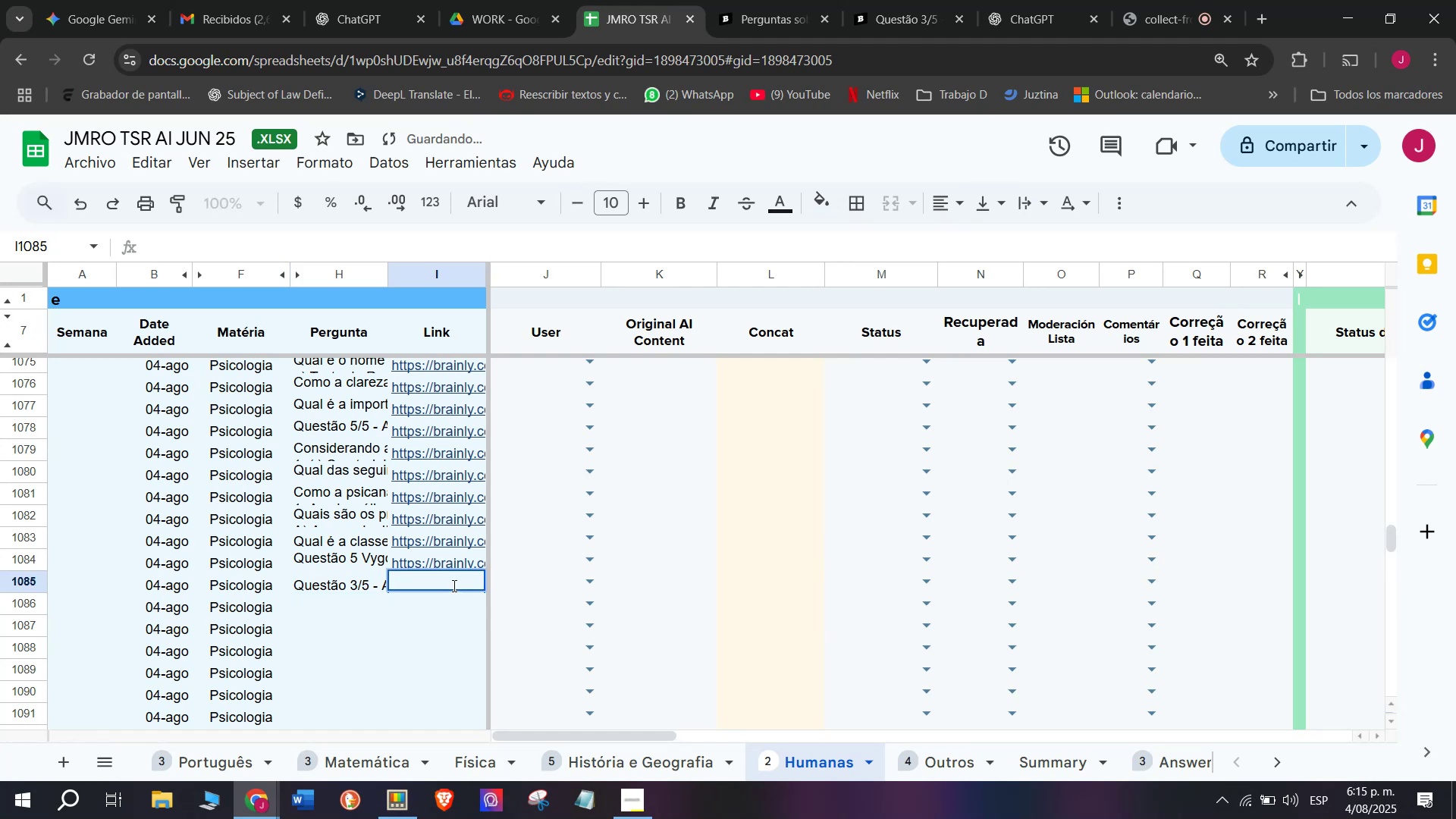 
triple_click([453, 585])
 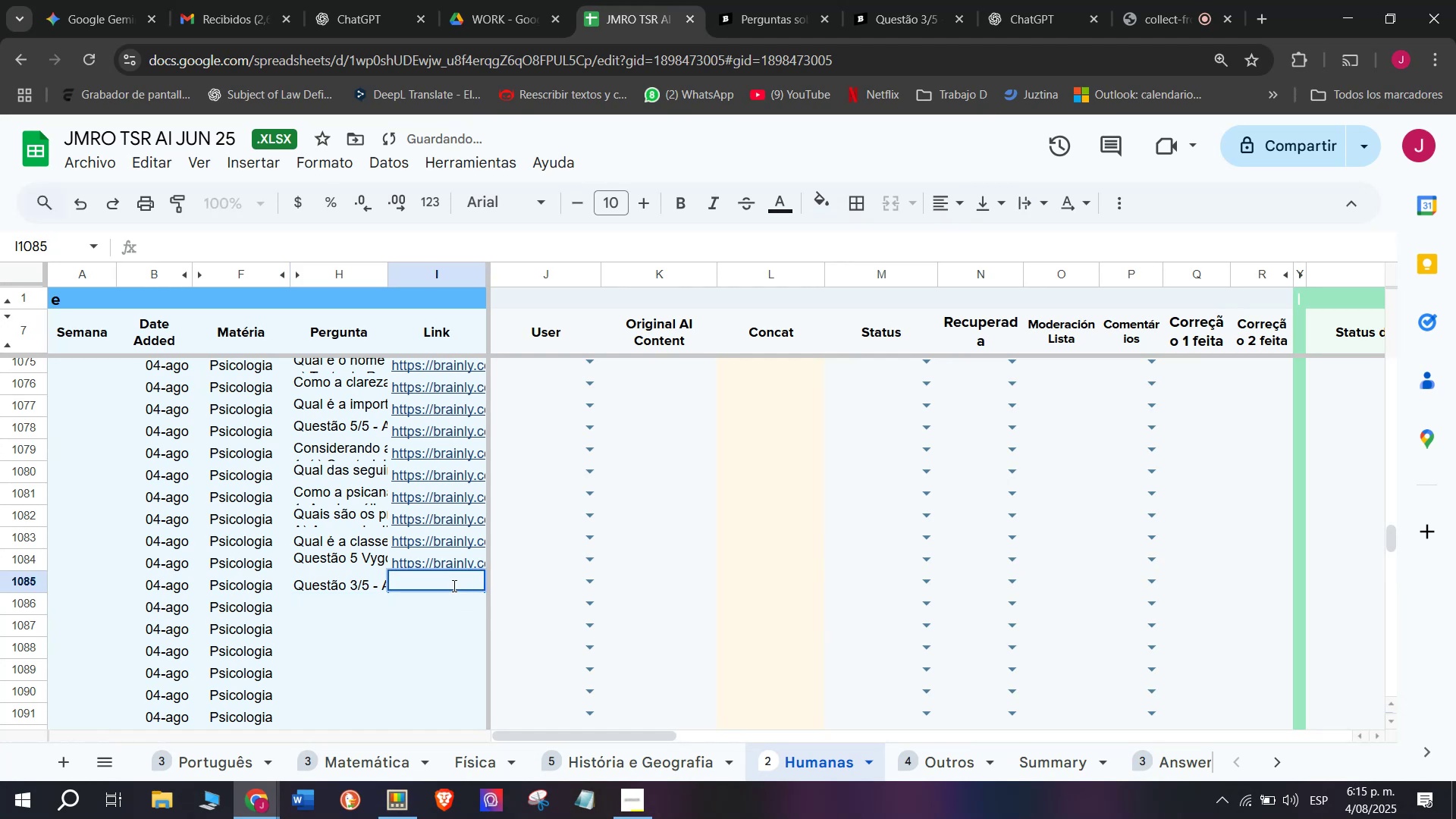 
key(C)
 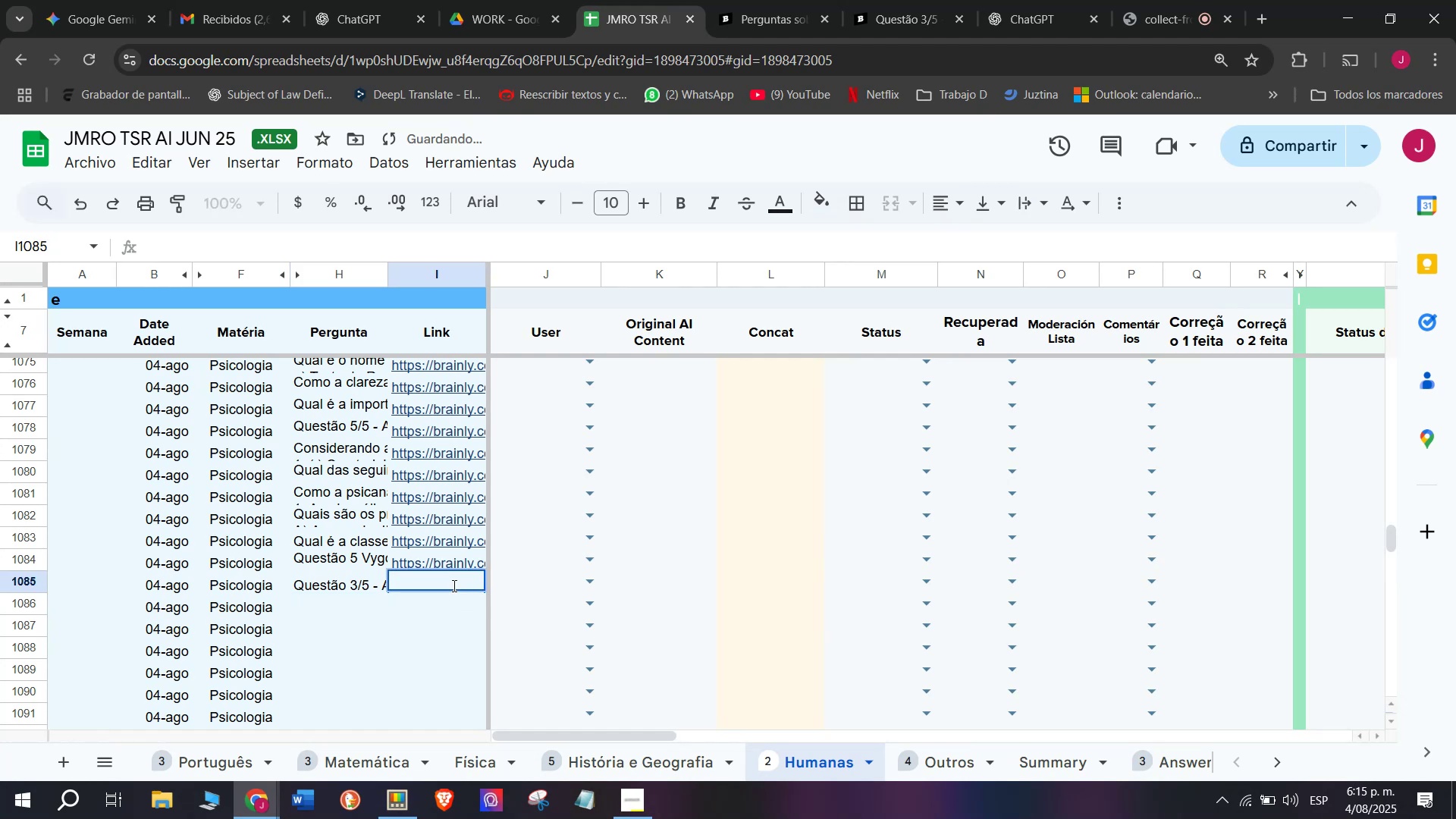 
key(Meta+MetaLeft)
 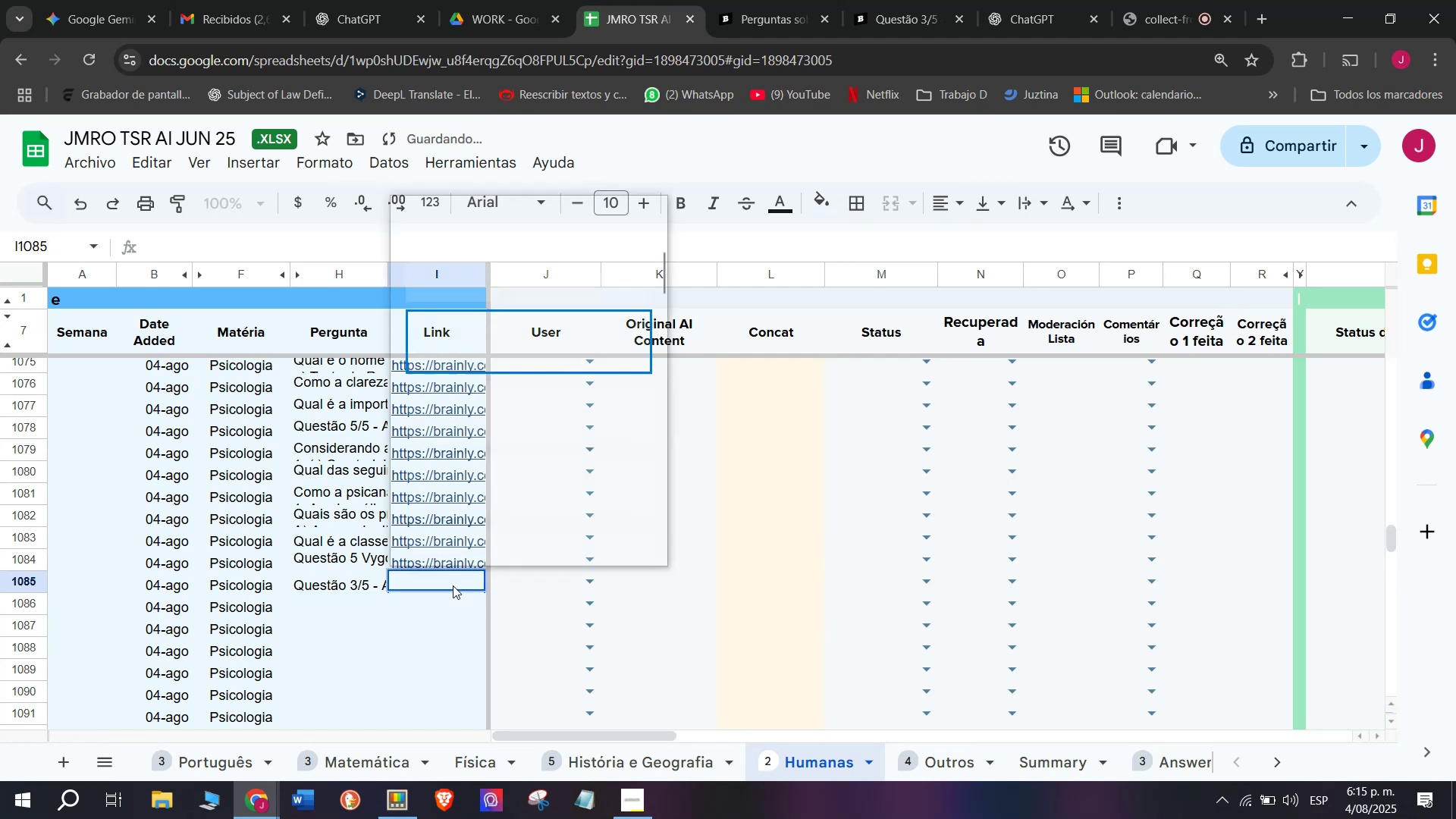 
key(Meta+V)
 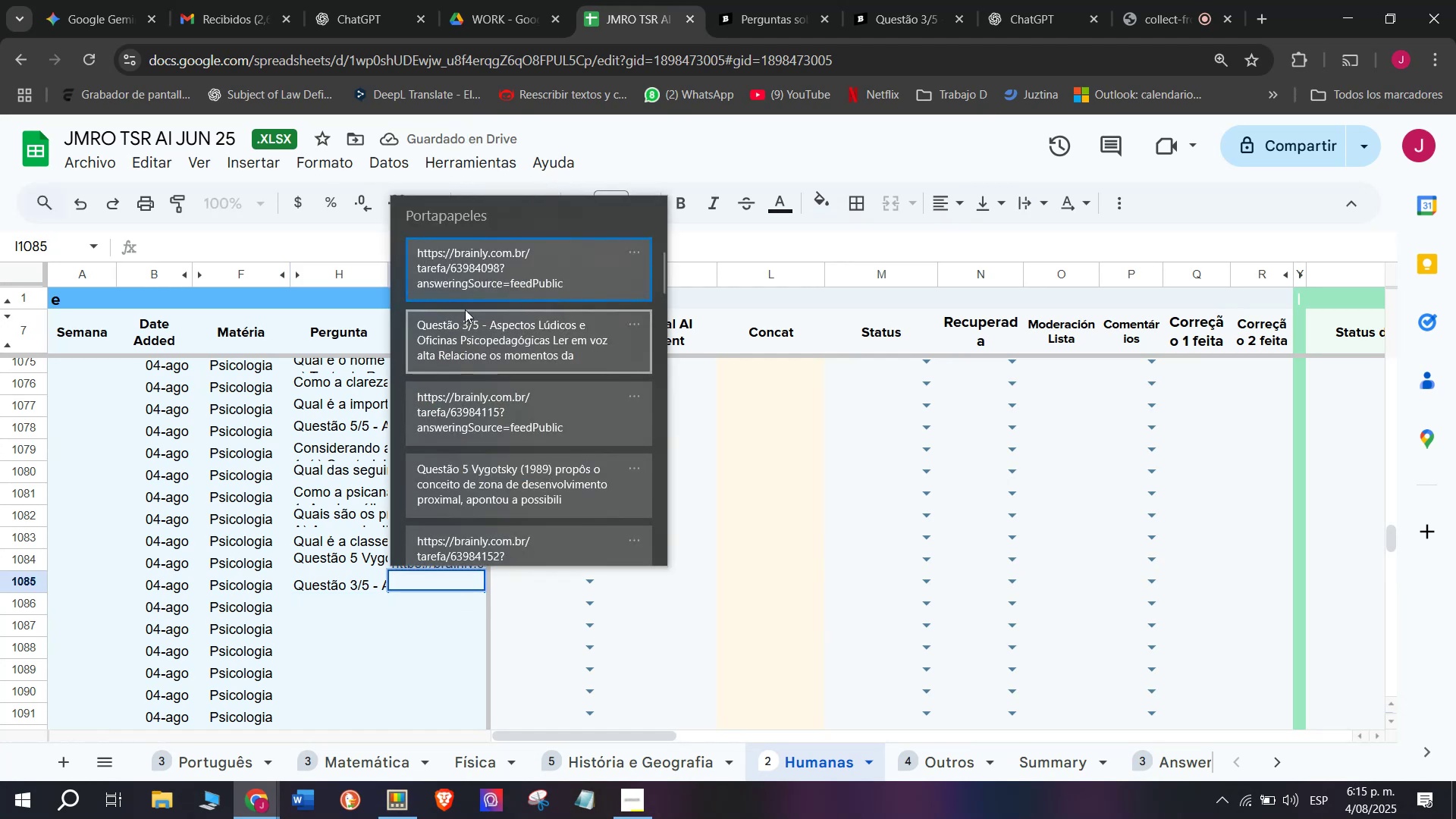 
left_click([474, 269])
 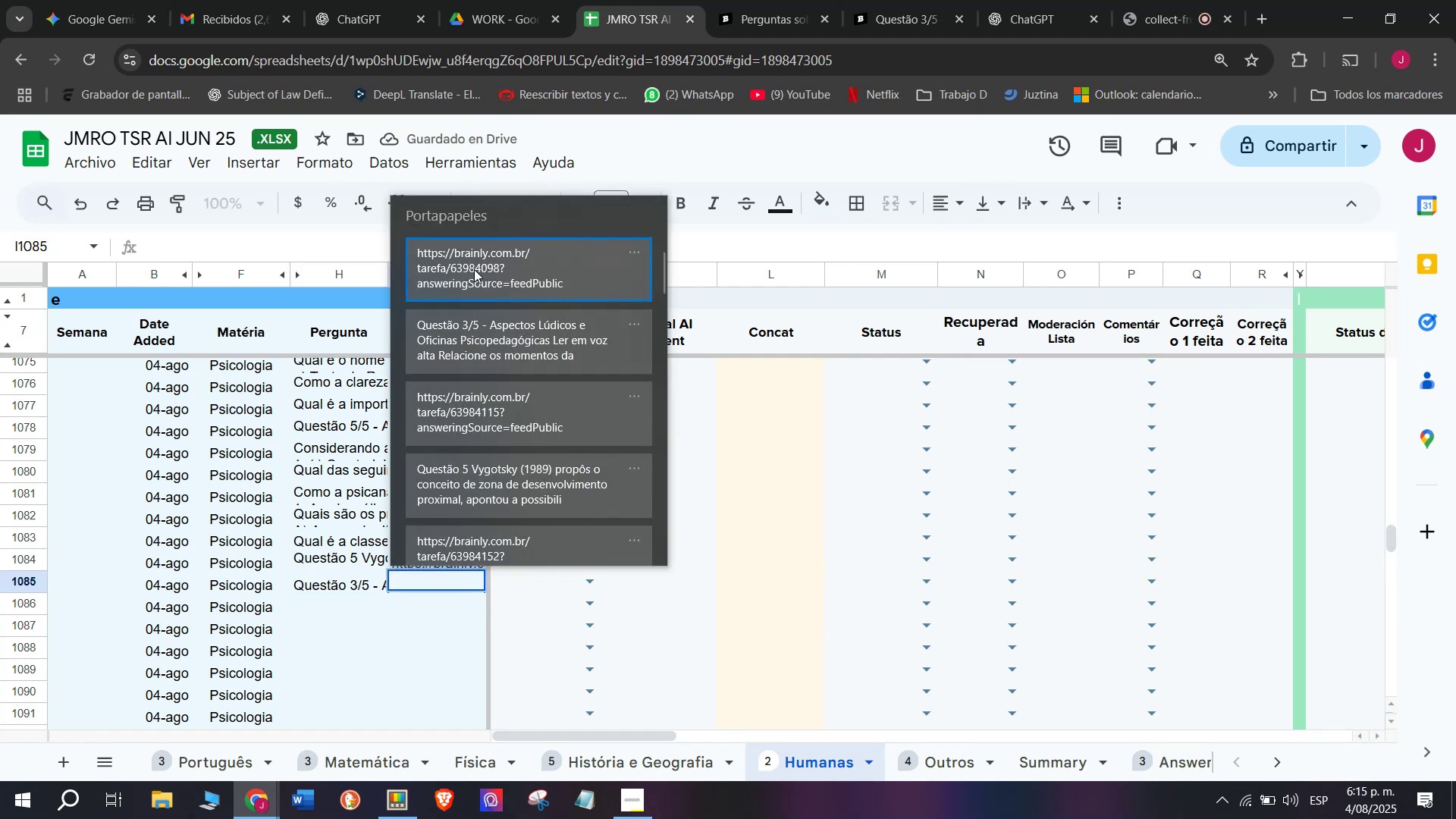 
key(Control+ControlLeft)
 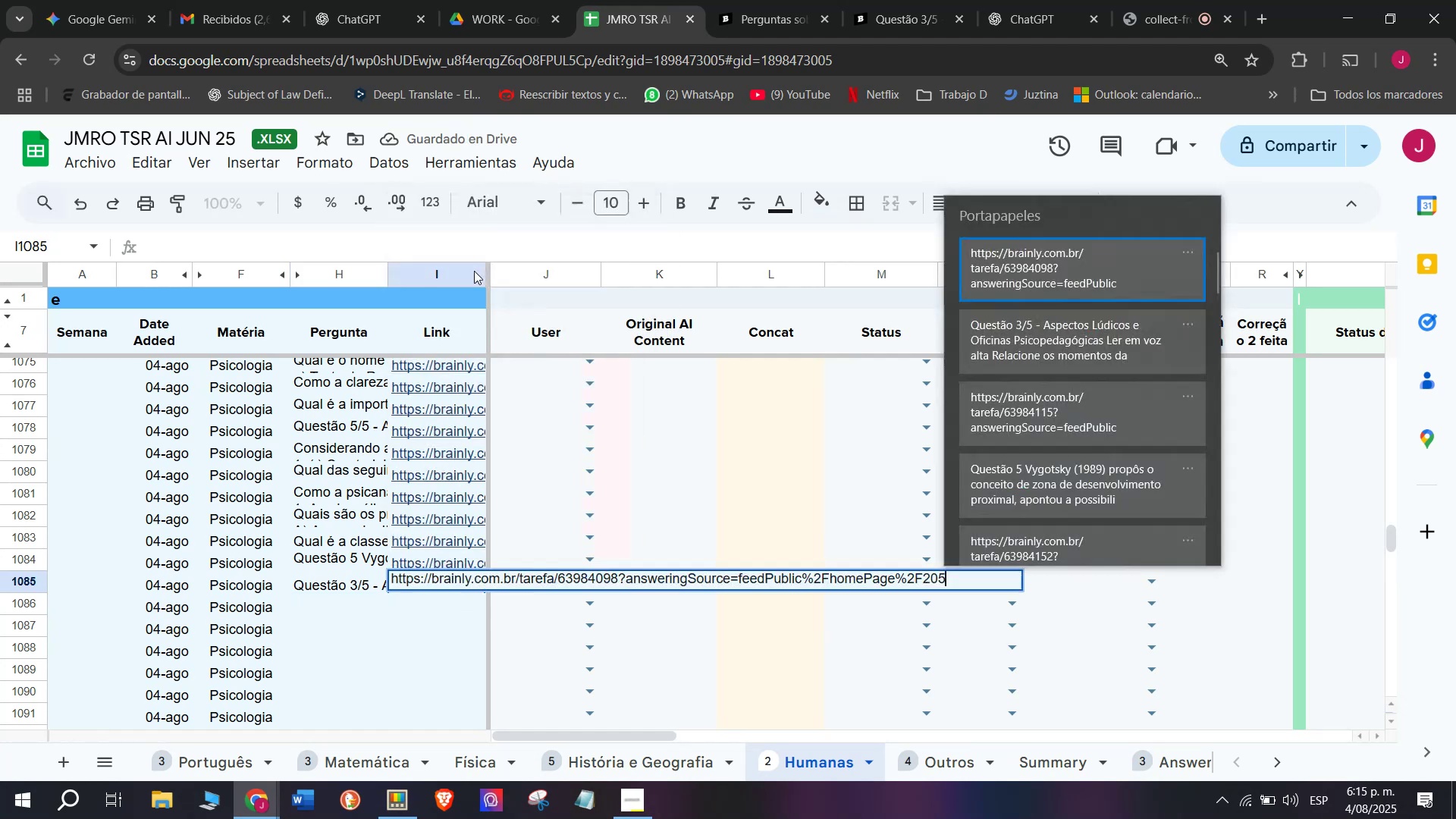 
key(Control+V)
 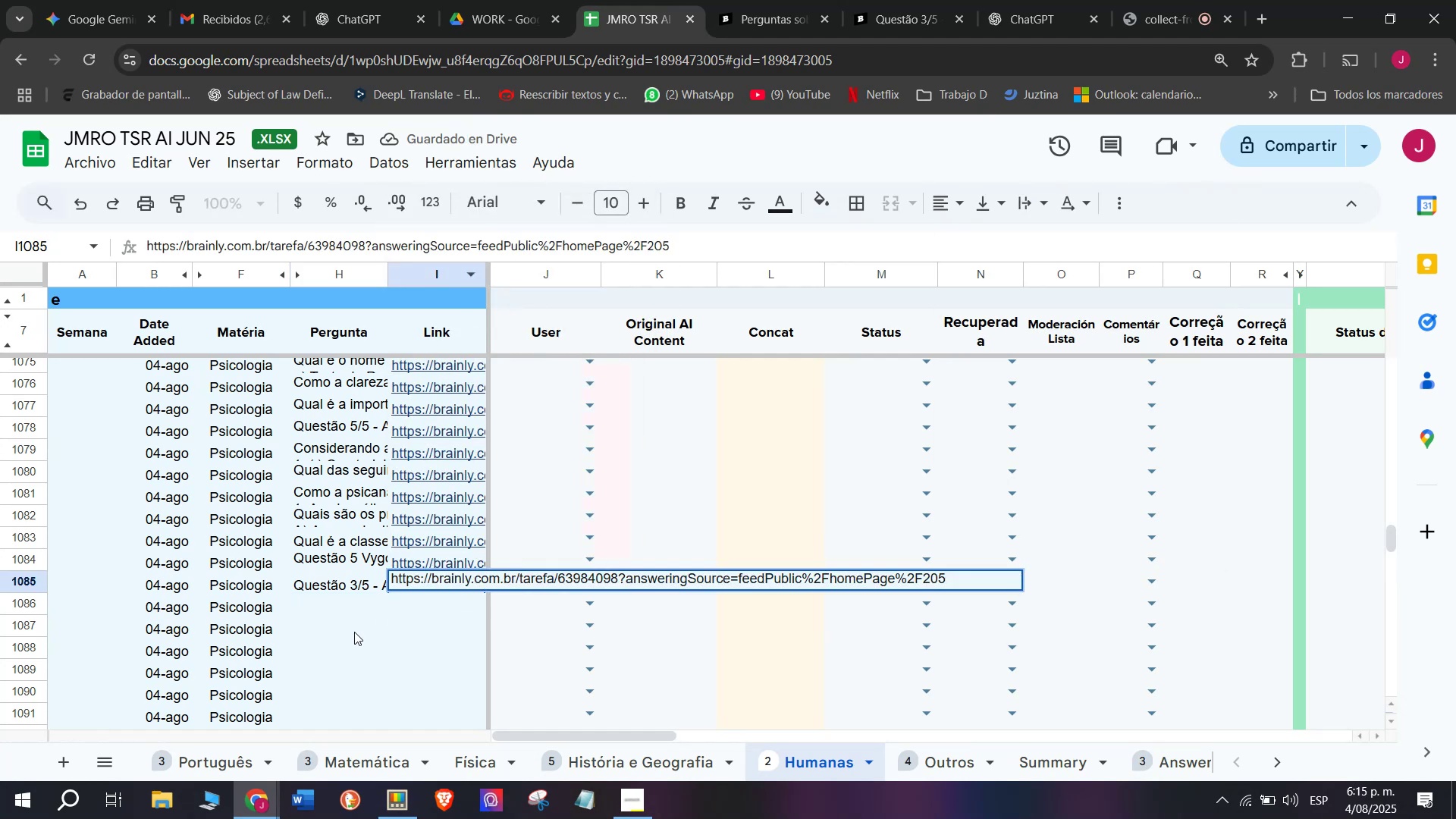 
left_click([344, 609])
 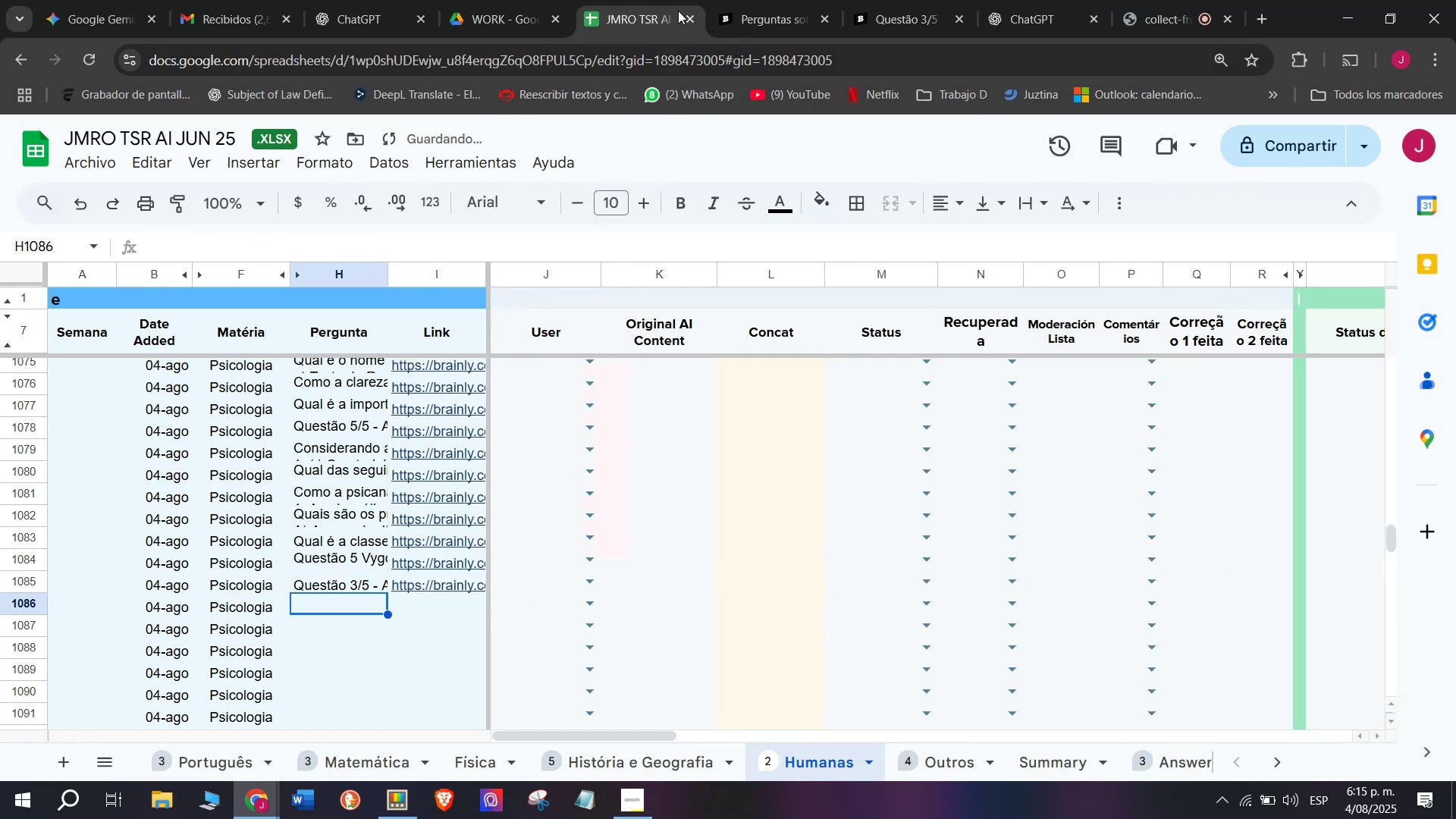 
left_click([733, 0])
 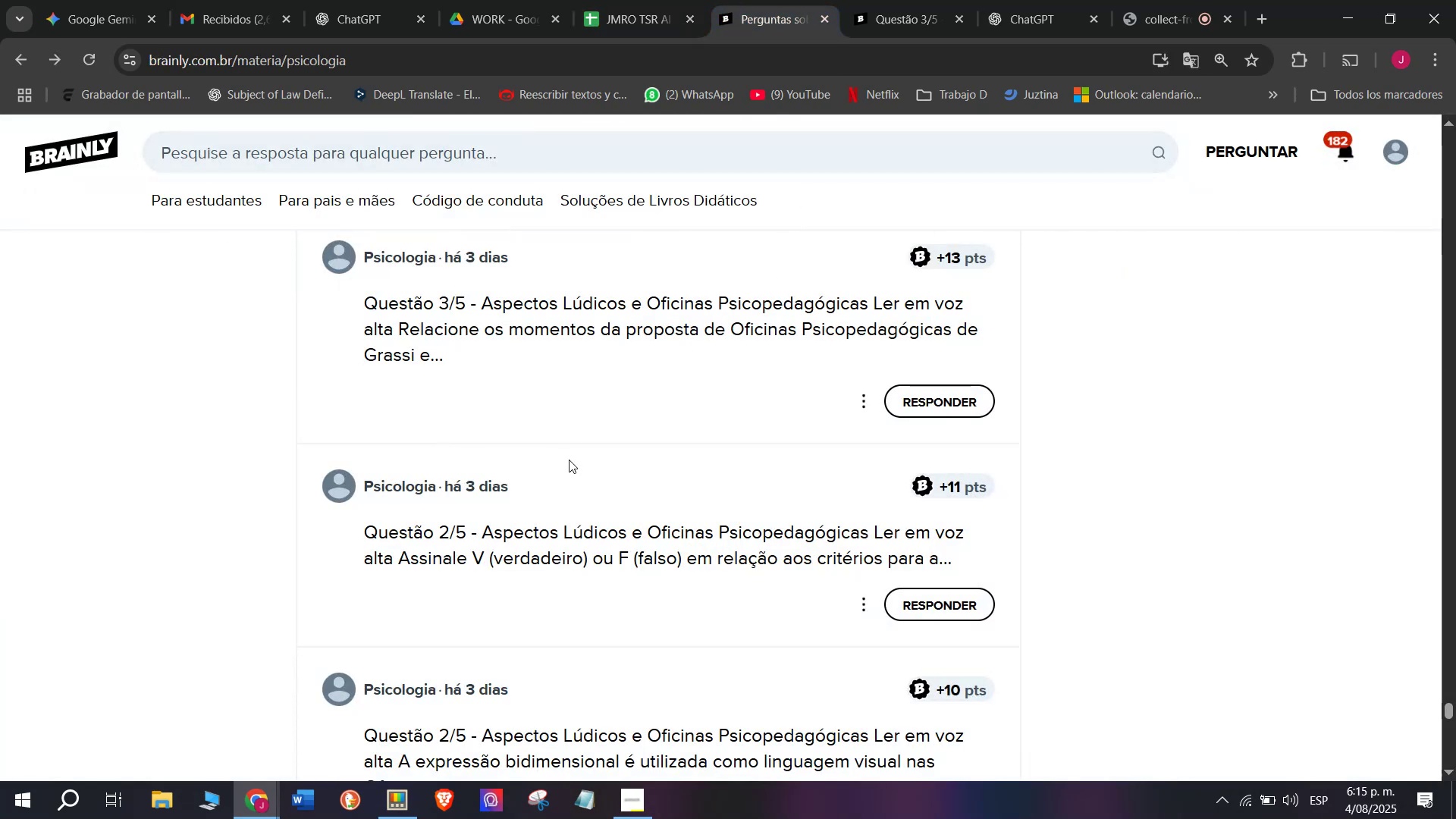 
right_click([577, 538])
 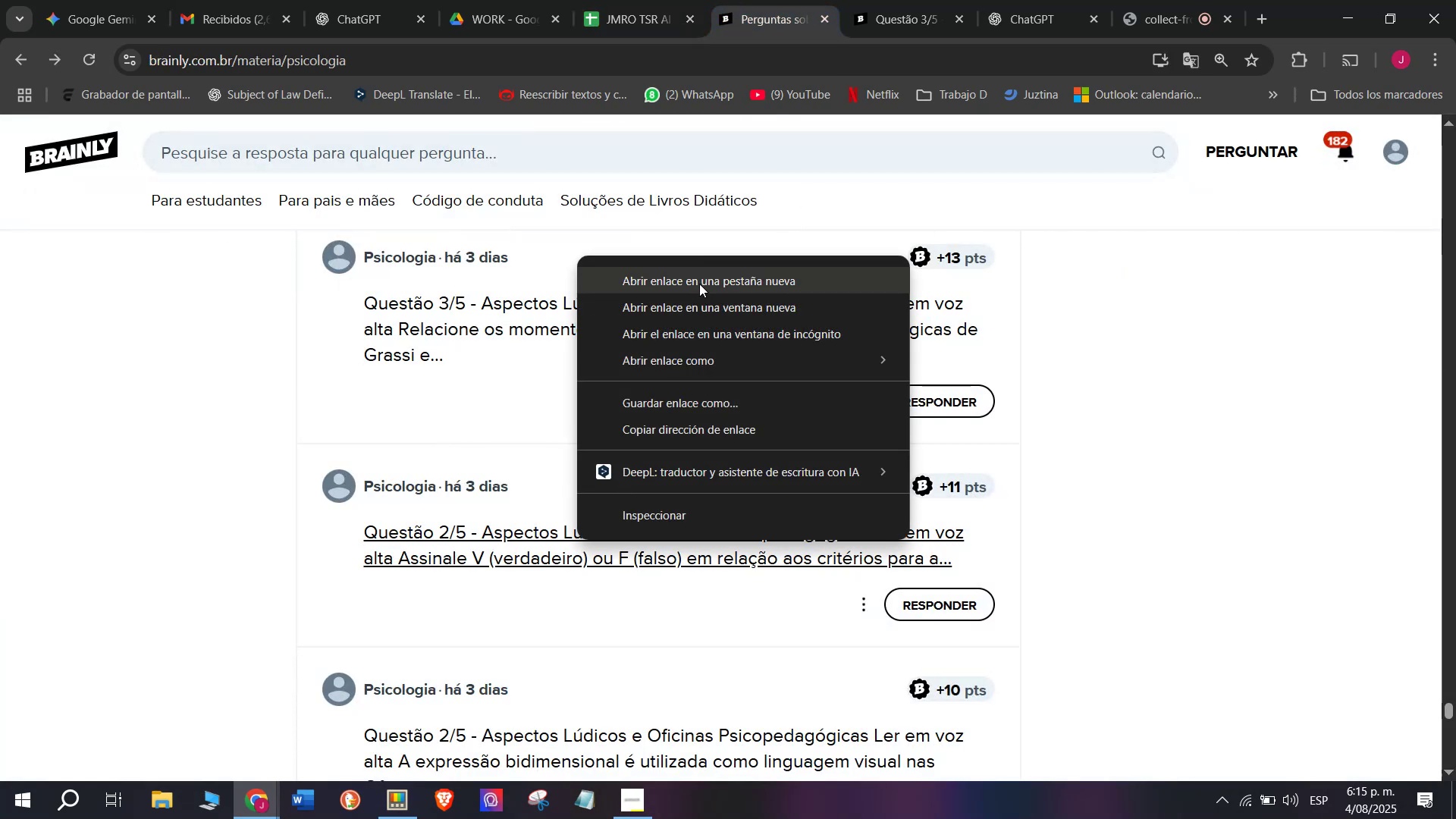 
left_click([699, 280])
 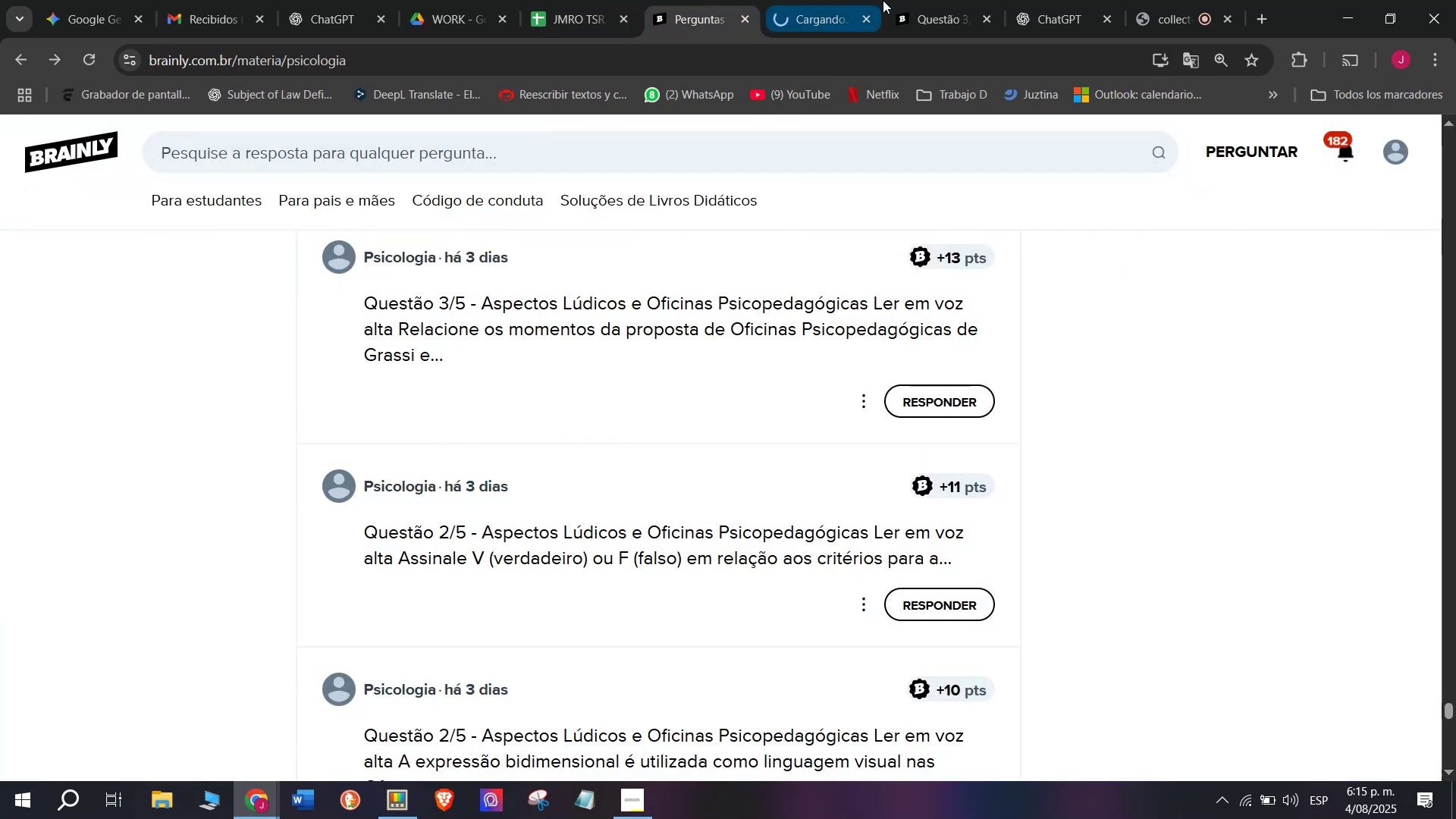 
left_click_drag(start_coordinate=[903, 0], to_coordinate=[907, 1])
 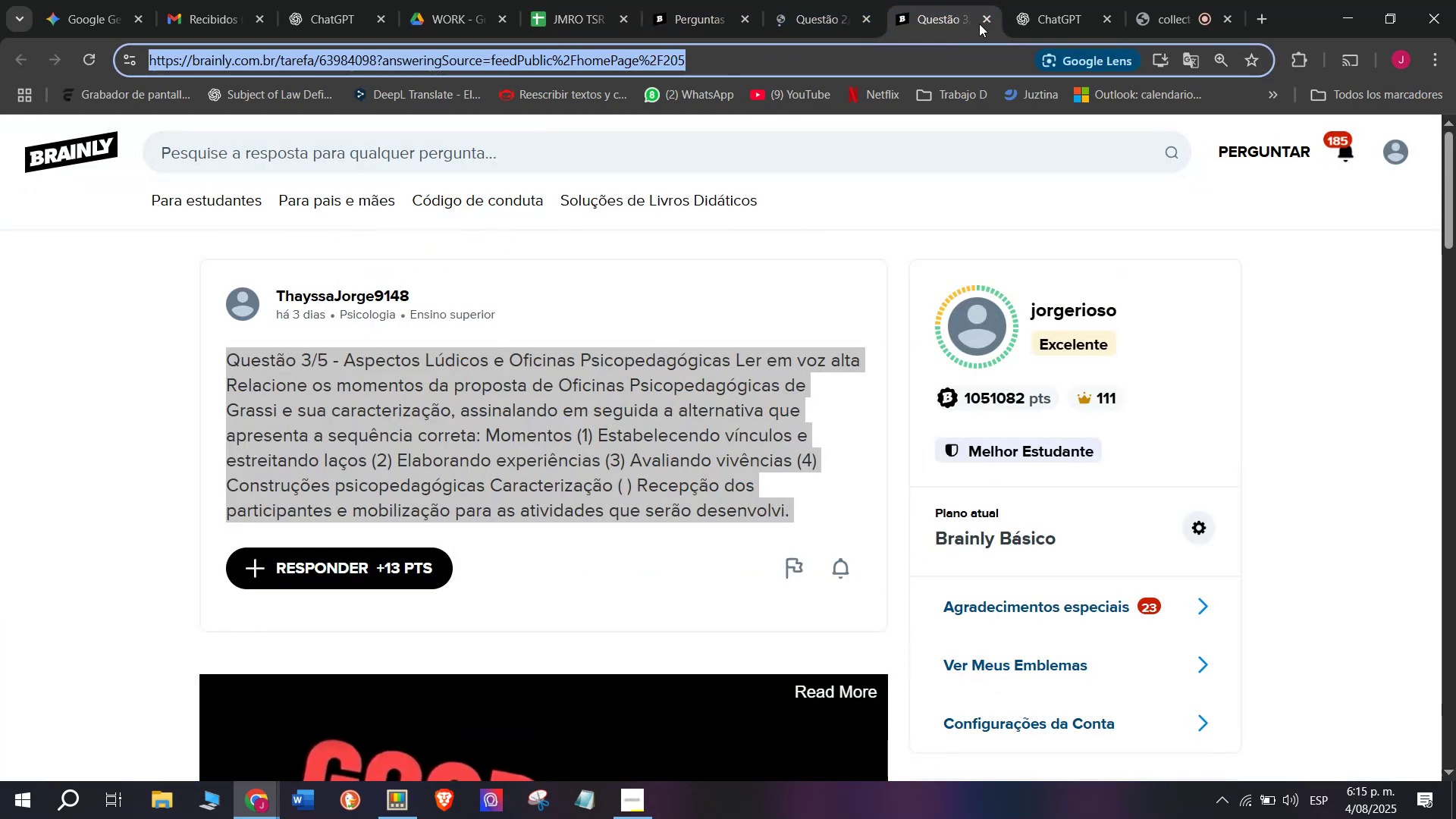 
left_click([981, 21])
 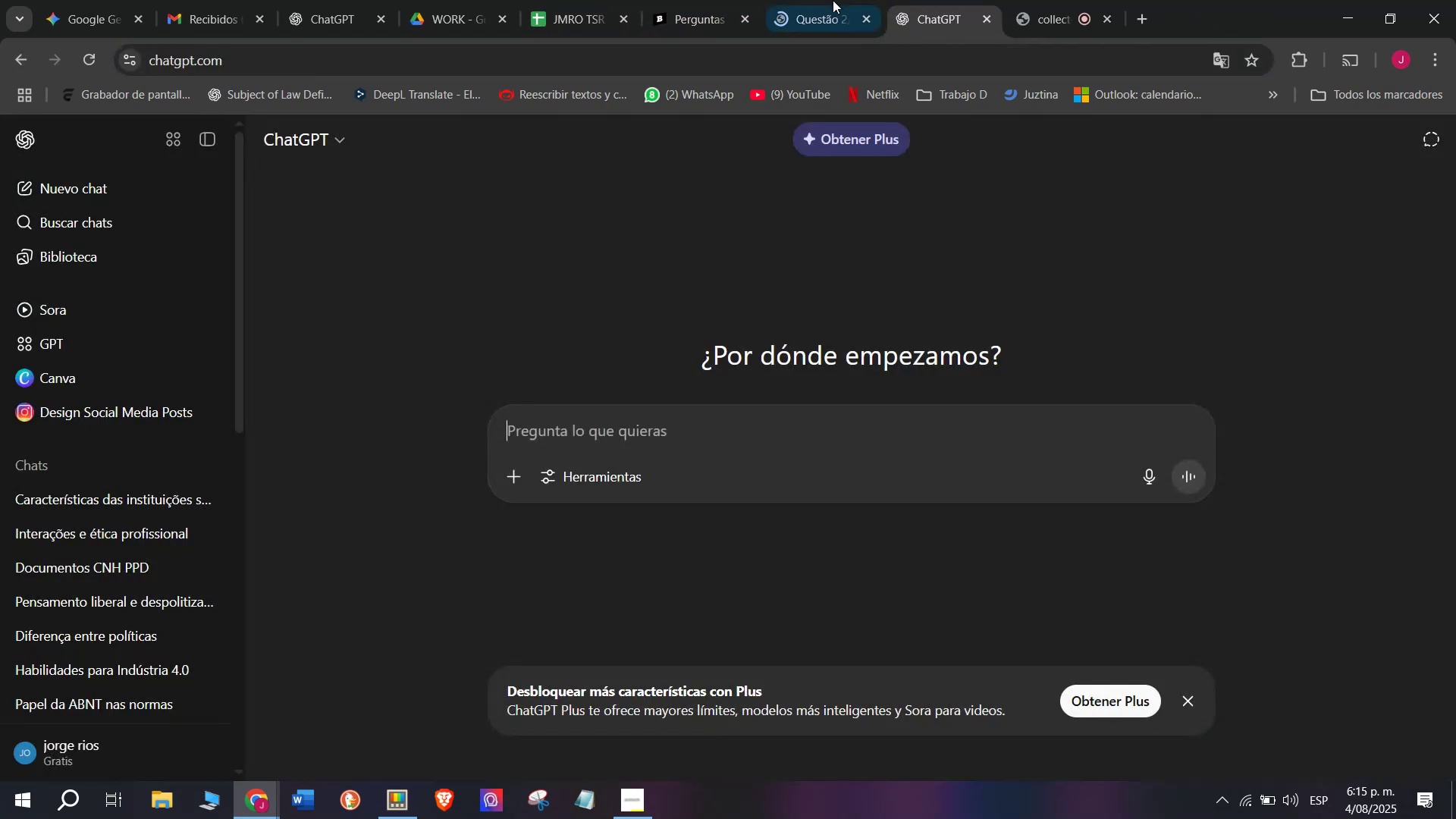 
double_click([832, 0])
 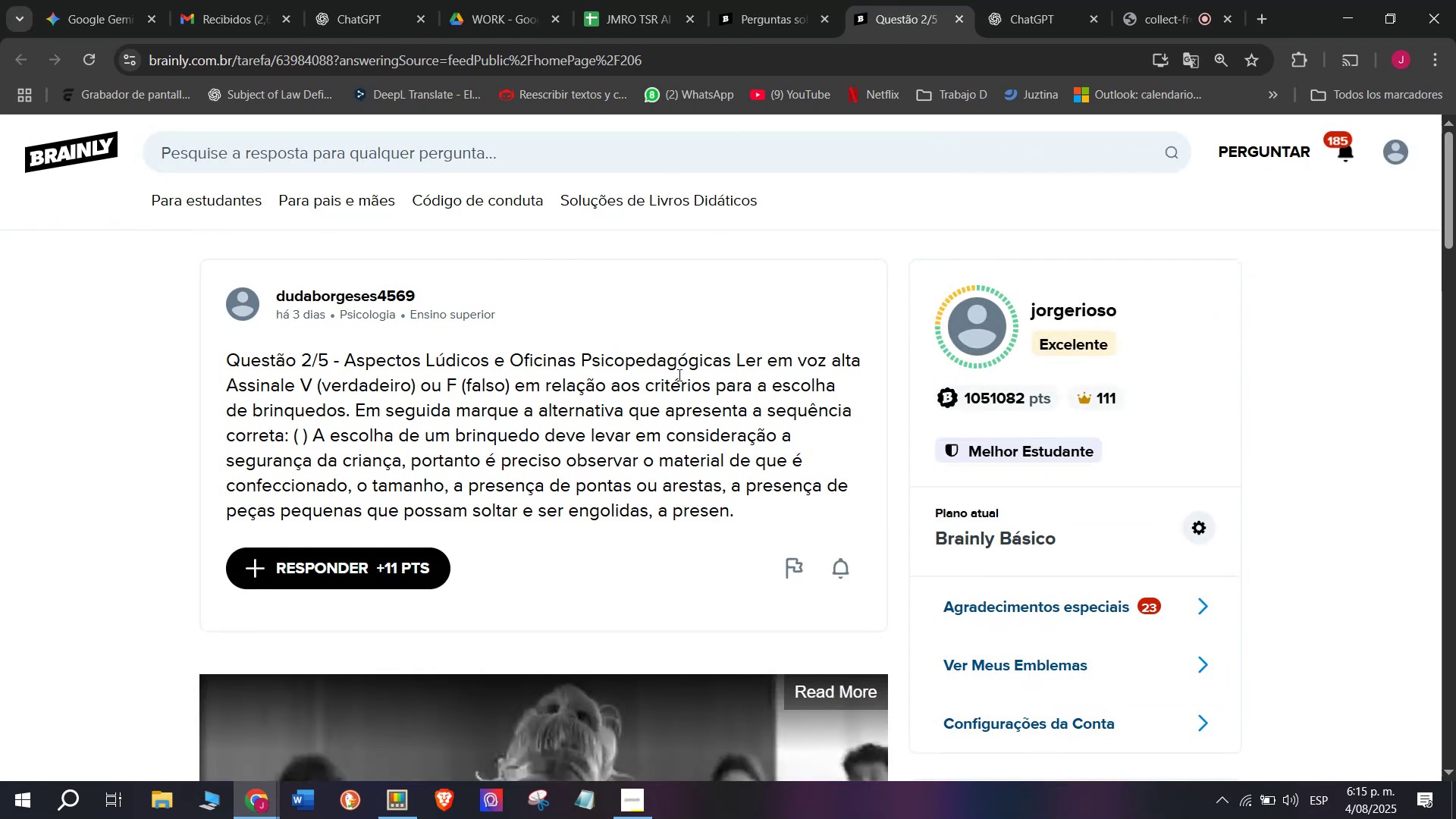 
wait(9.49)
 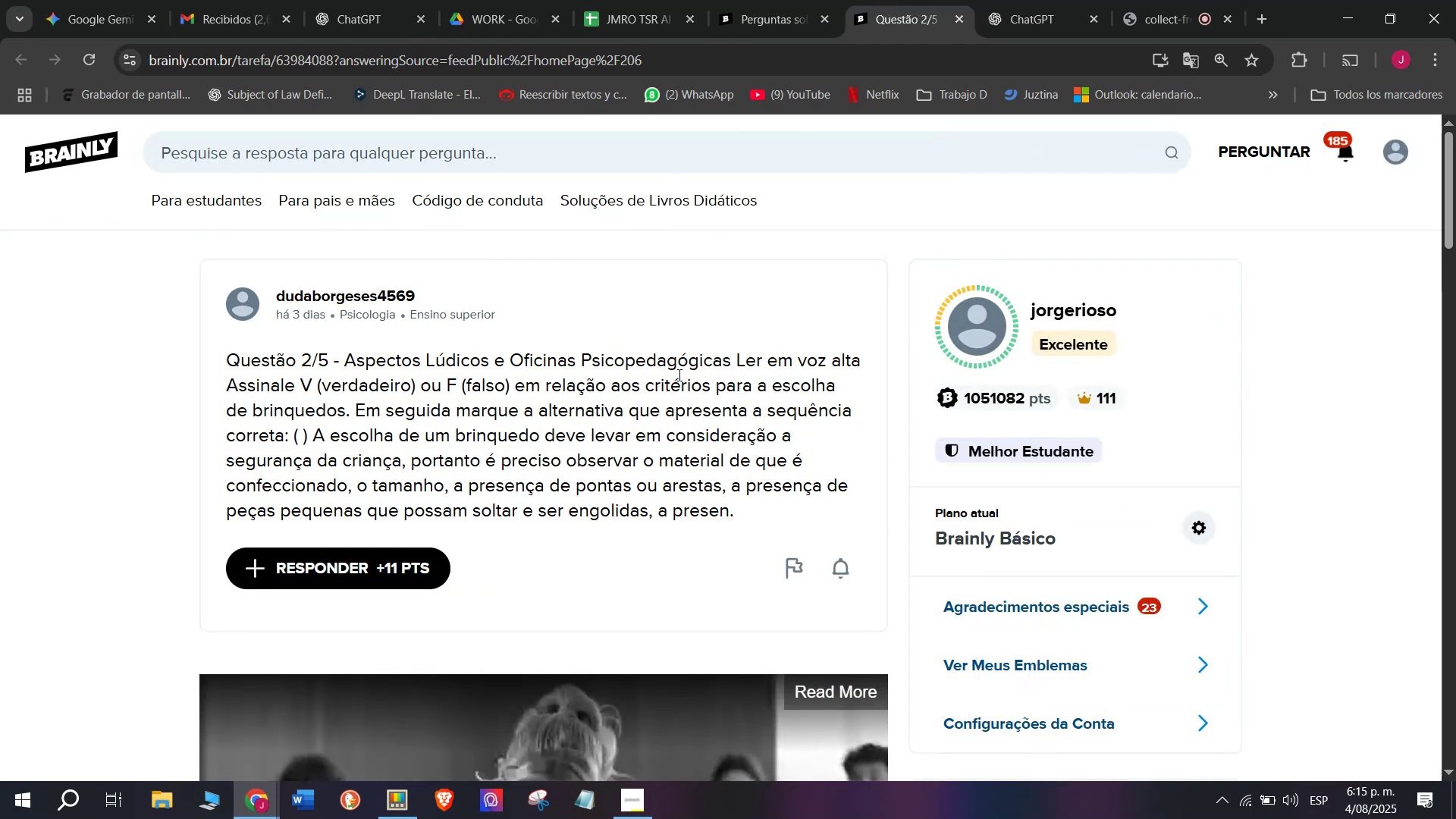 
double_click([733, 444])
 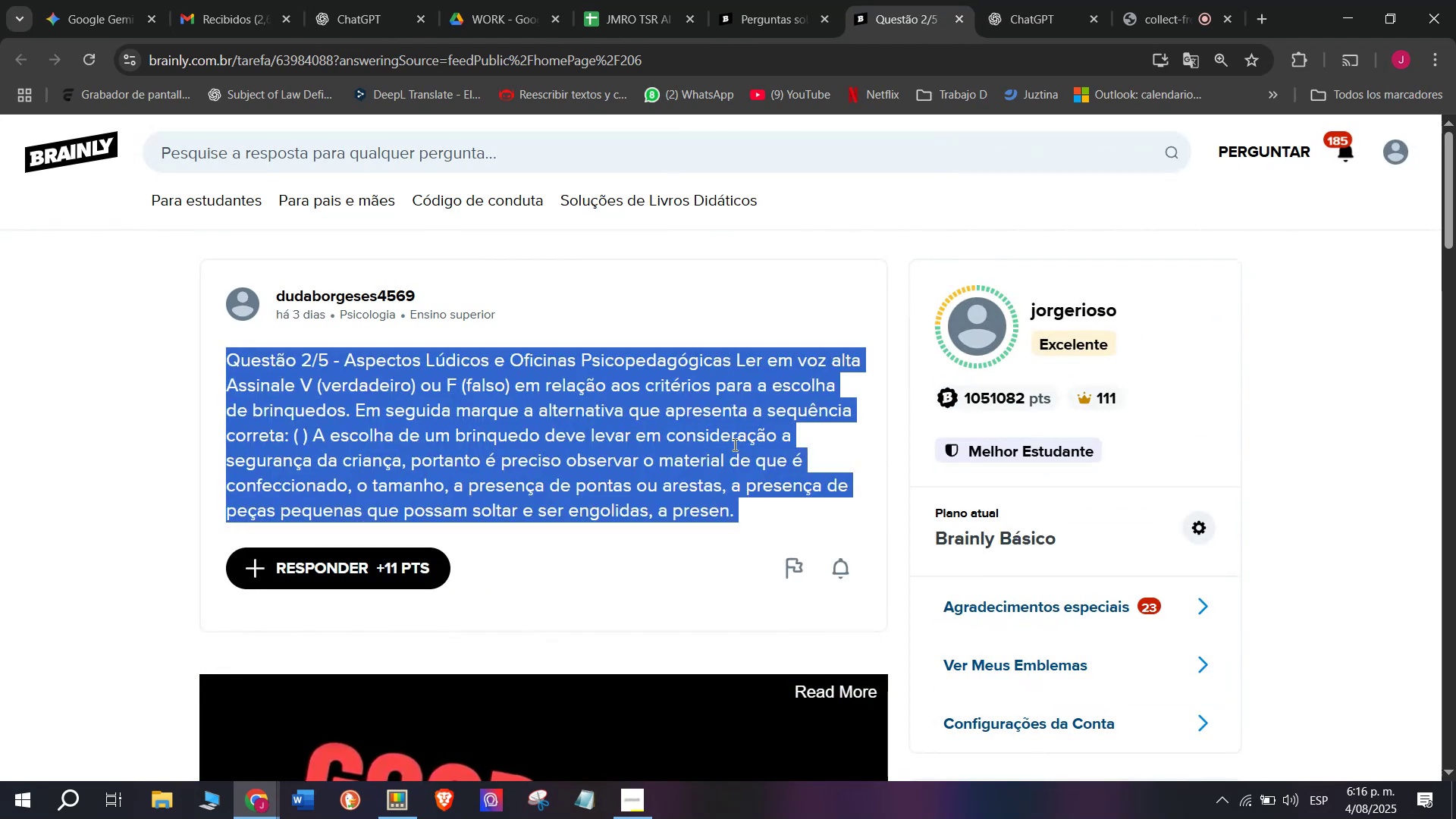 
triple_click([733, 444])
 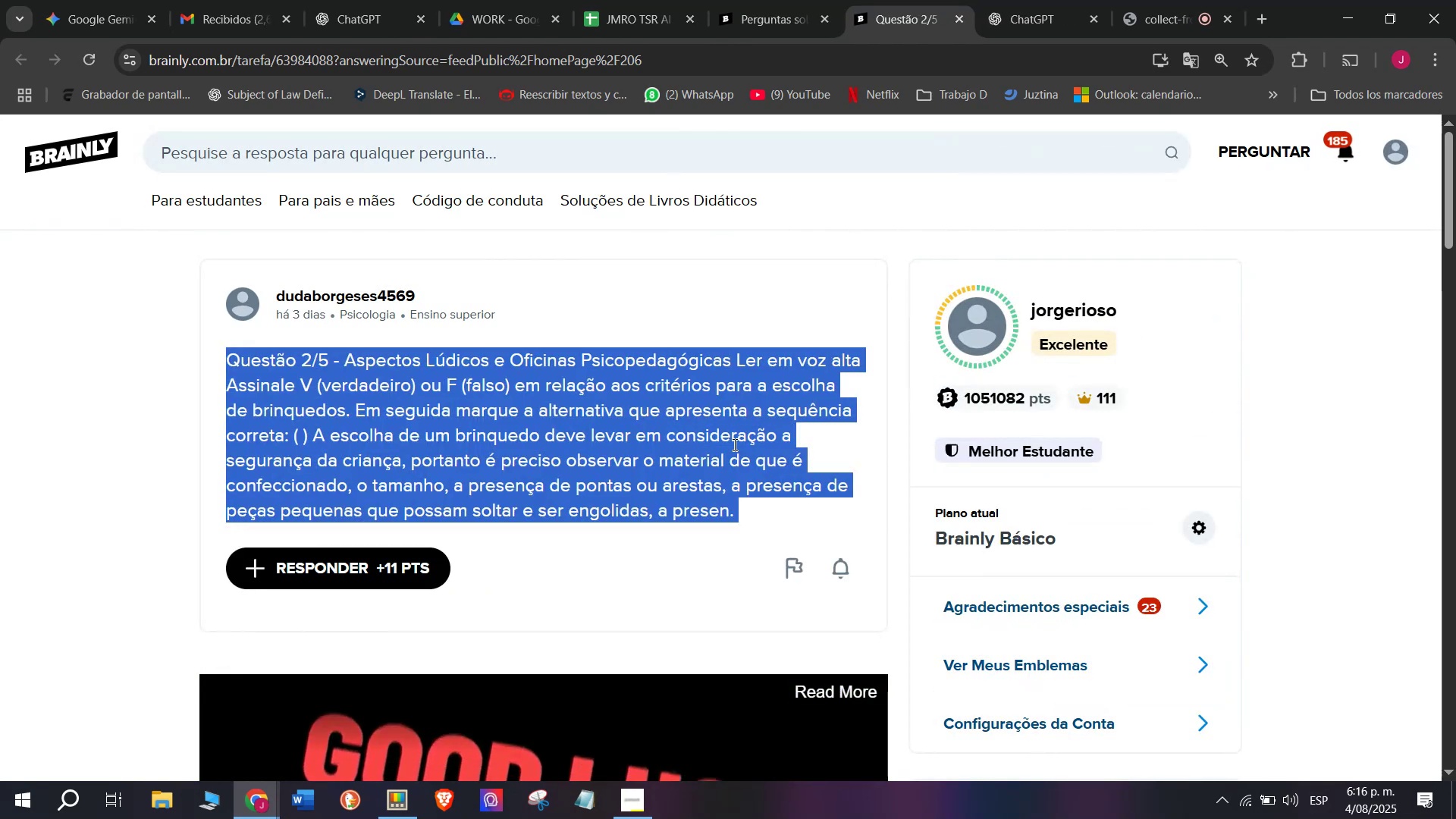 
key(Break)
 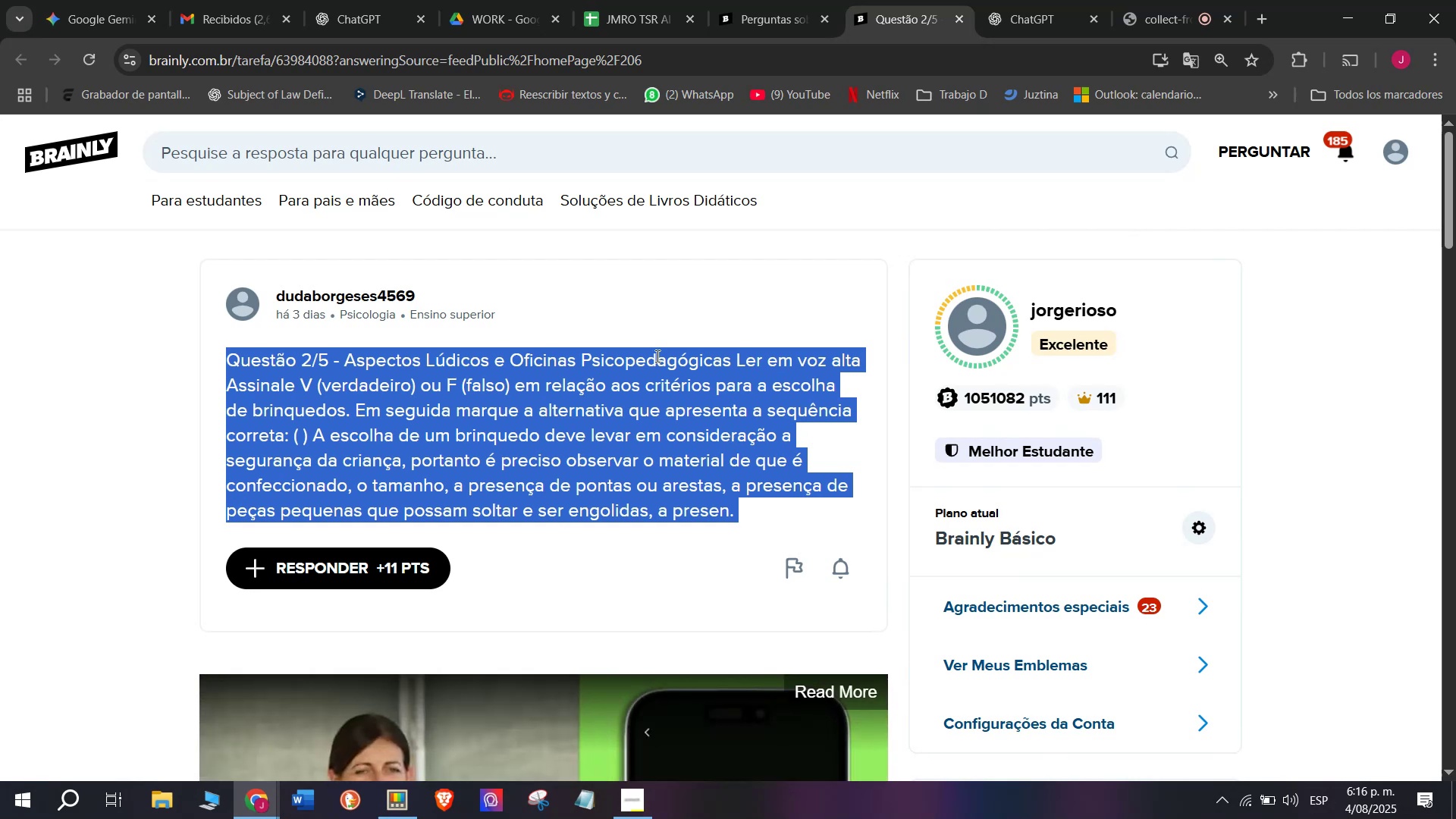 
key(Control+ControlLeft)
 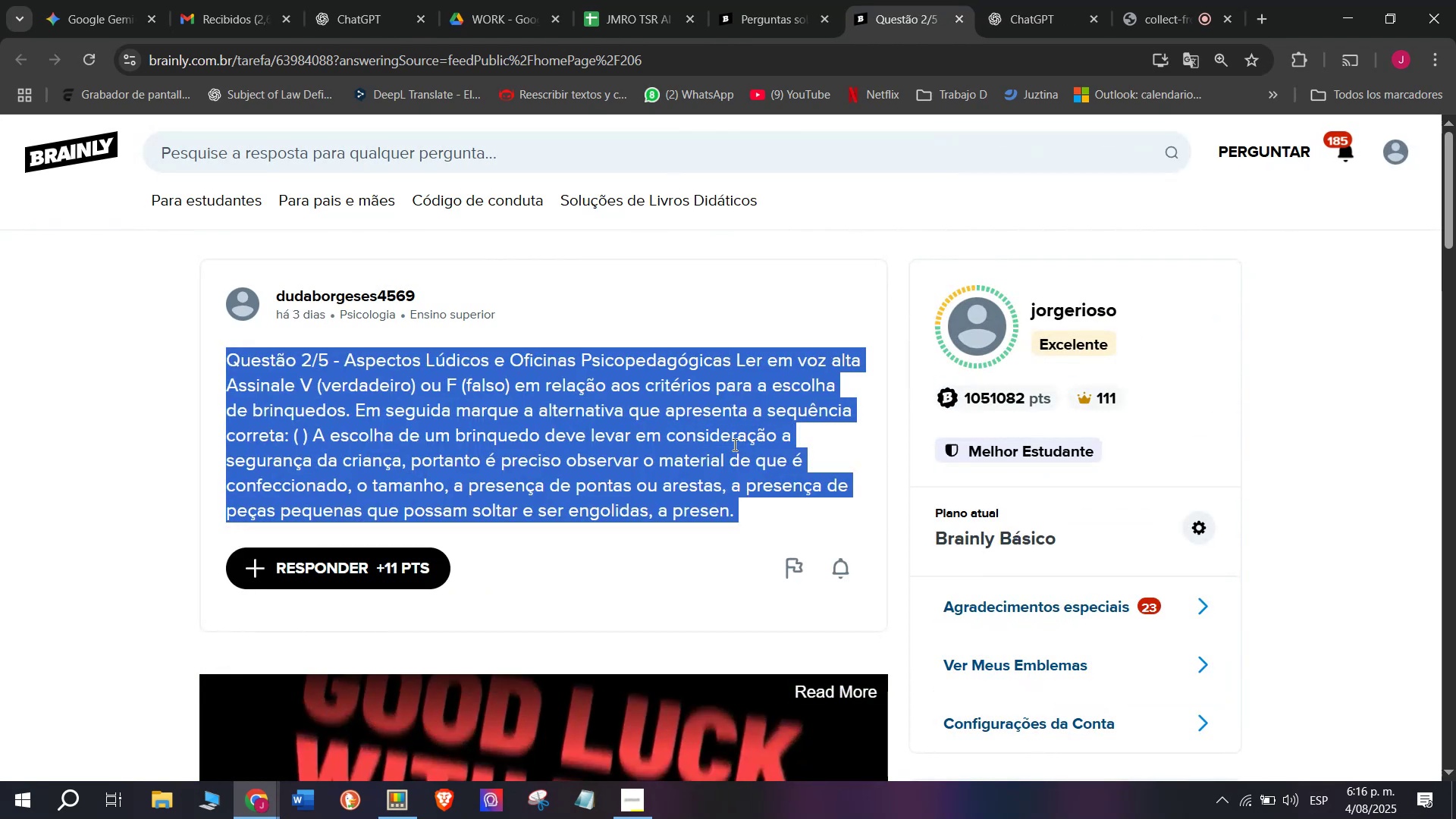 
key(Control+C)
 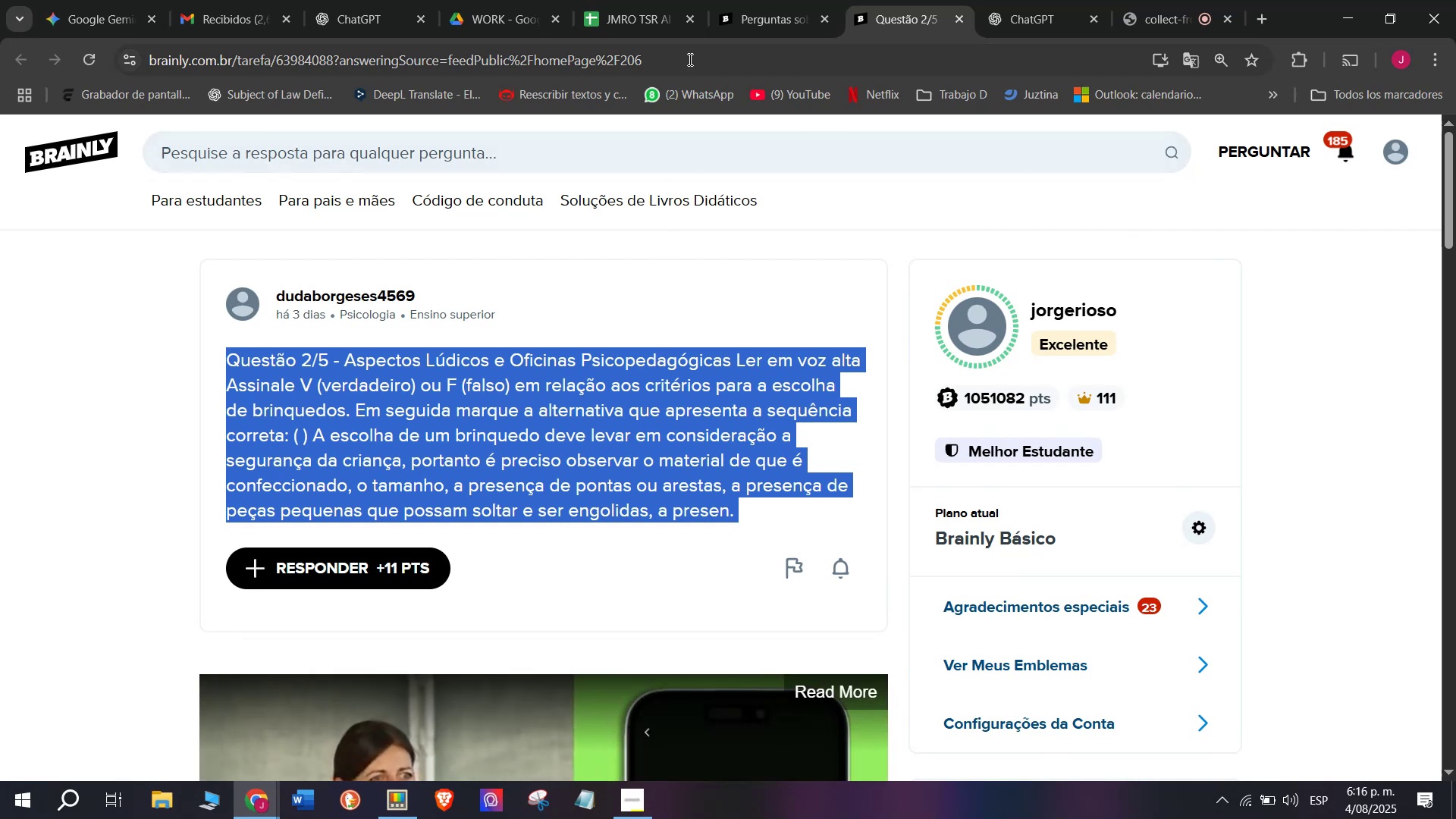 
double_click([689, 57])
 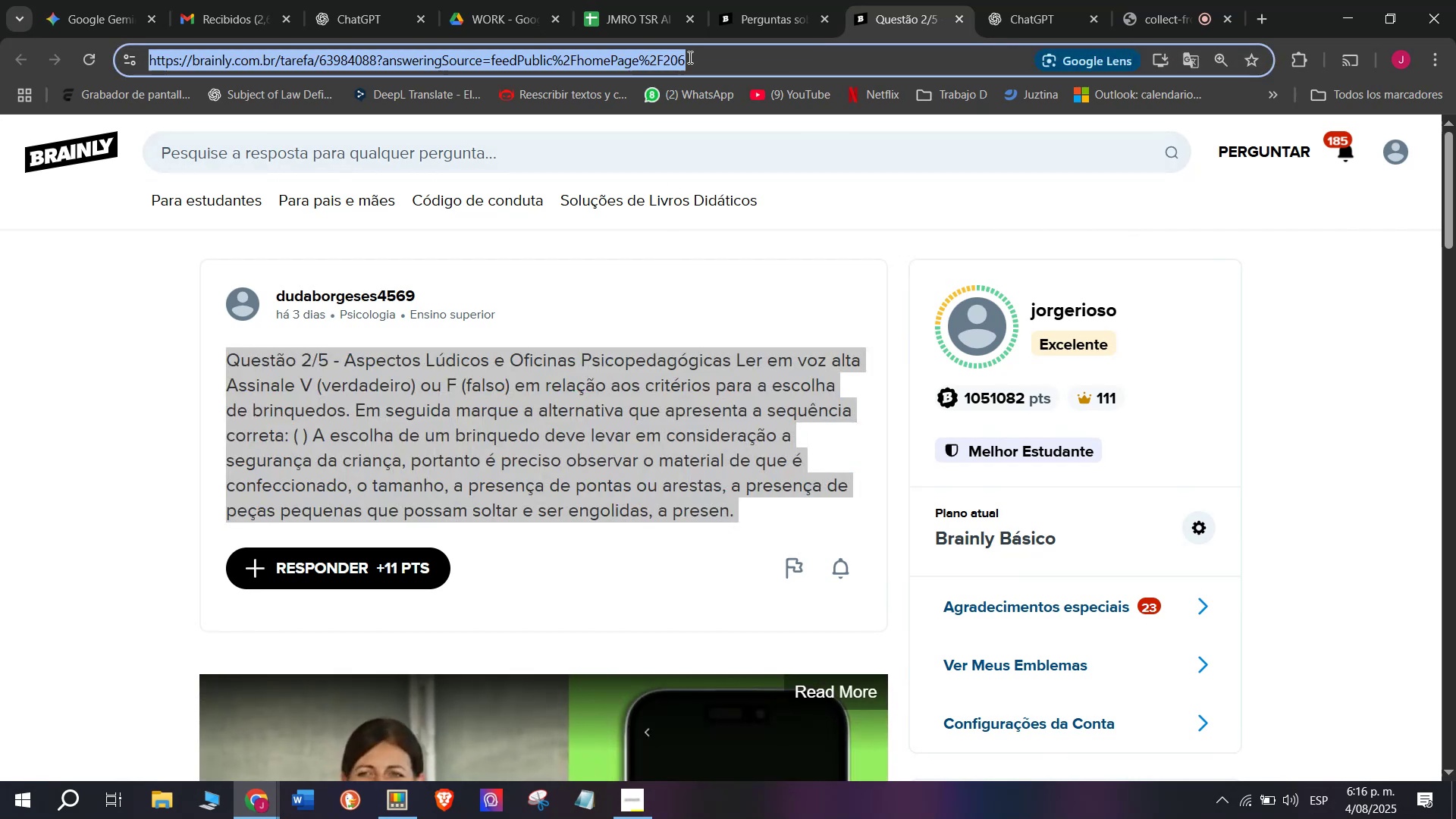 
triple_click([689, 57])
 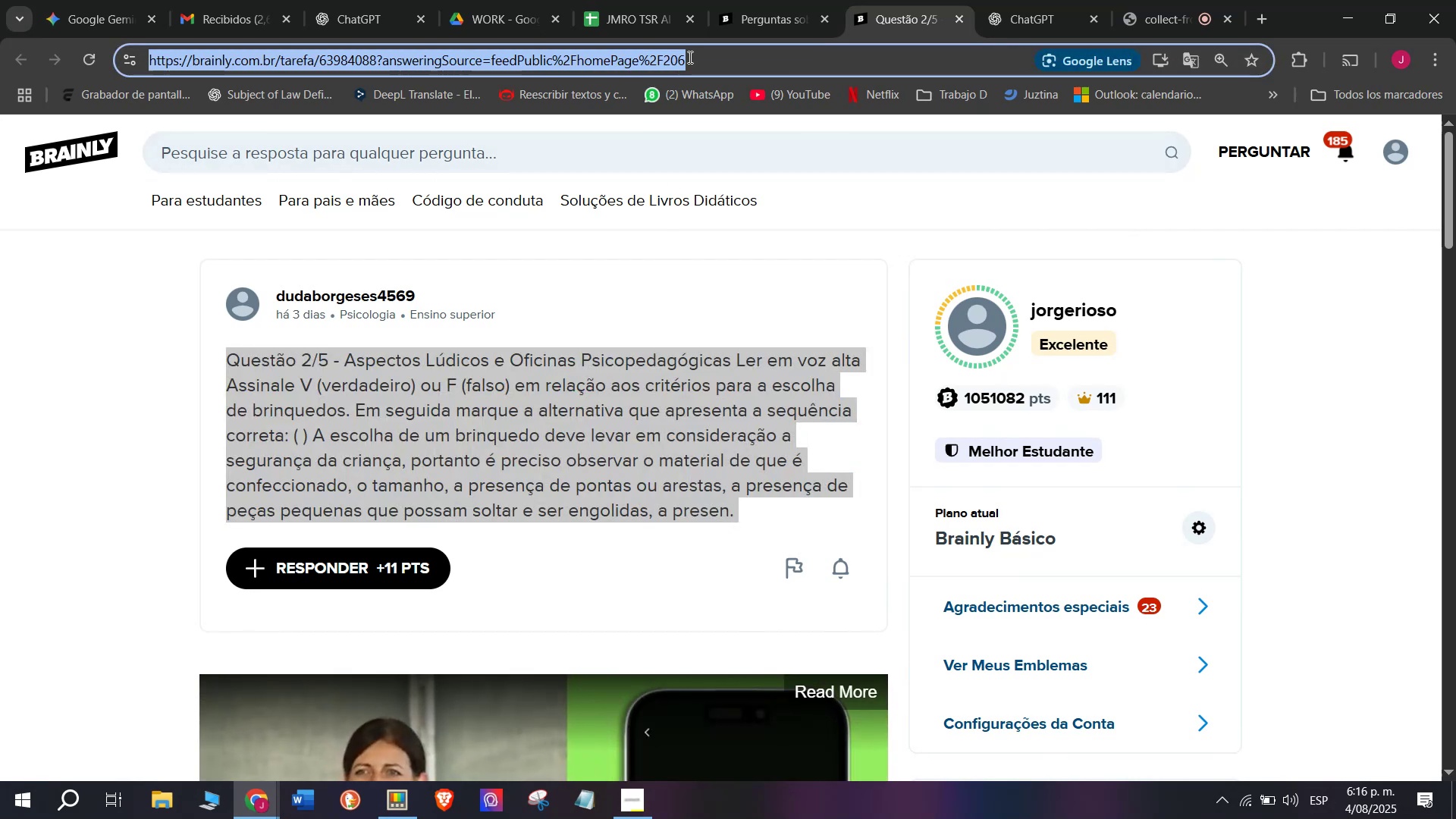 
key(Break)
 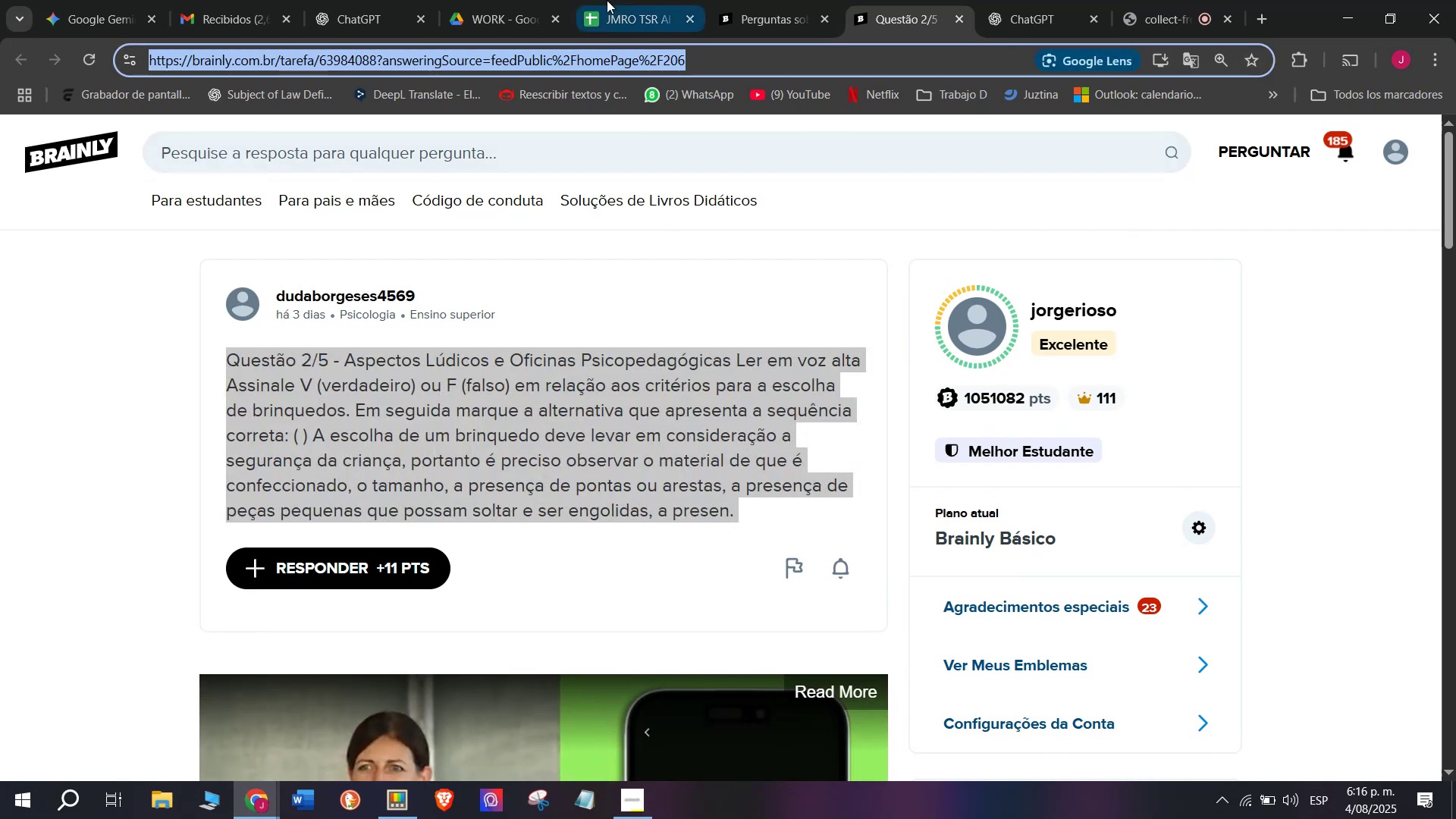 
key(Control+ControlLeft)
 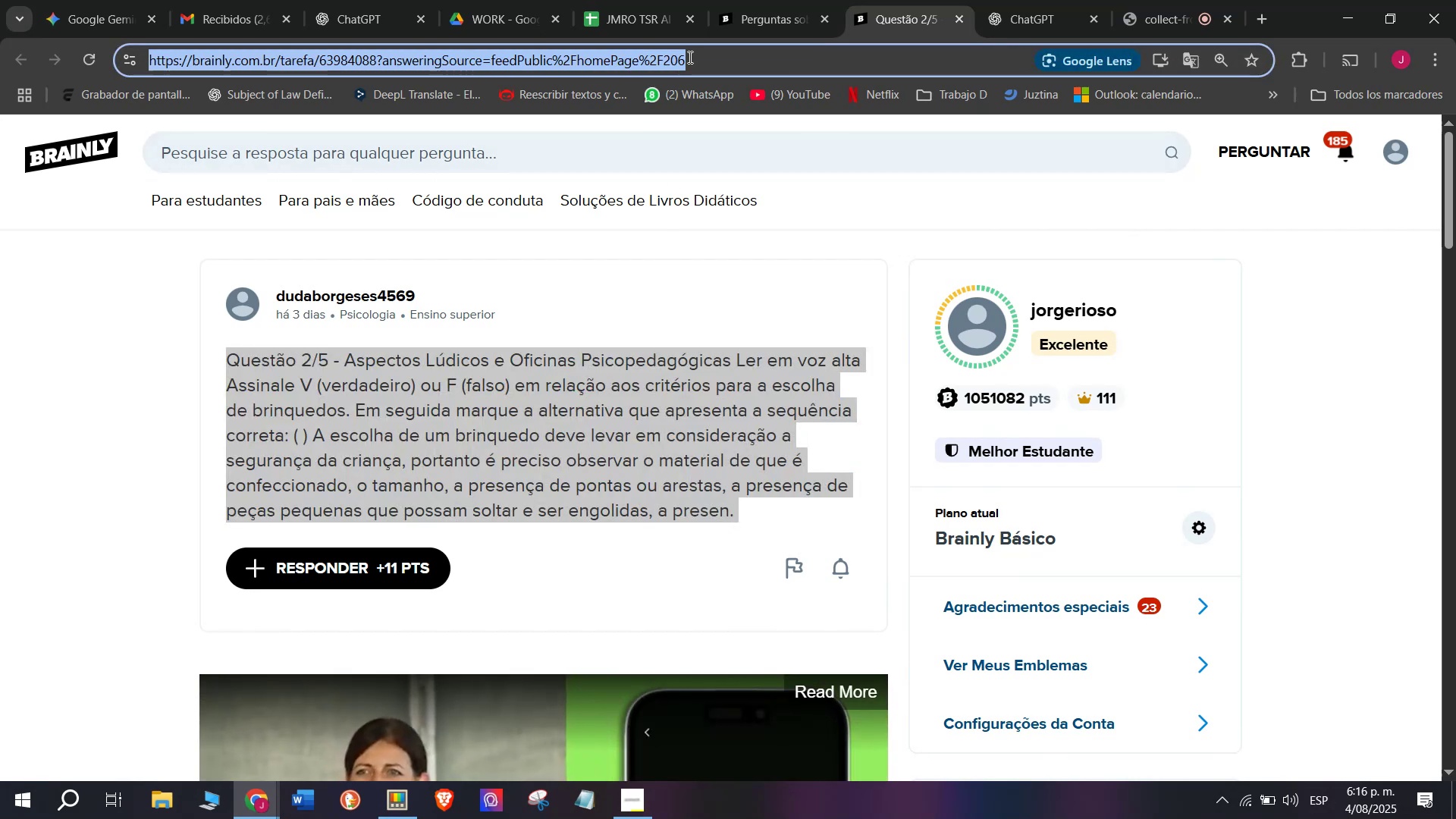 
key(Control+C)
 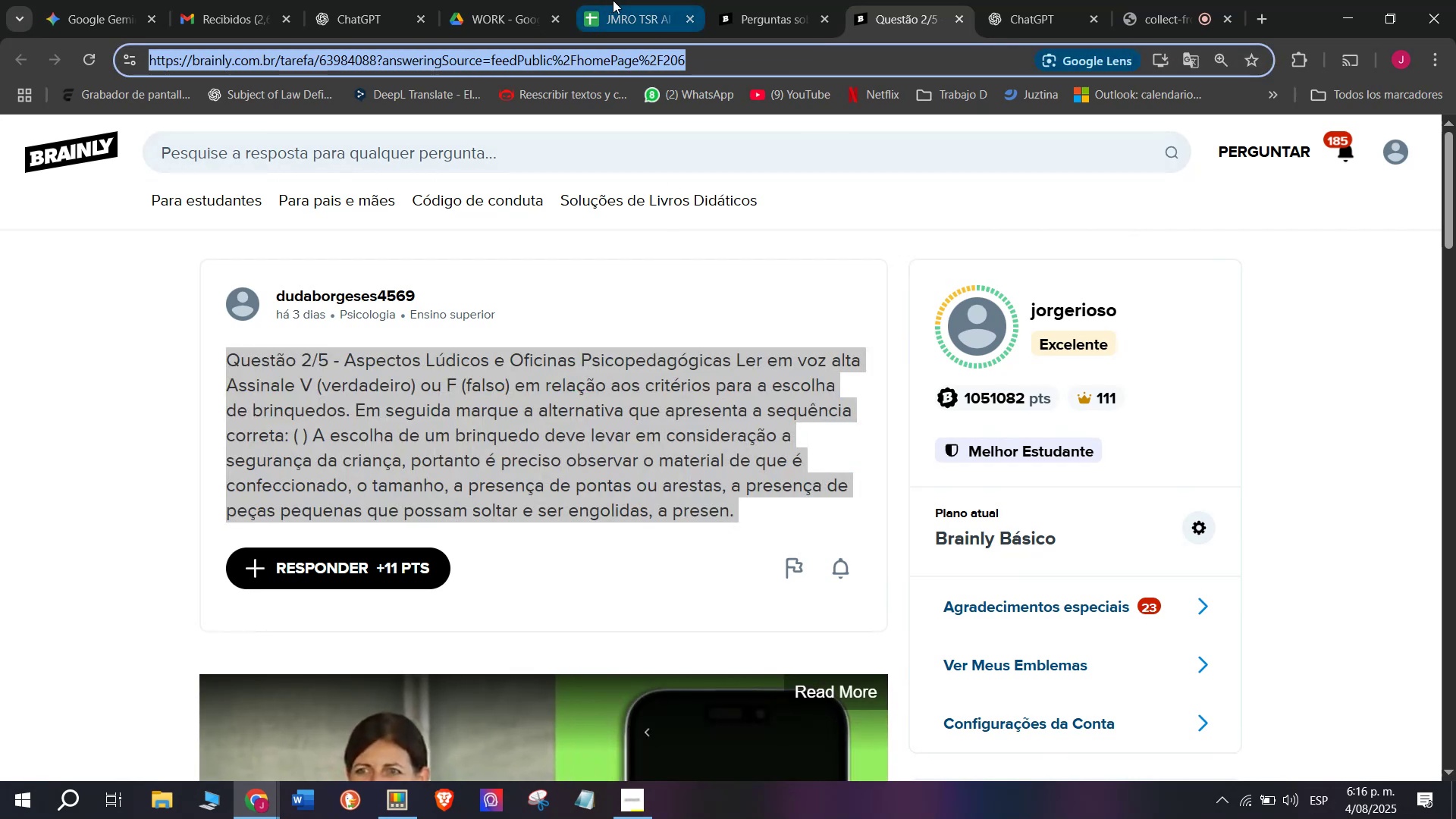 
left_click([614, 0])
 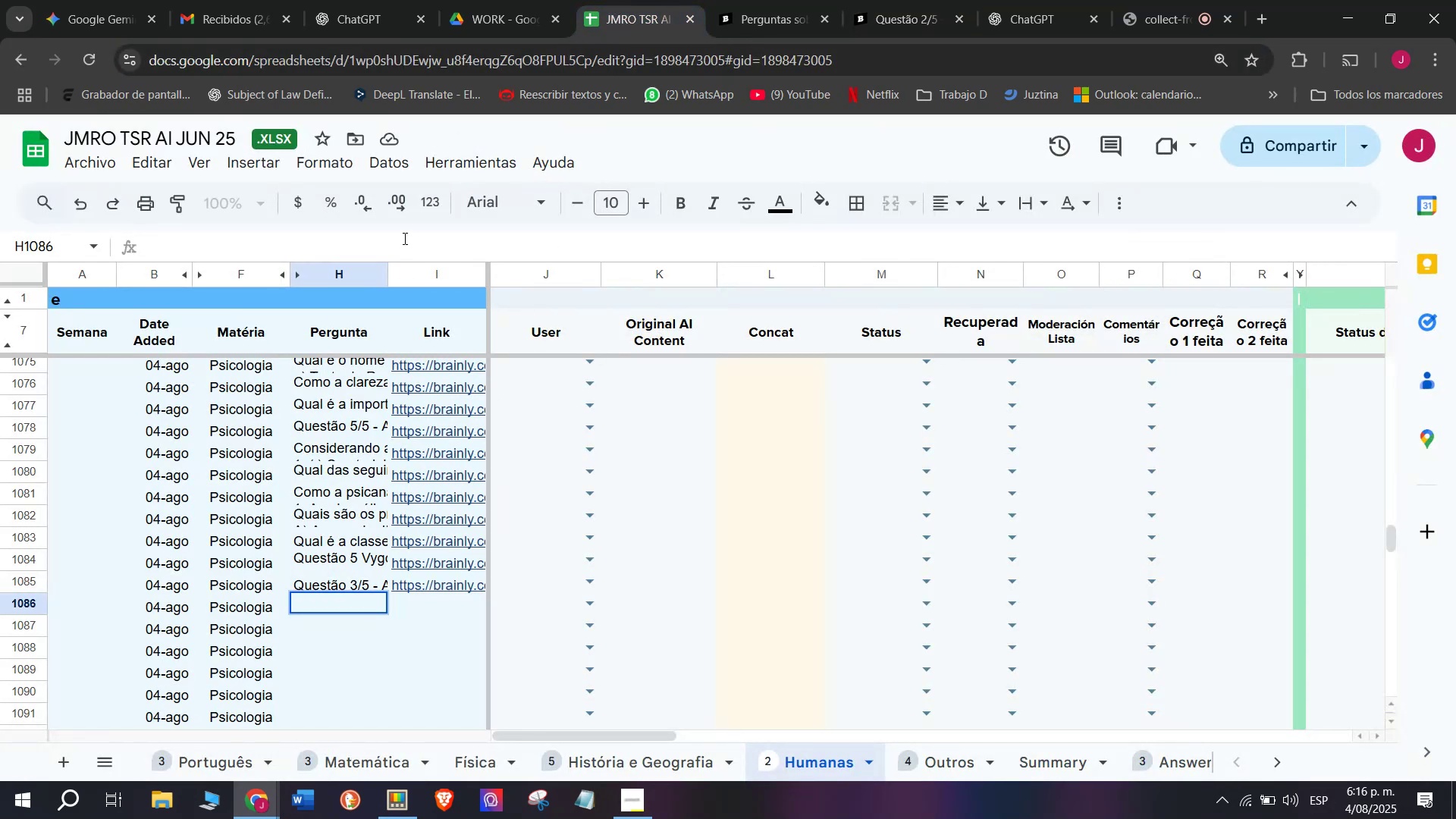 
key(Meta+MetaLeft)
 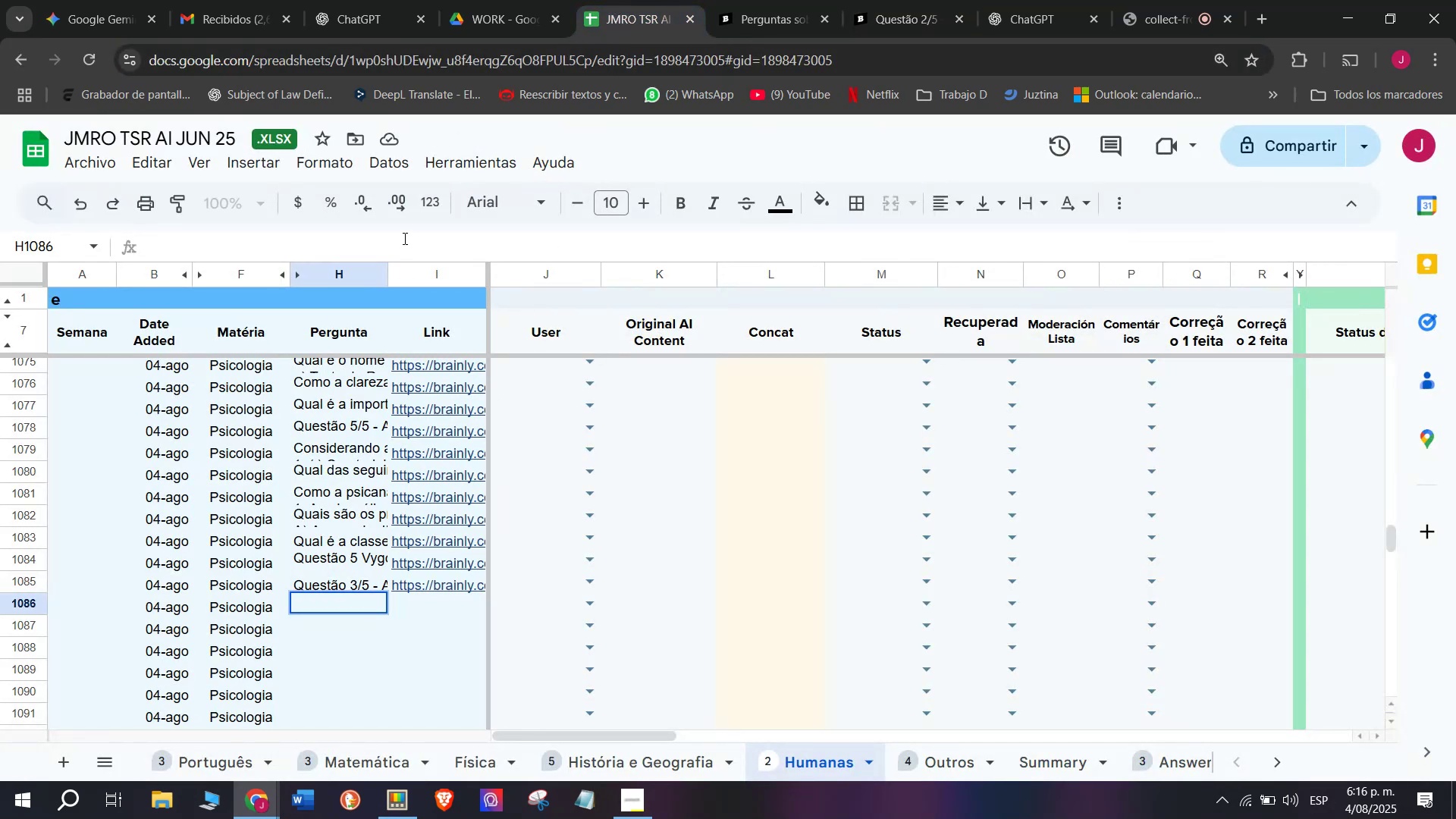 
key(C)
 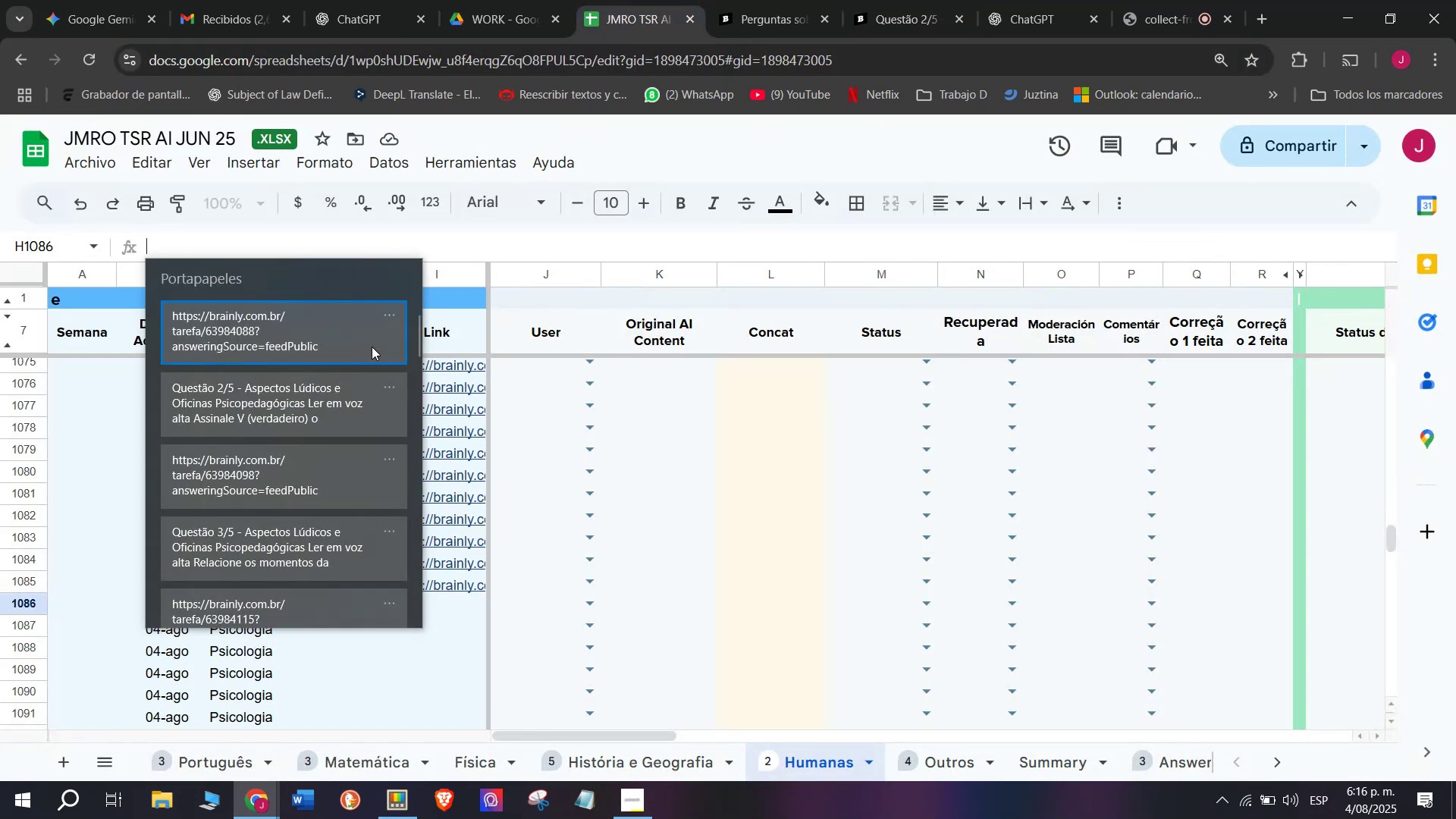 
key(Meta+V)
 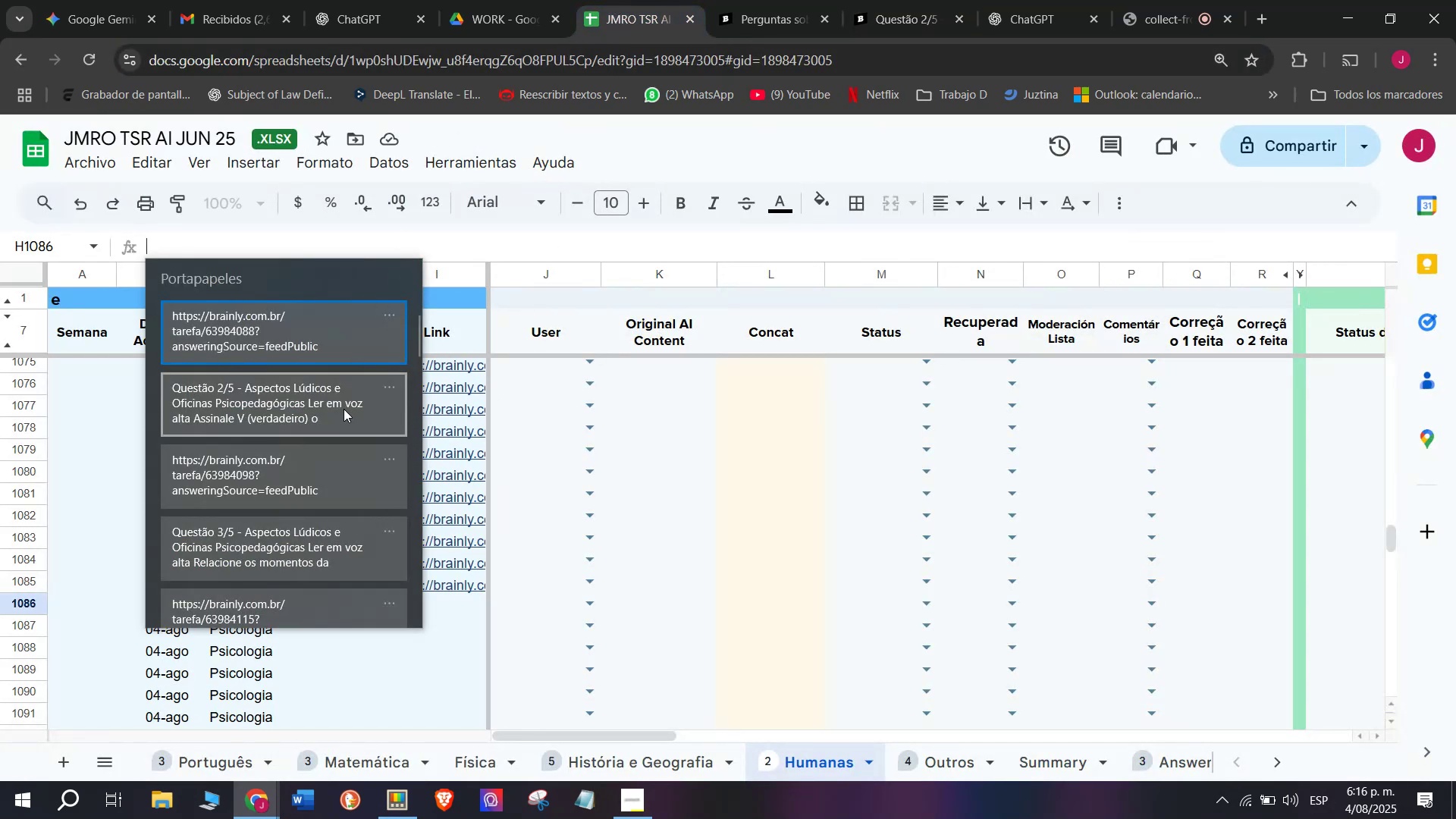 
key(Control+ControlLeft)
 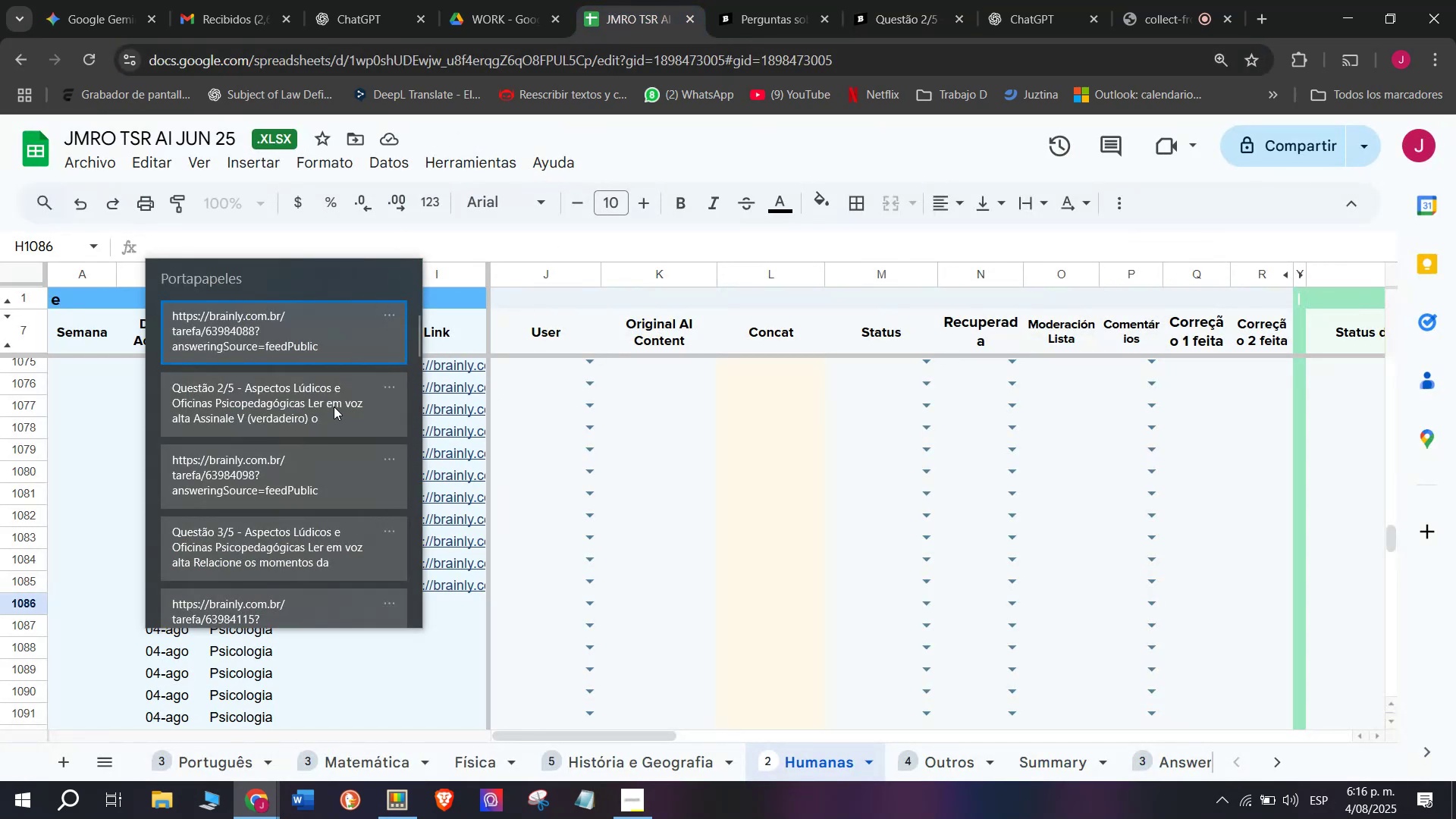 
key(Control+V)
 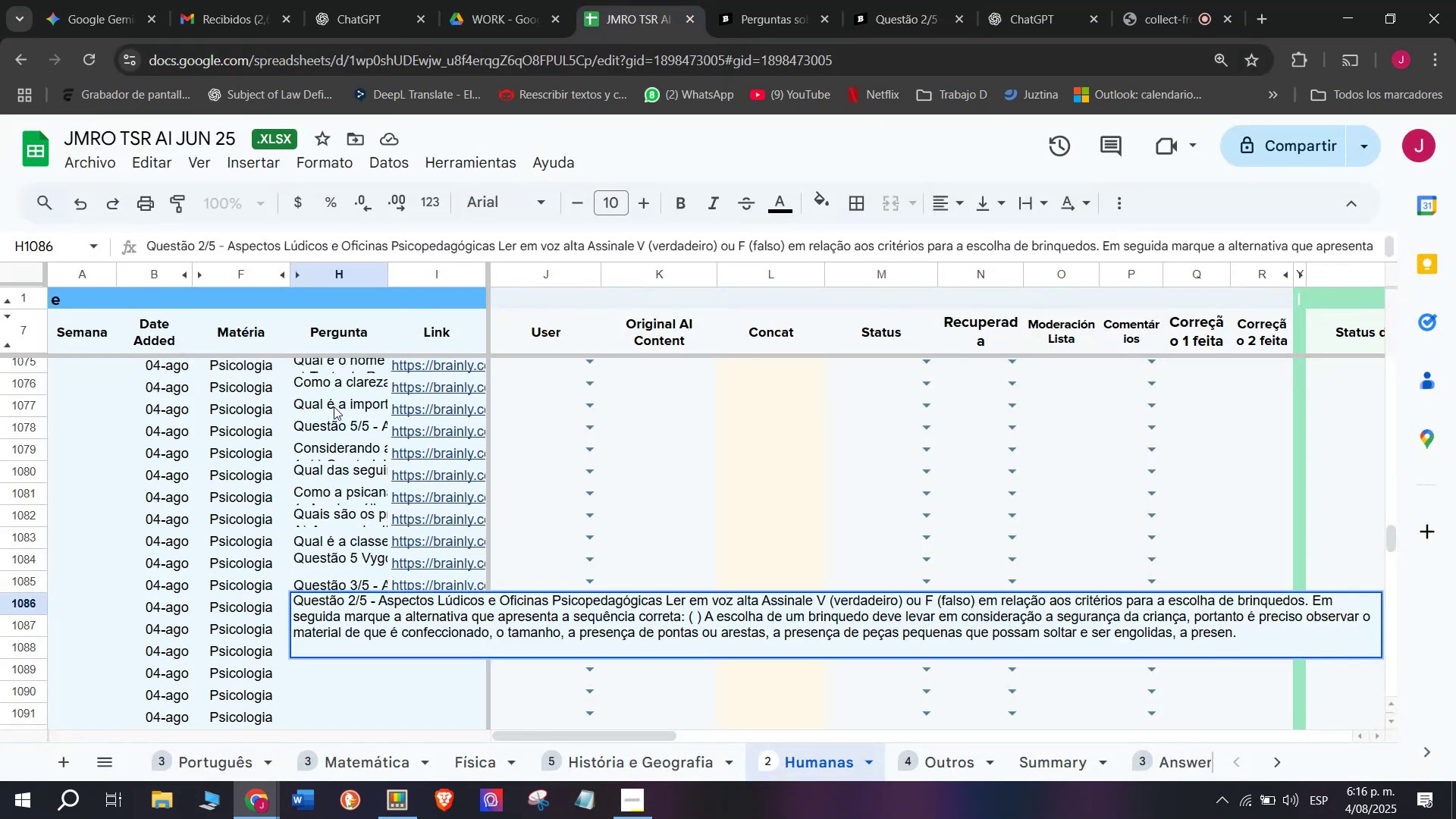 
key(Enter)
 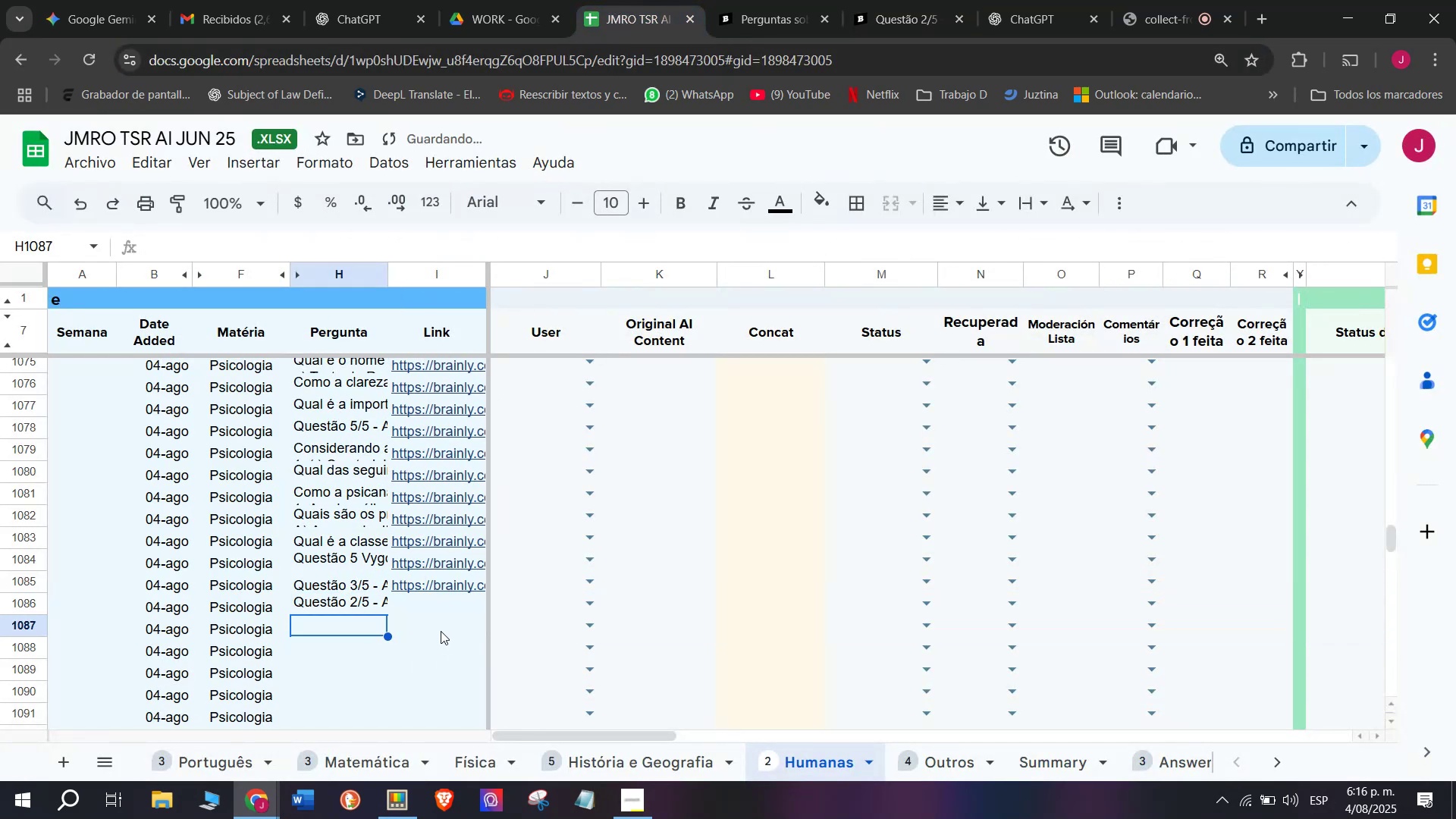 
left_click([434, 607])
 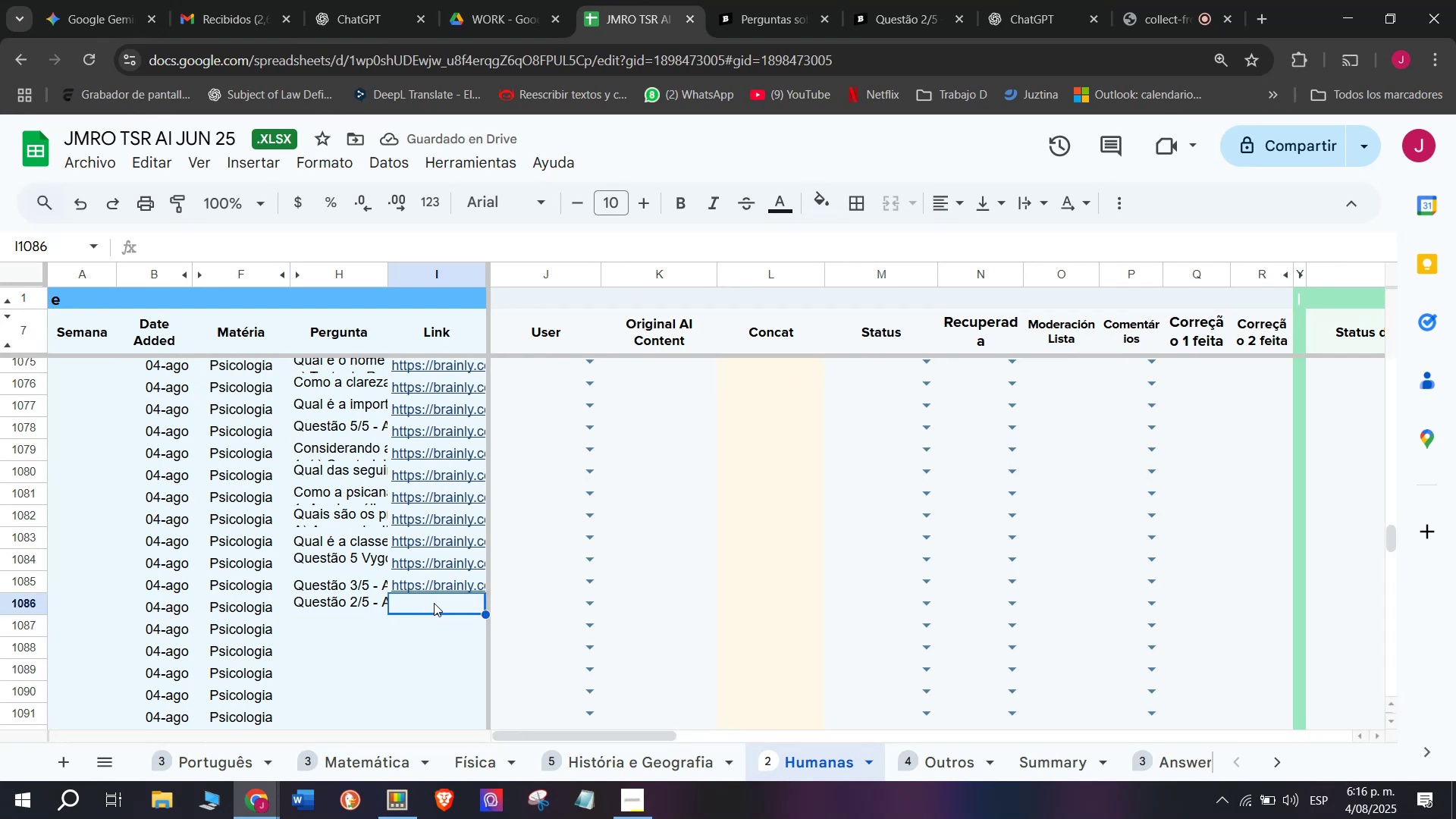 
key(C)
 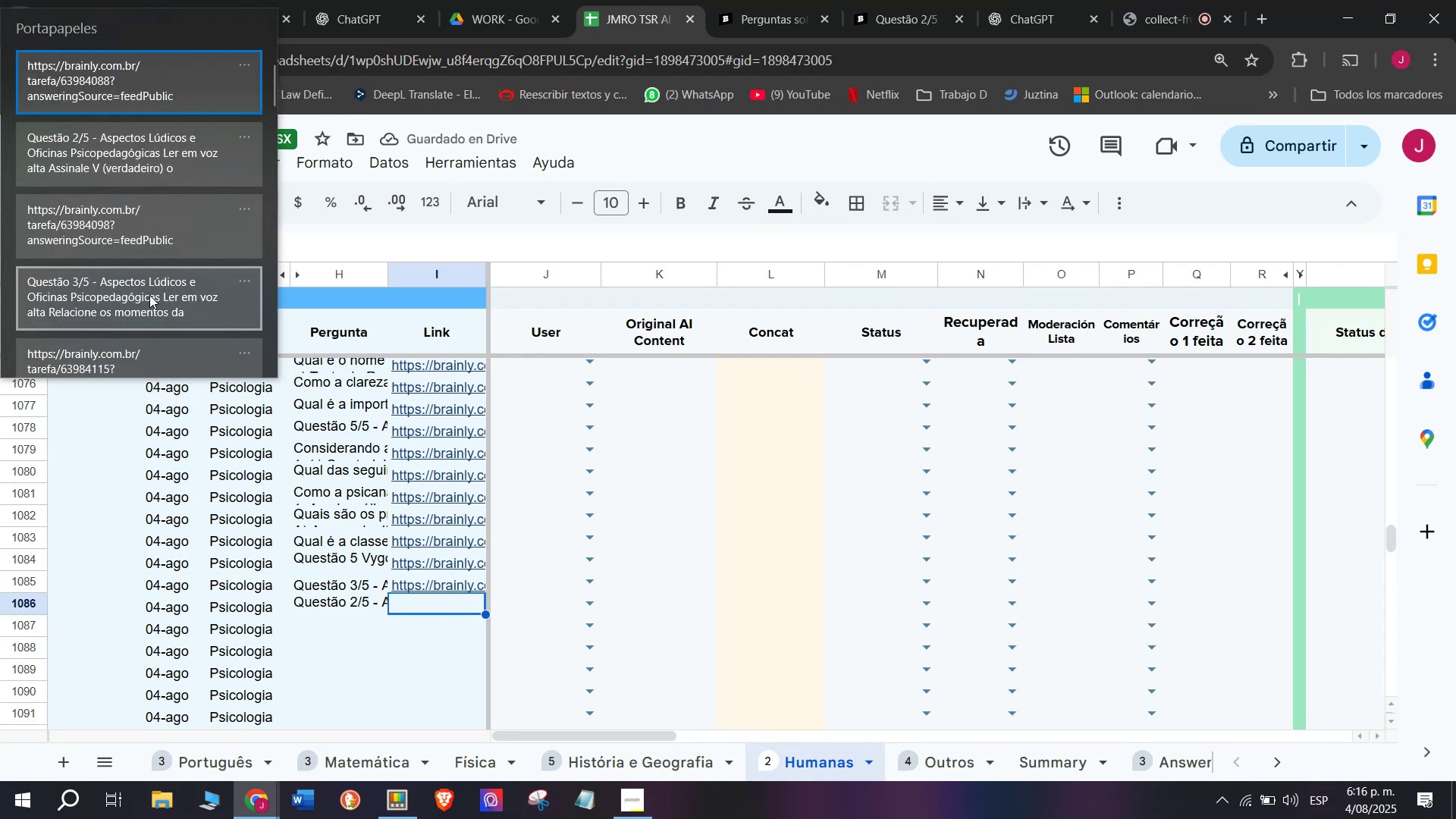 
key(Meta+MetaLeft)
 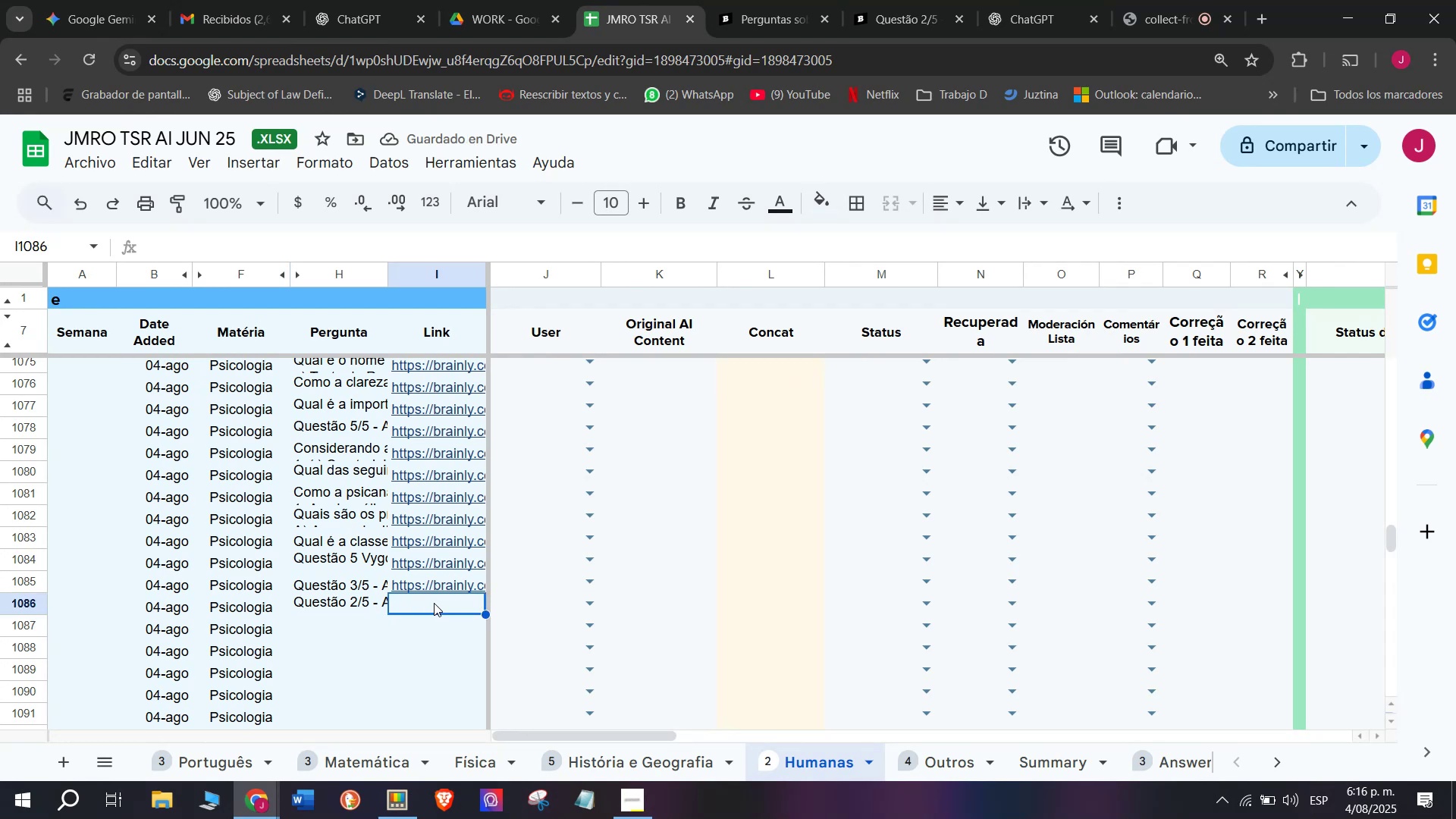 
key(Meta+V)
 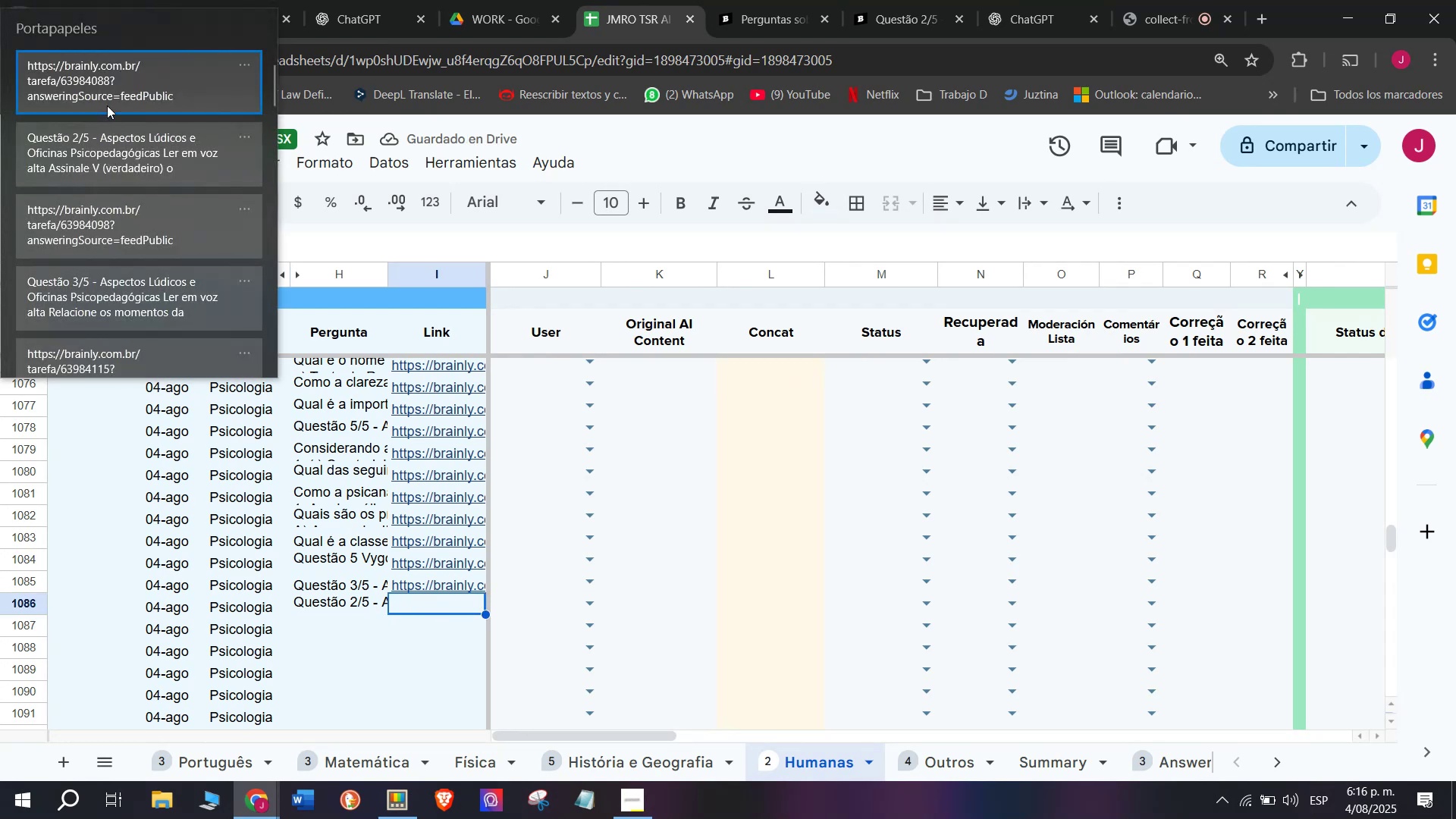 
left_click([108, 89])
 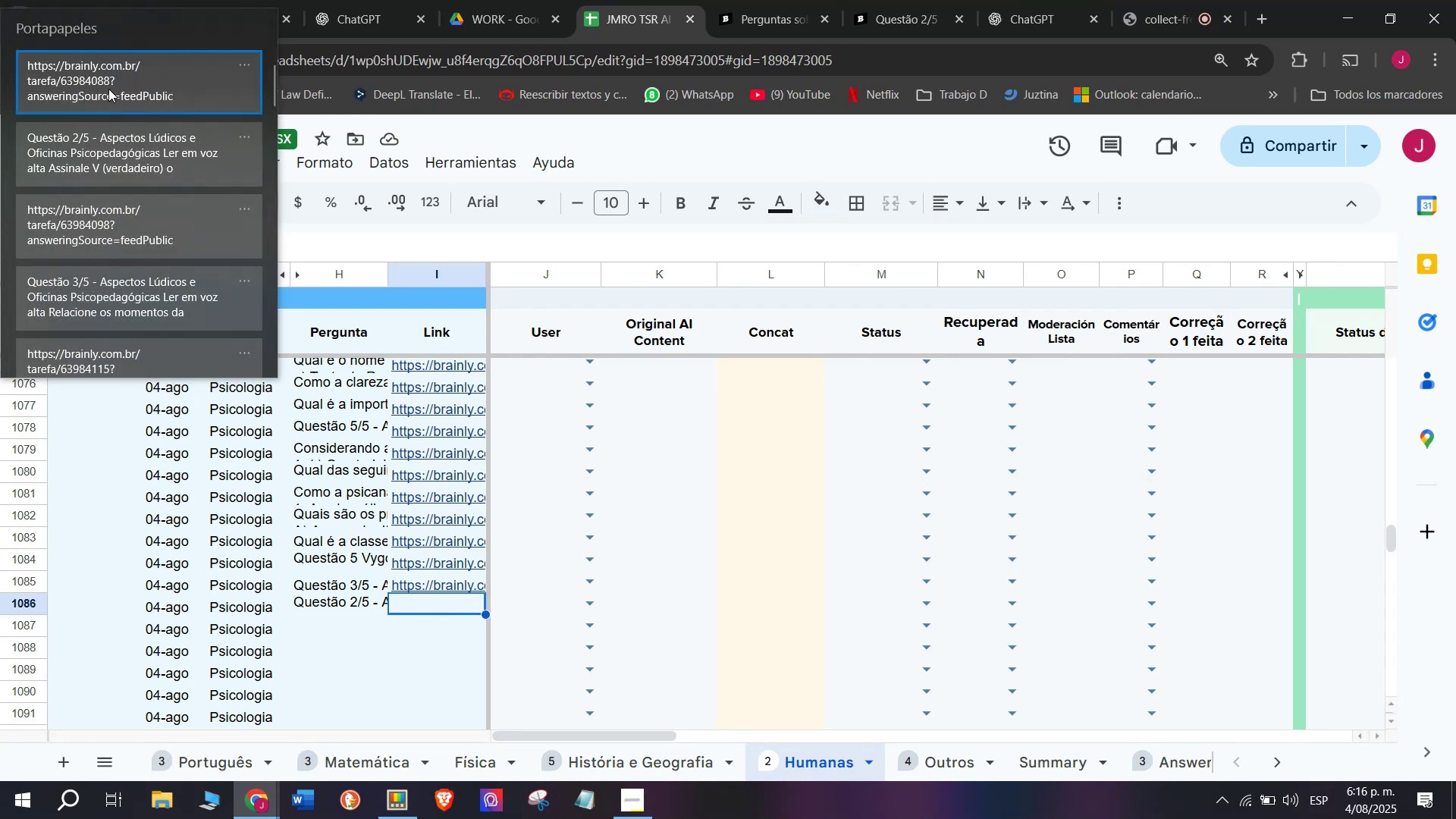 
key(Control+ControlLeft)
 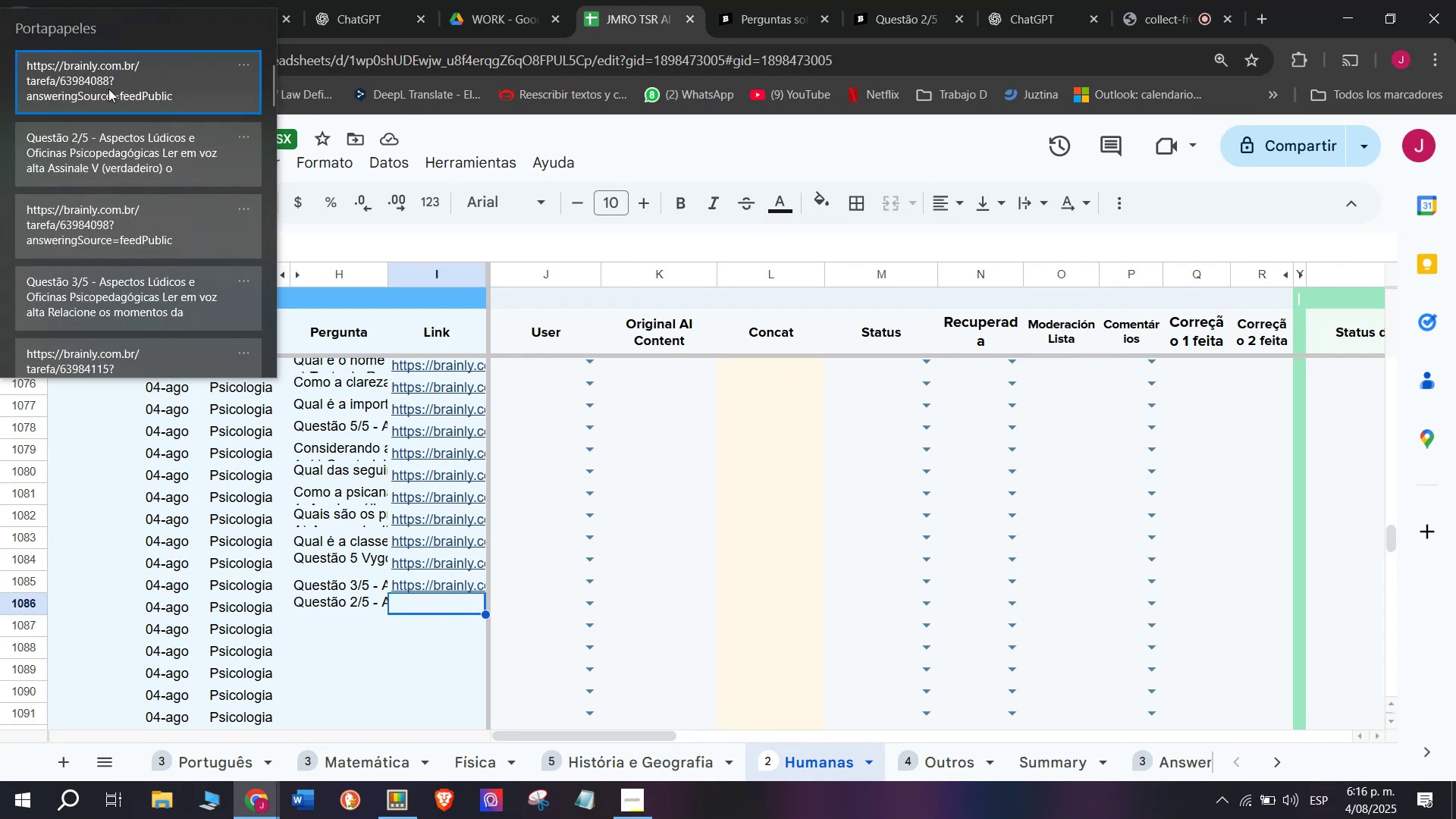 
key(Control+V)
 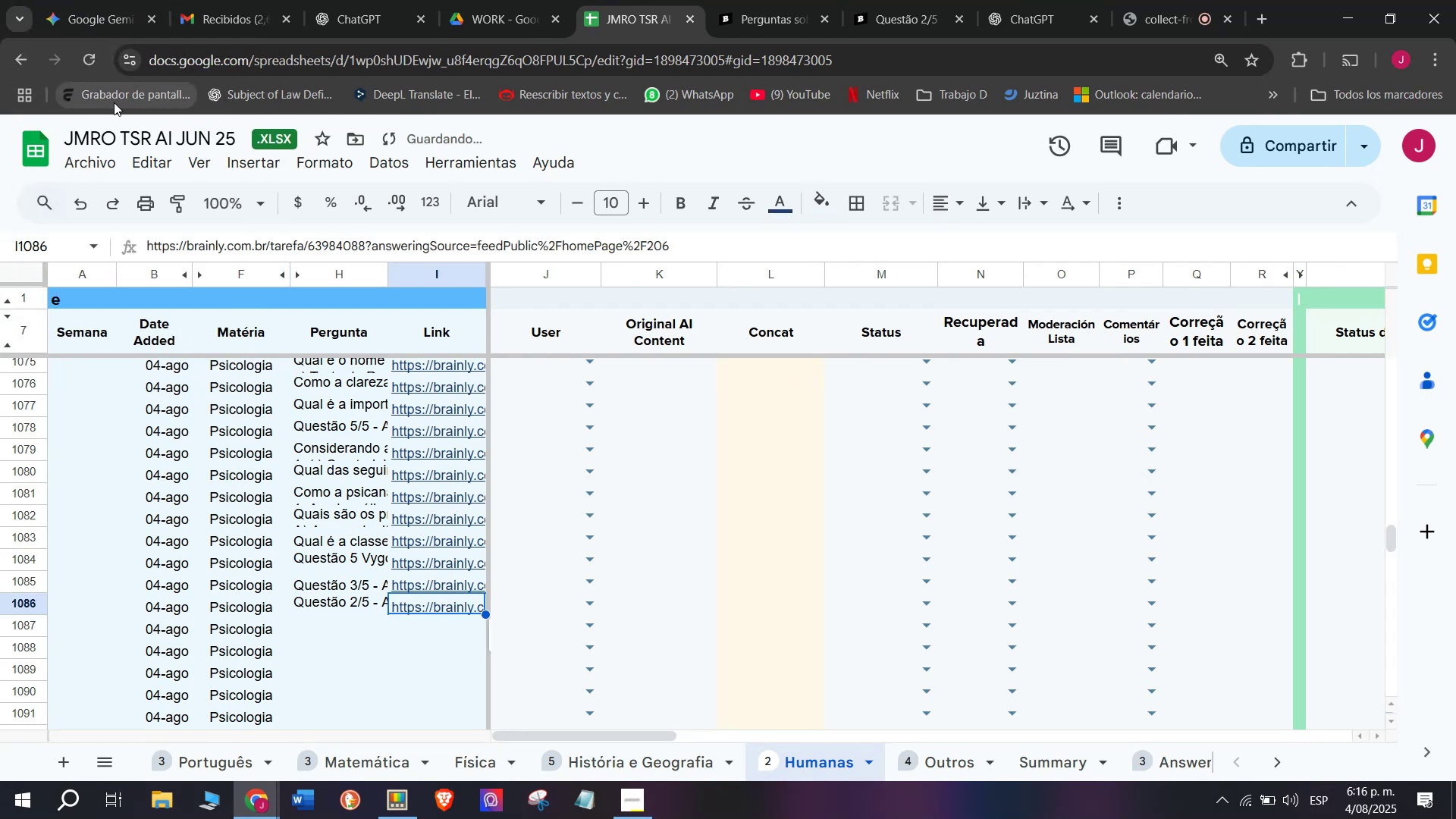 
key(Enter)
 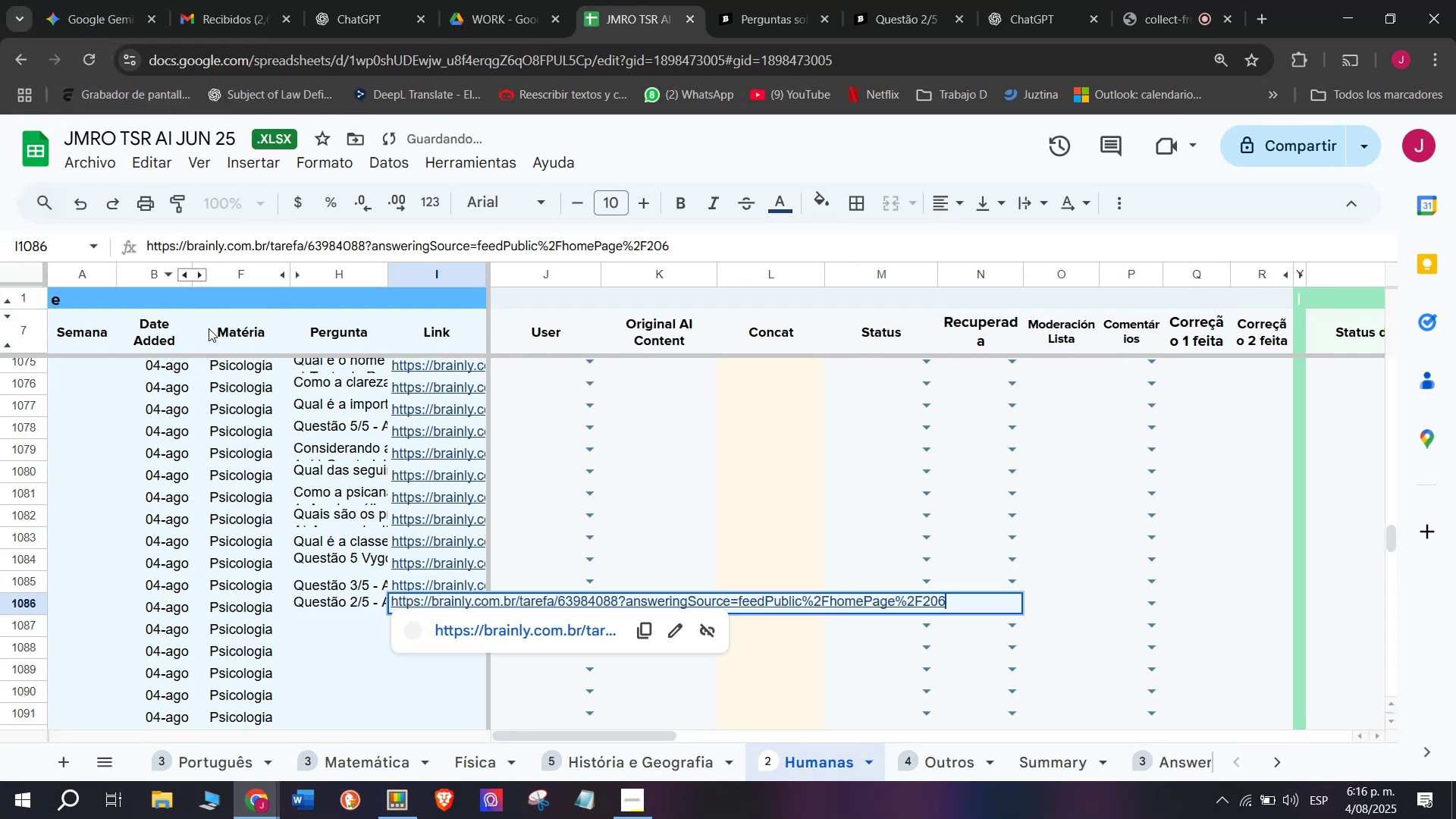 
key(Enter)
 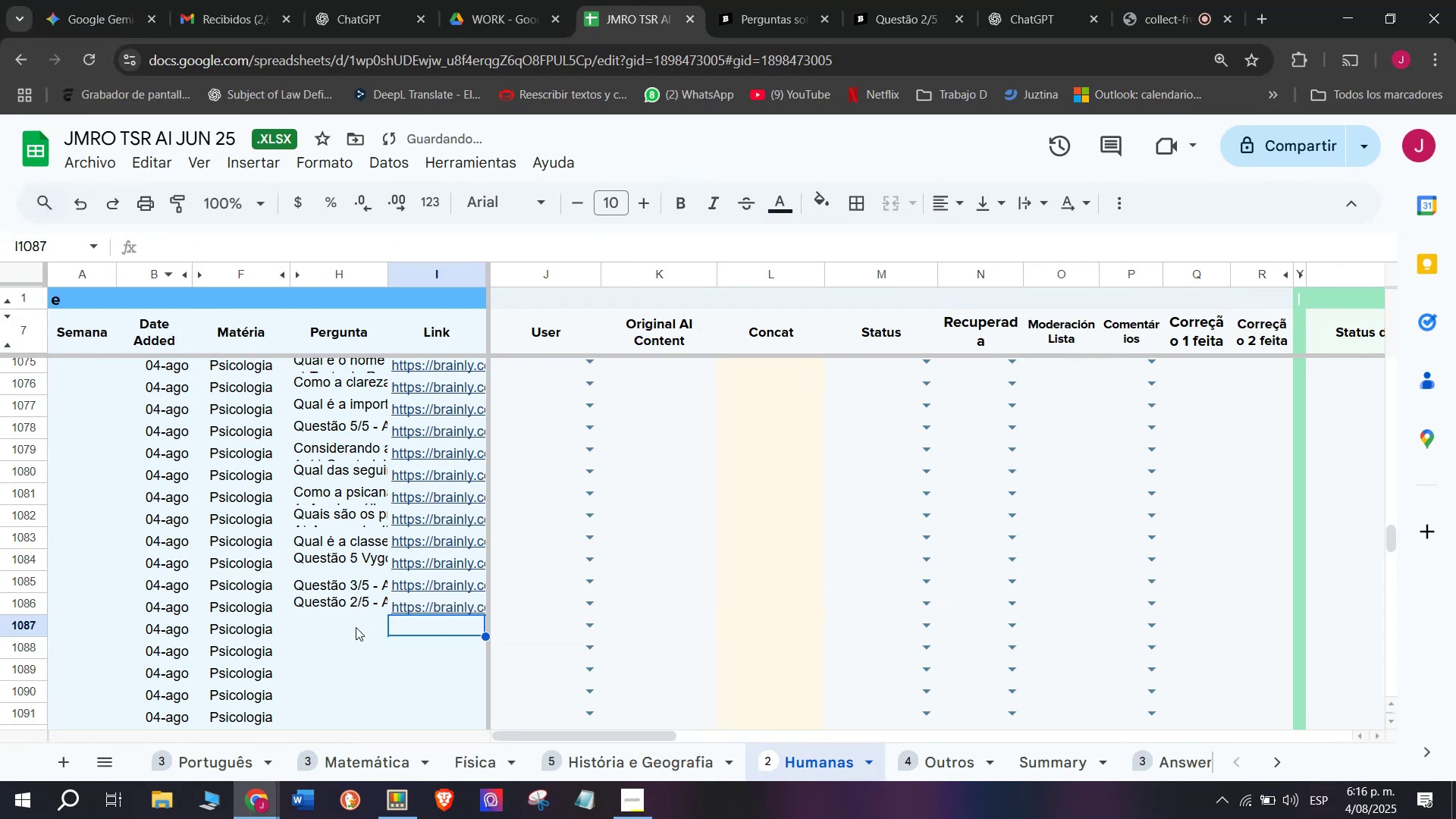 
left_click([356, 627])
 